 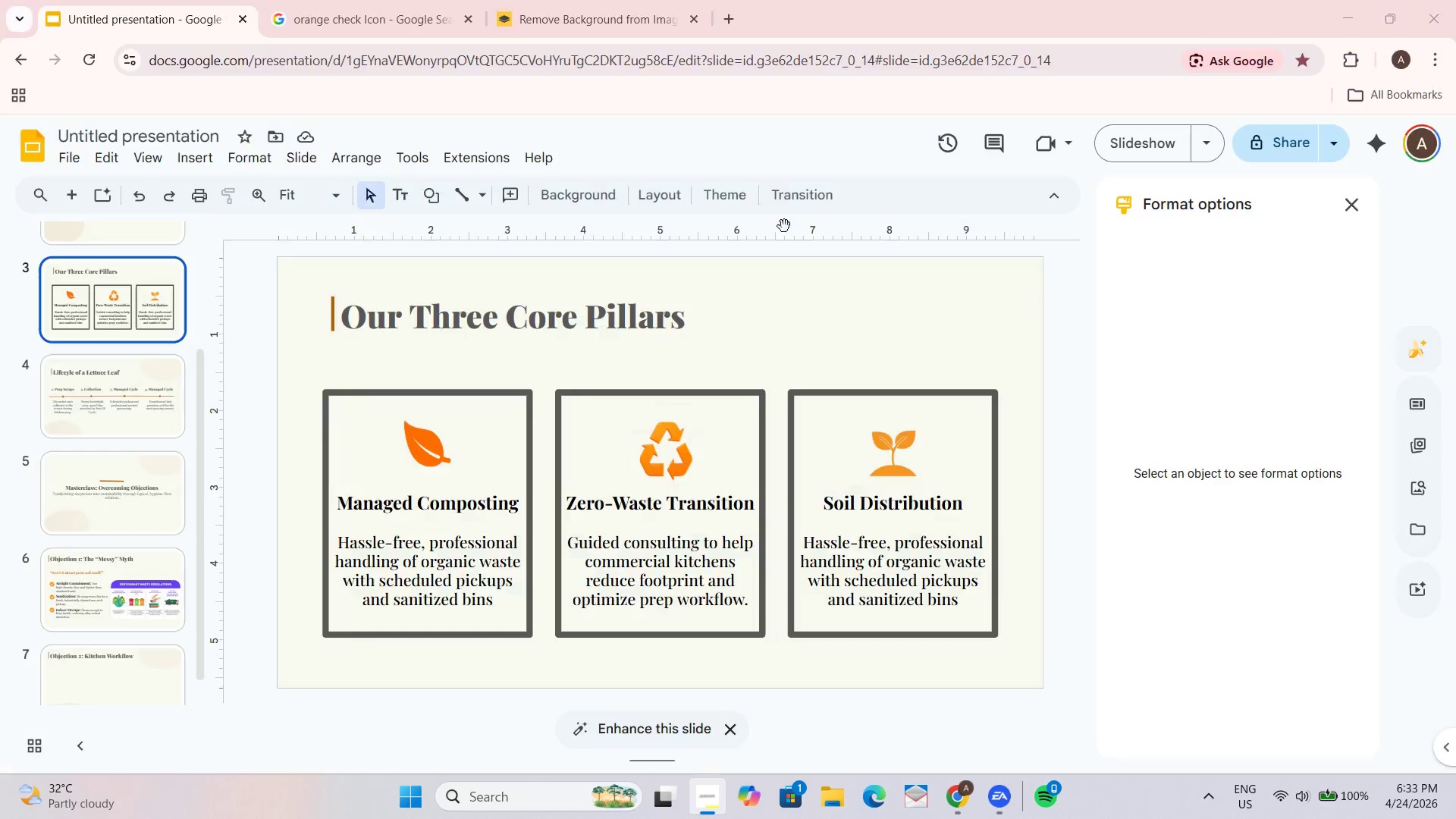 
scroll: coordinate [143, 571], scroll_direction: down, amount: 2.0
 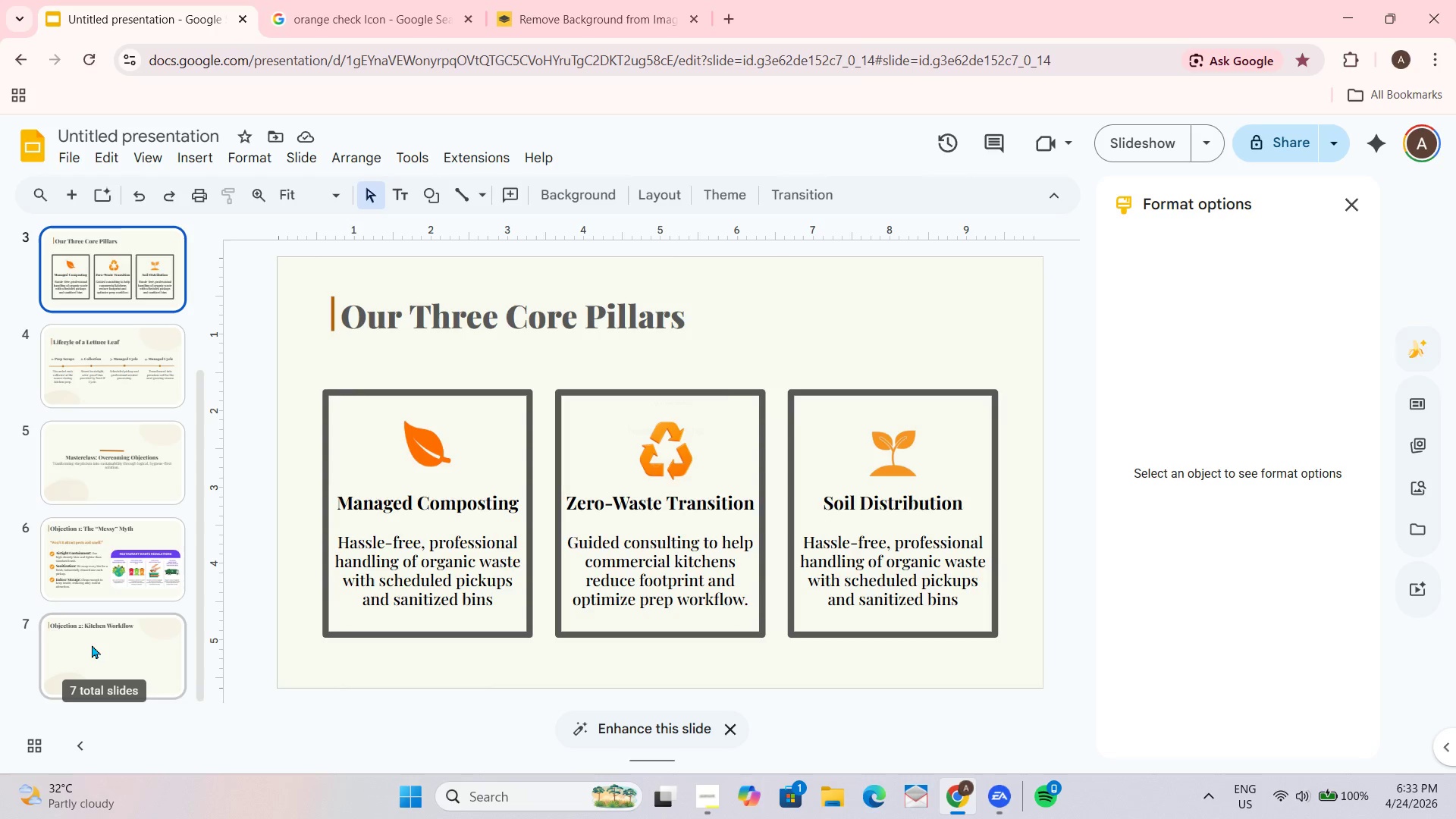 
wait(10.63)
 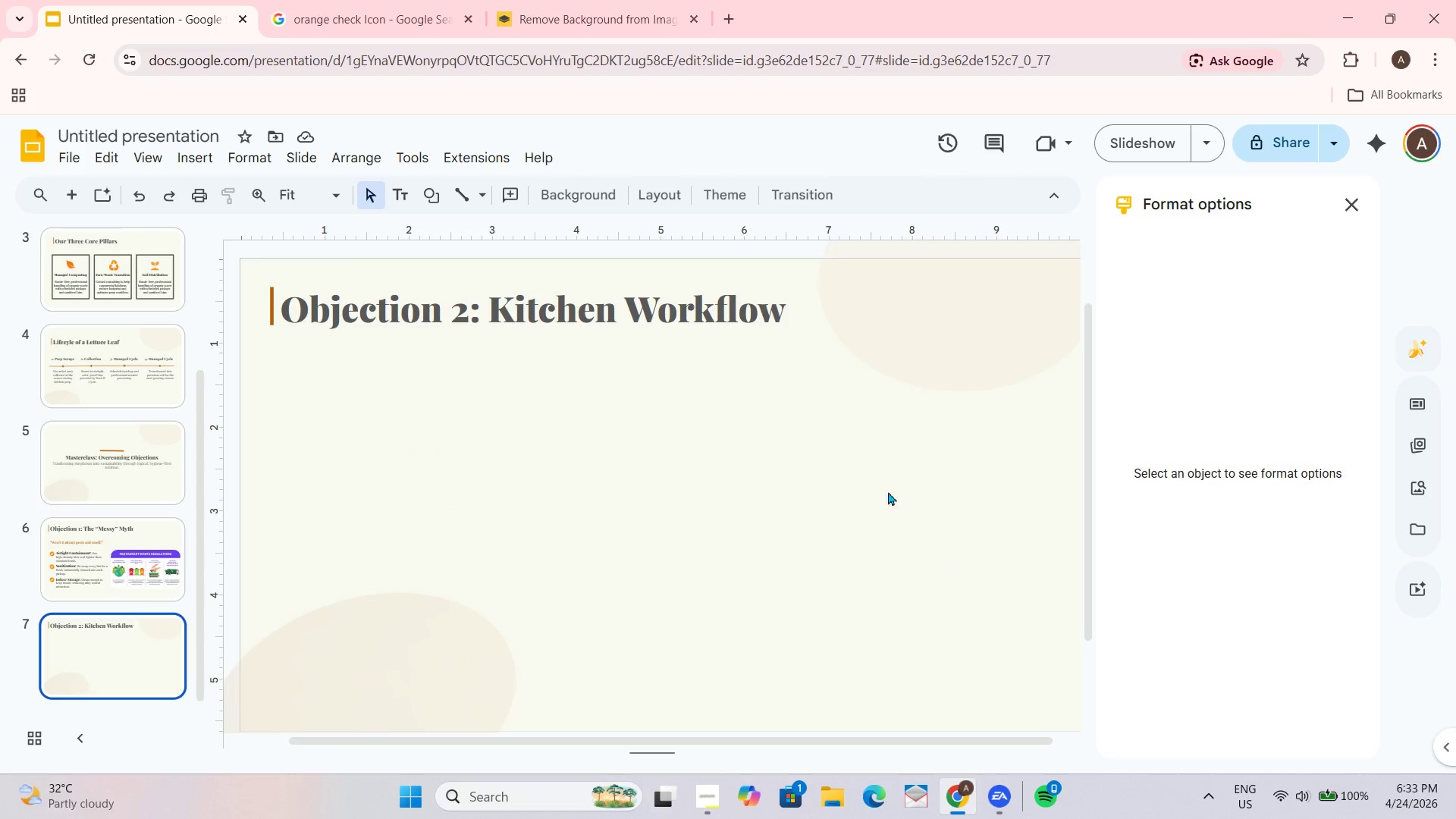 
left_click_drag(start_coordinate=[883, 513], to_coordinate=[749, 519])
 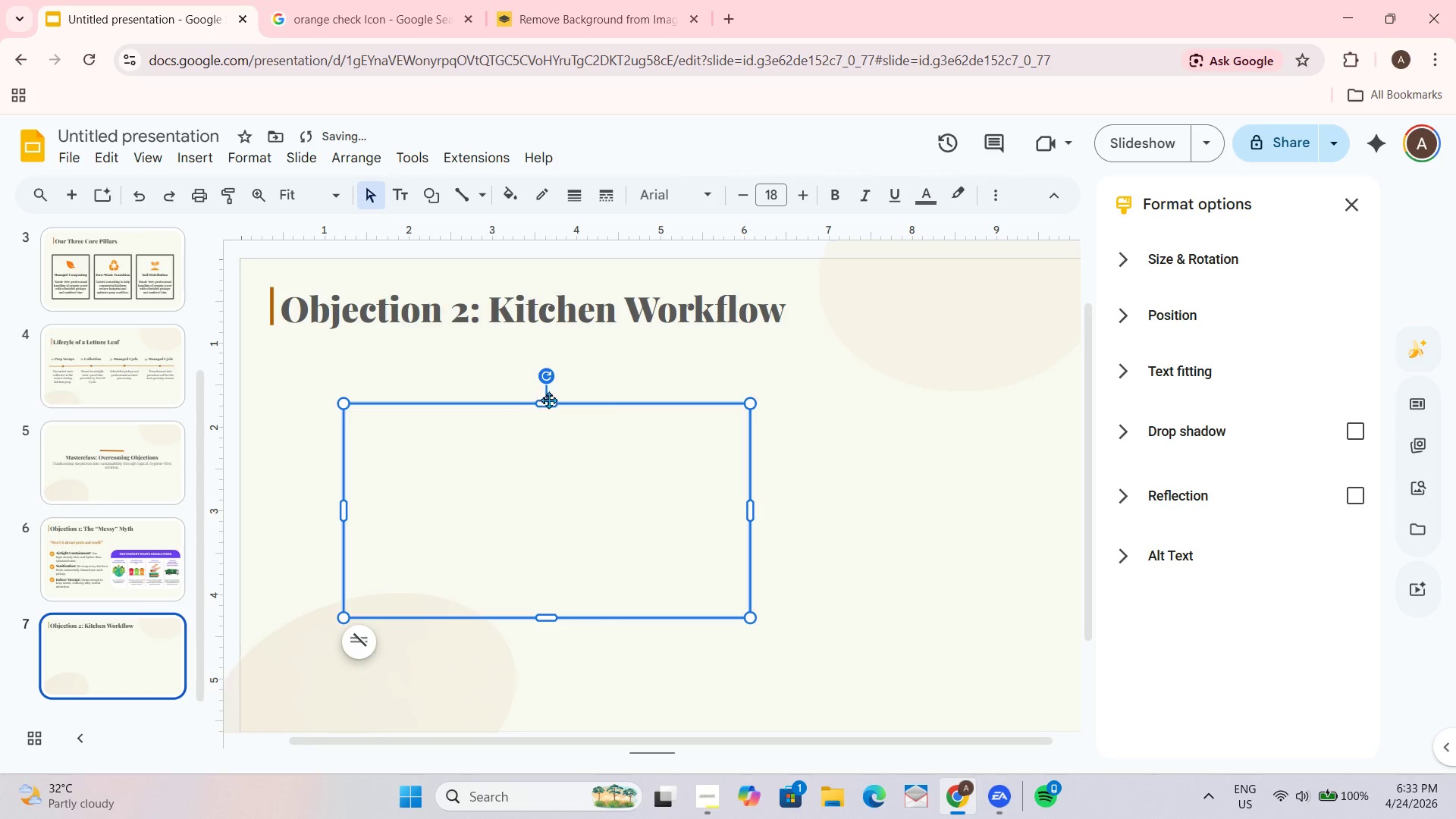 
left_click_drag(start_coordinate=[553, 405], to_coordinate=[538, 438])
 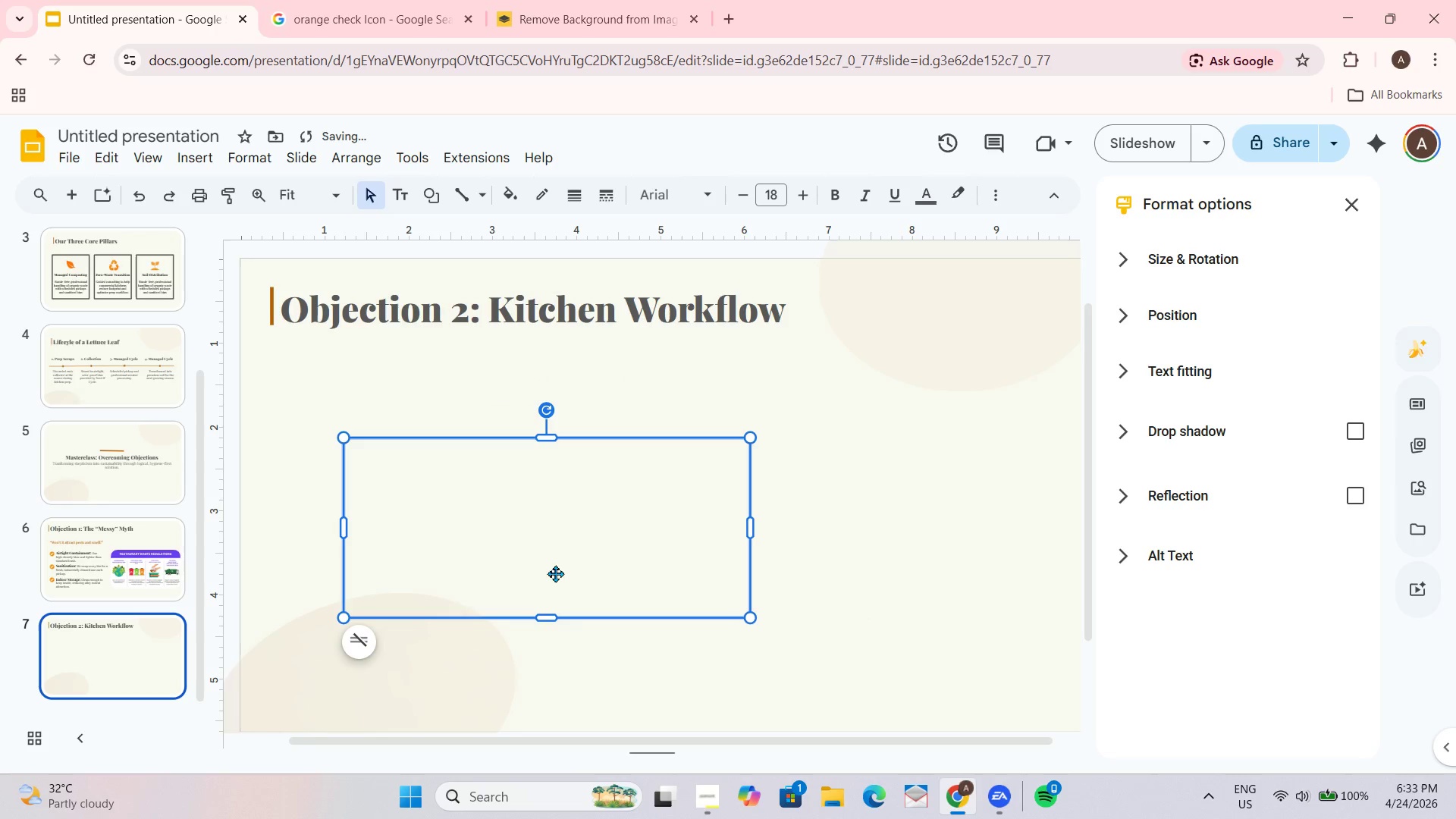 
left_click_drag(start_coordinate=[556, 572], to_coordinate=[488, 543])
 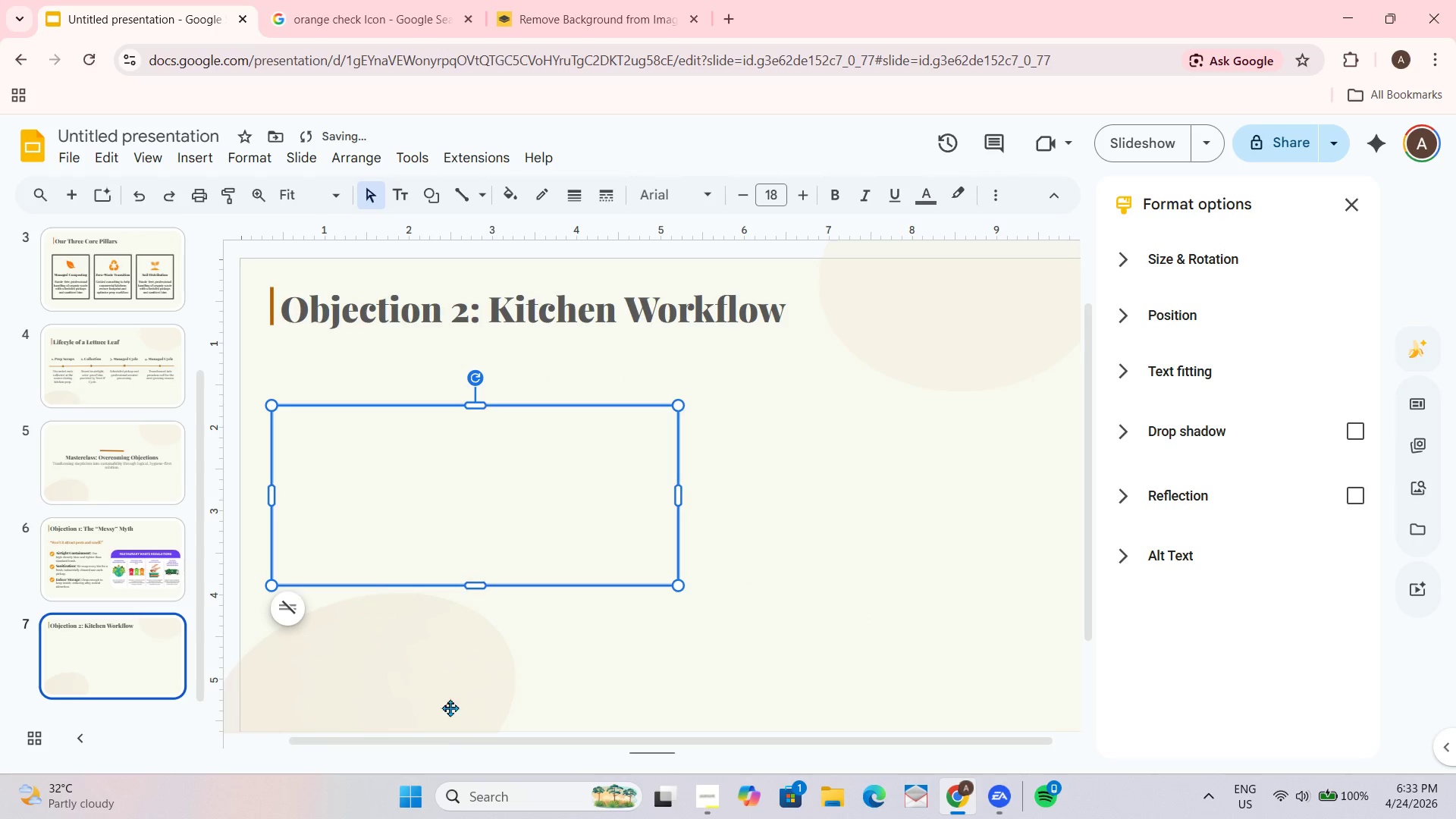 
left_click([443, 739])
 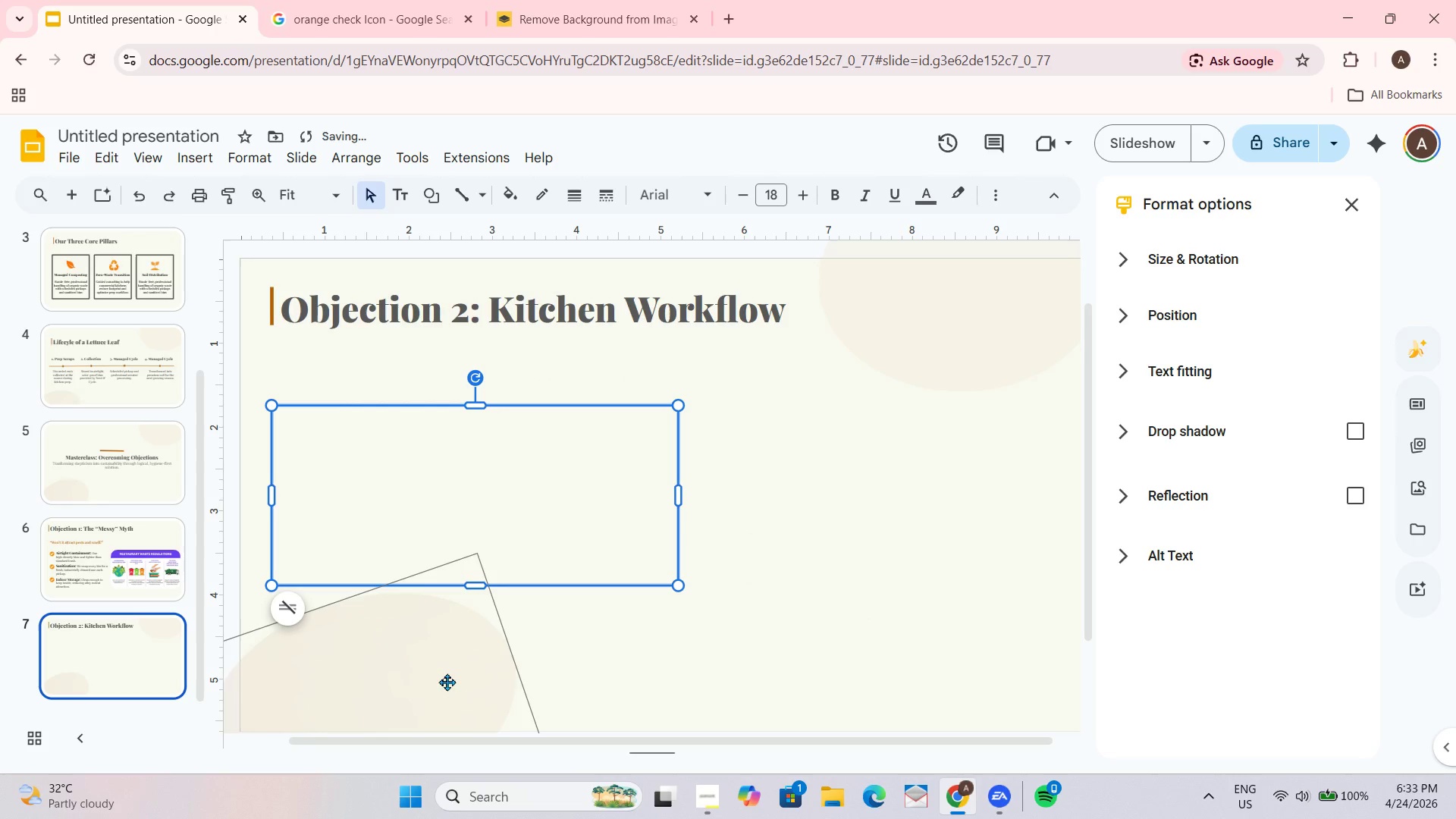 
key(Control+D)
 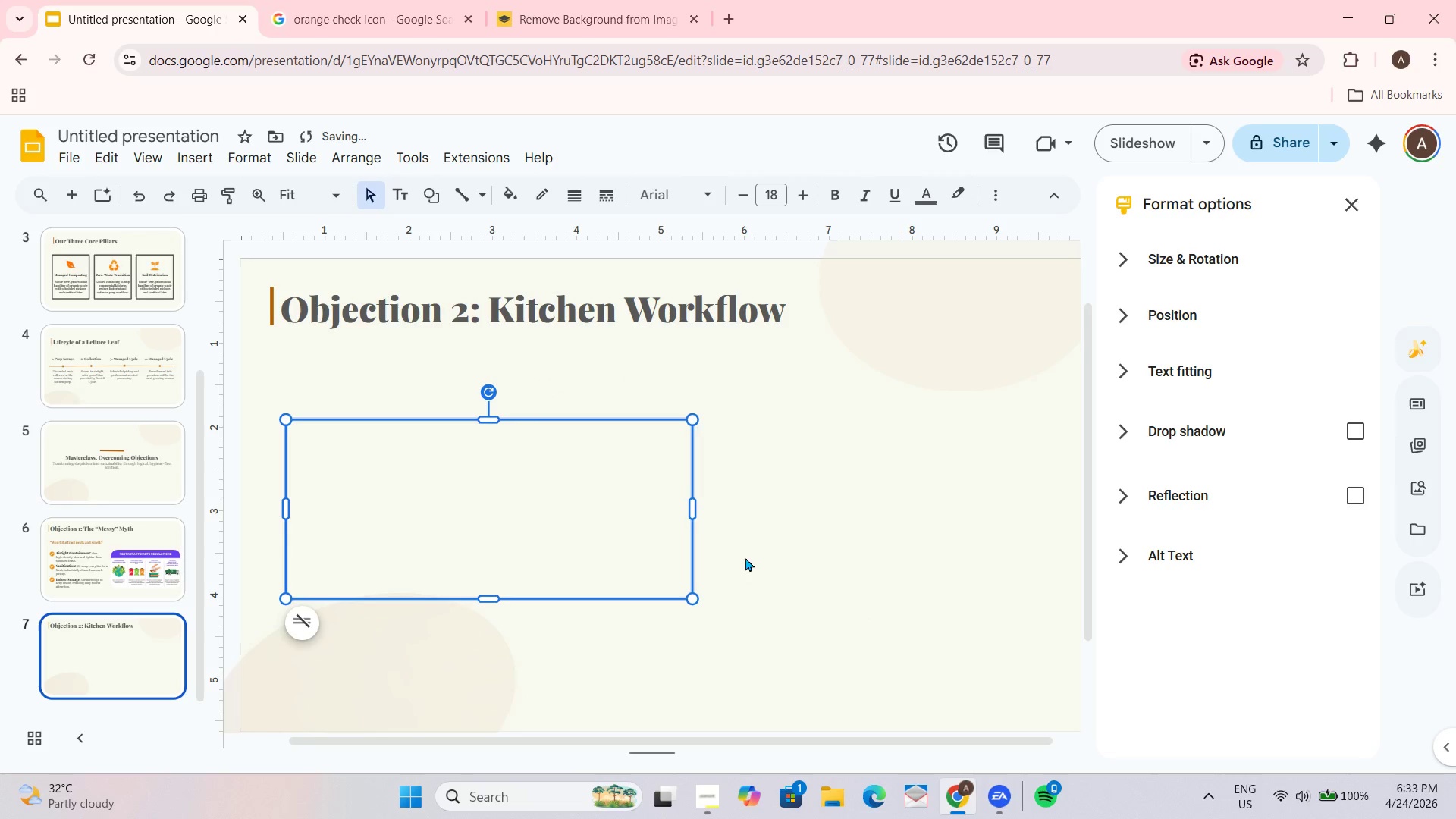 
key(Control+ControlLeft)
 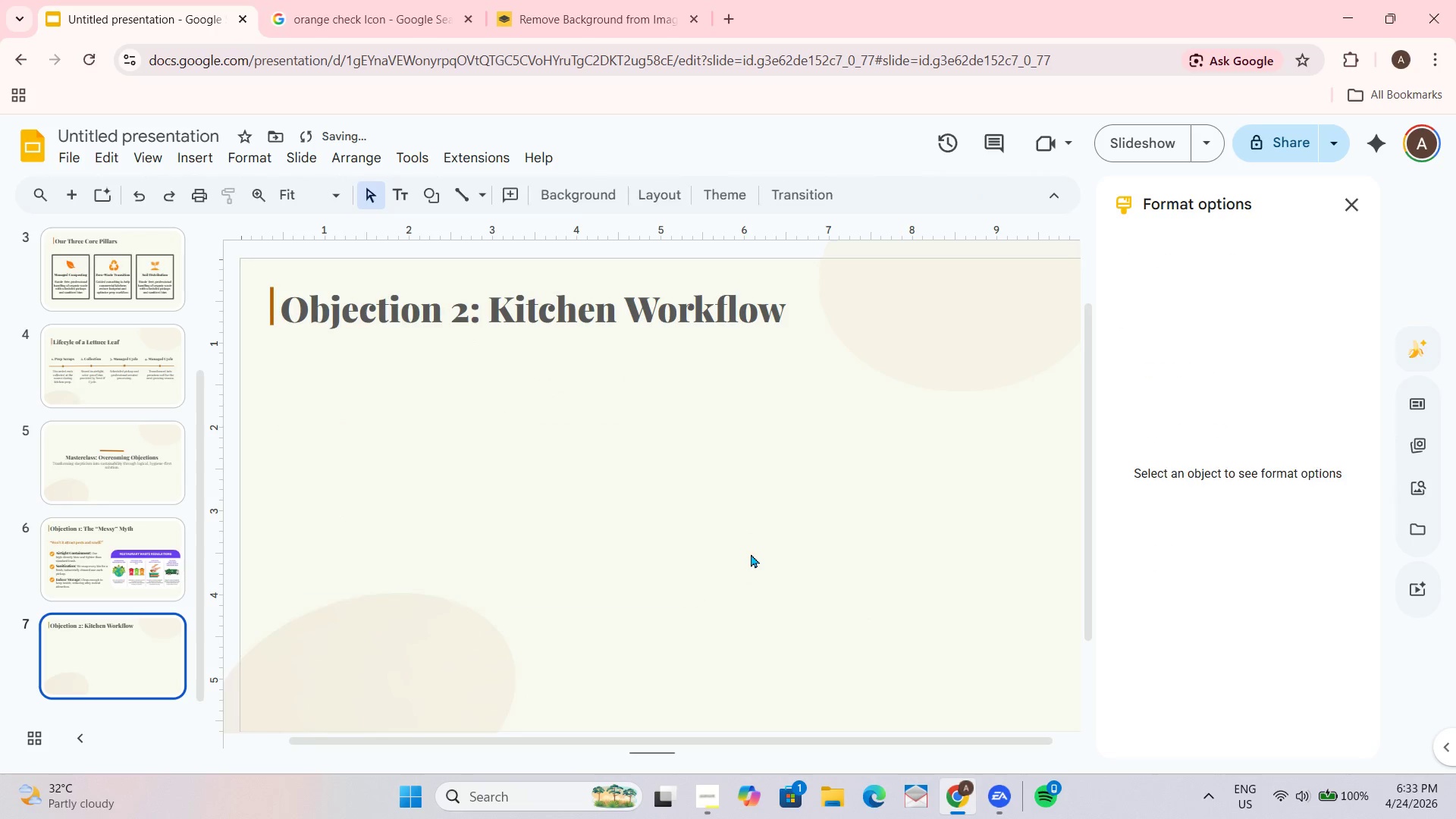 
left_click([751, 554])
 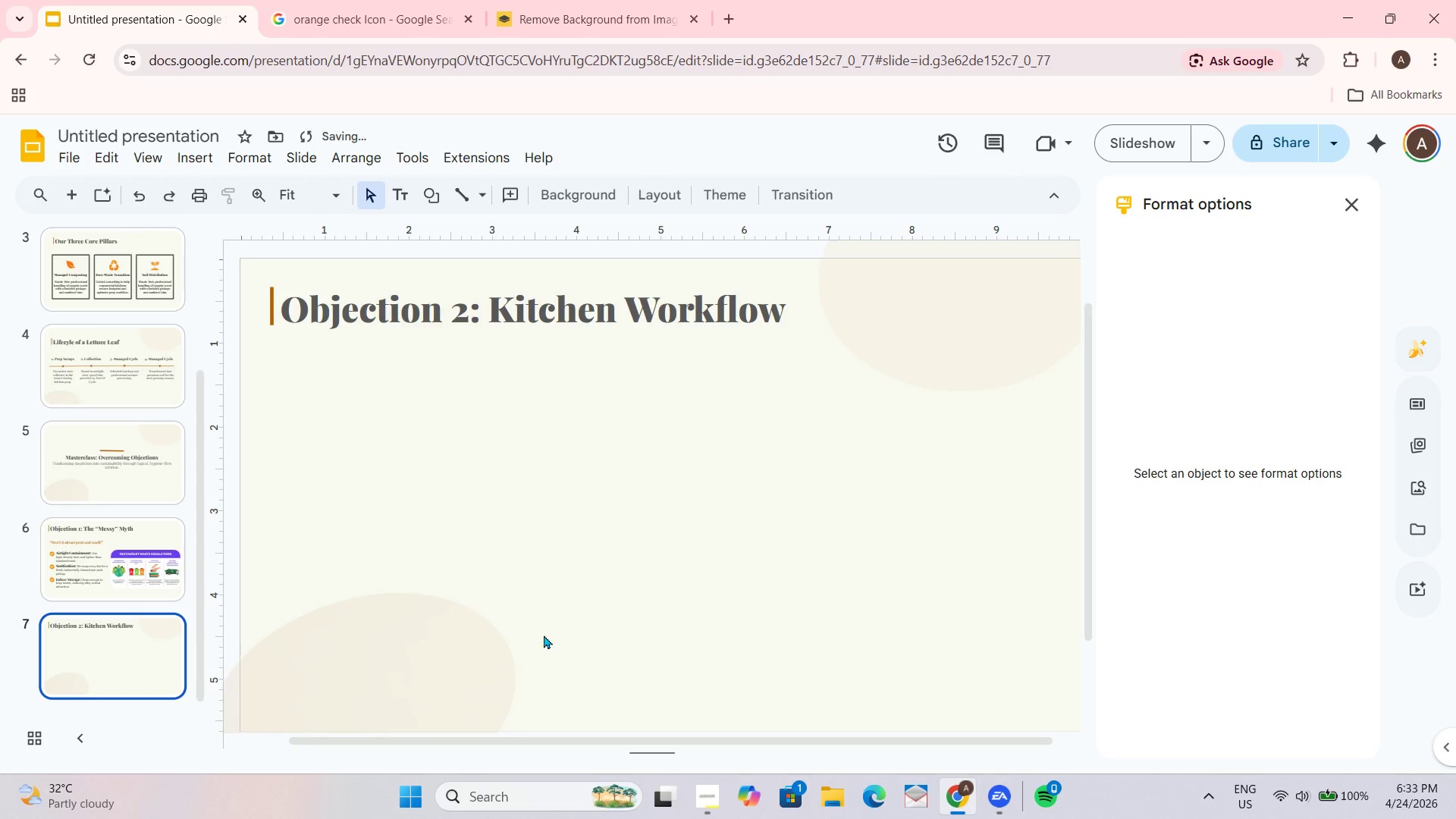 
left_click([414, 665])
 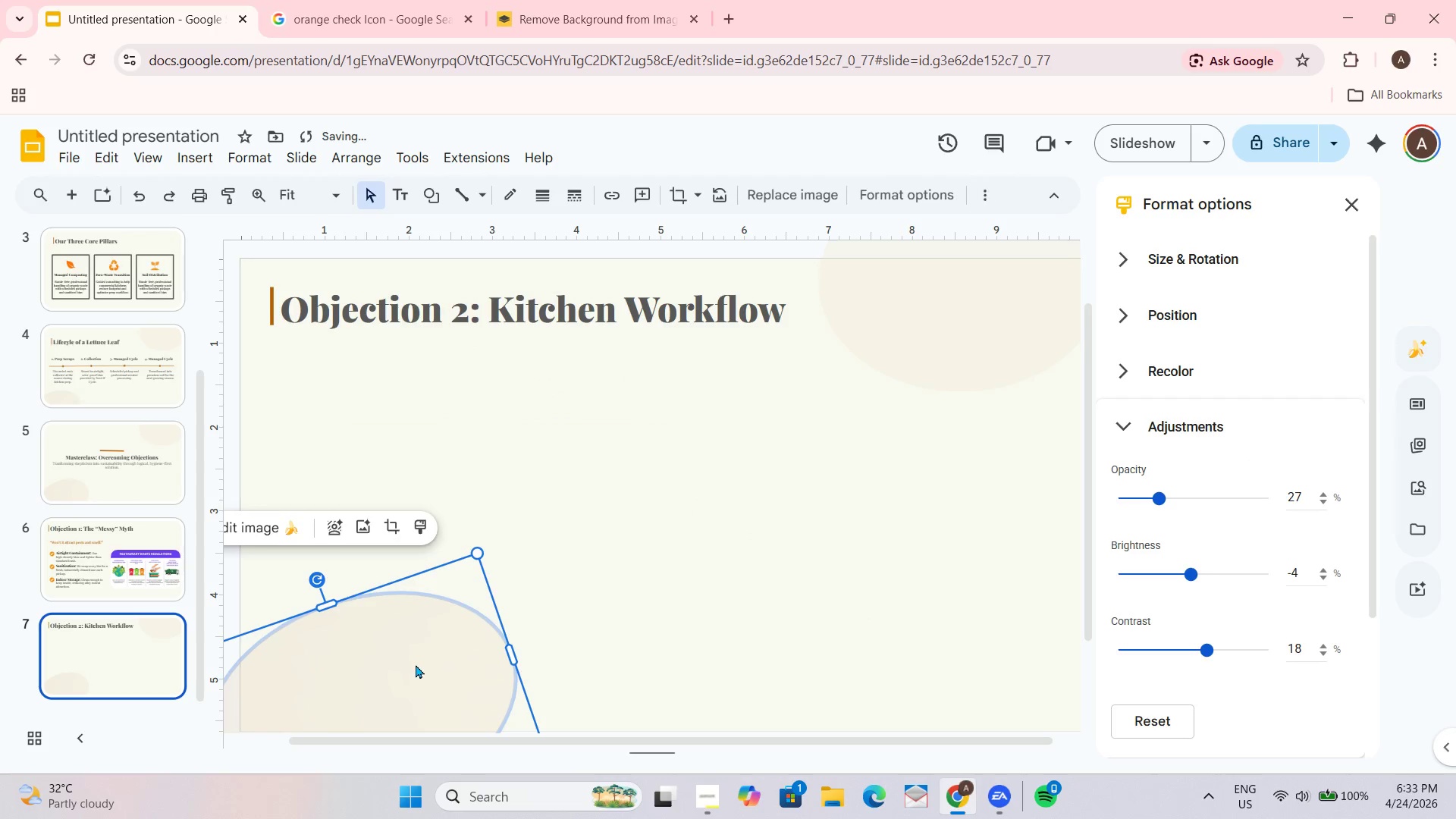 
key(Control+D)
 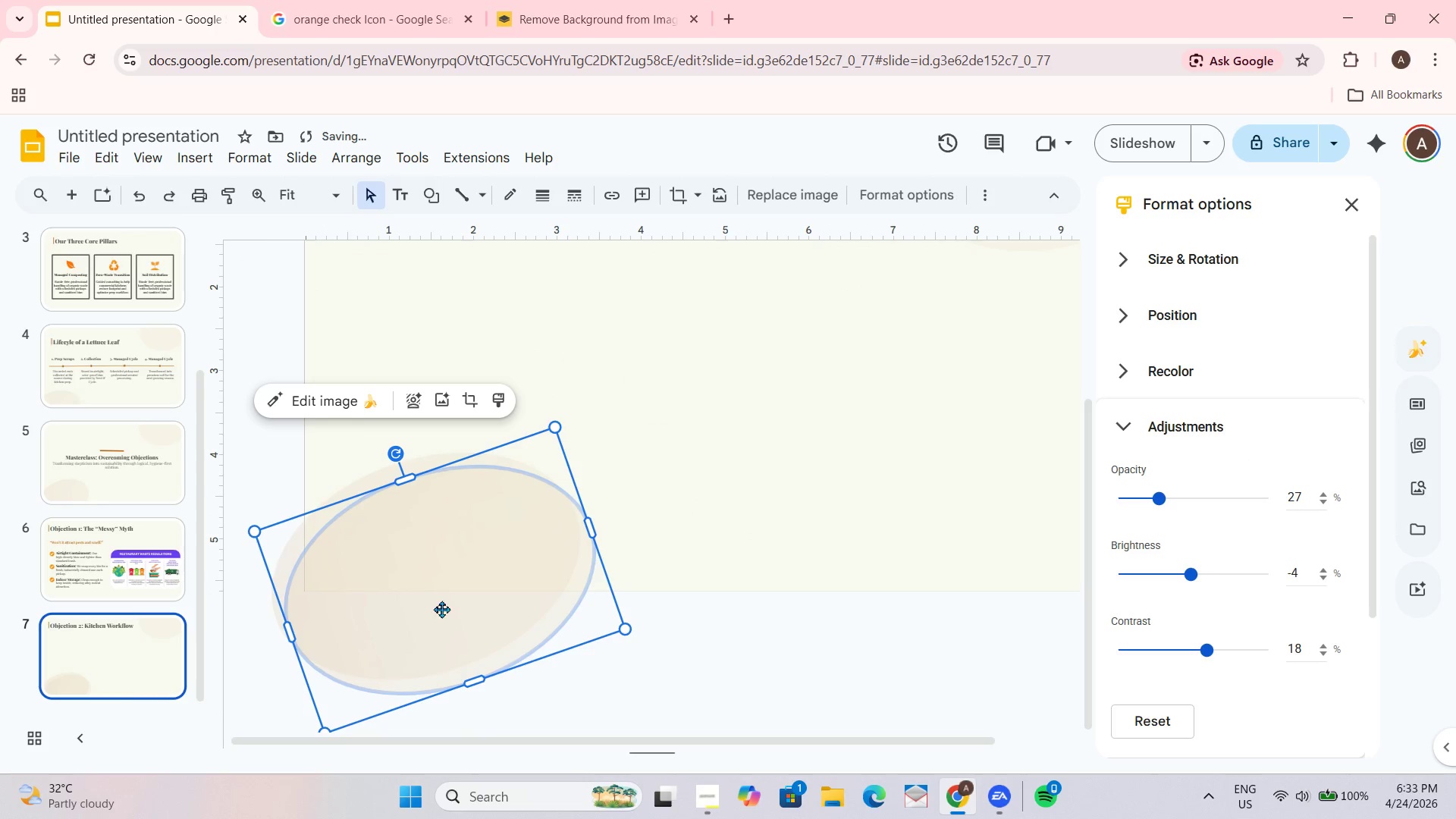 
left_click_drag(start_coordinate=[441, 607], to_coordinate=[825, 447])
 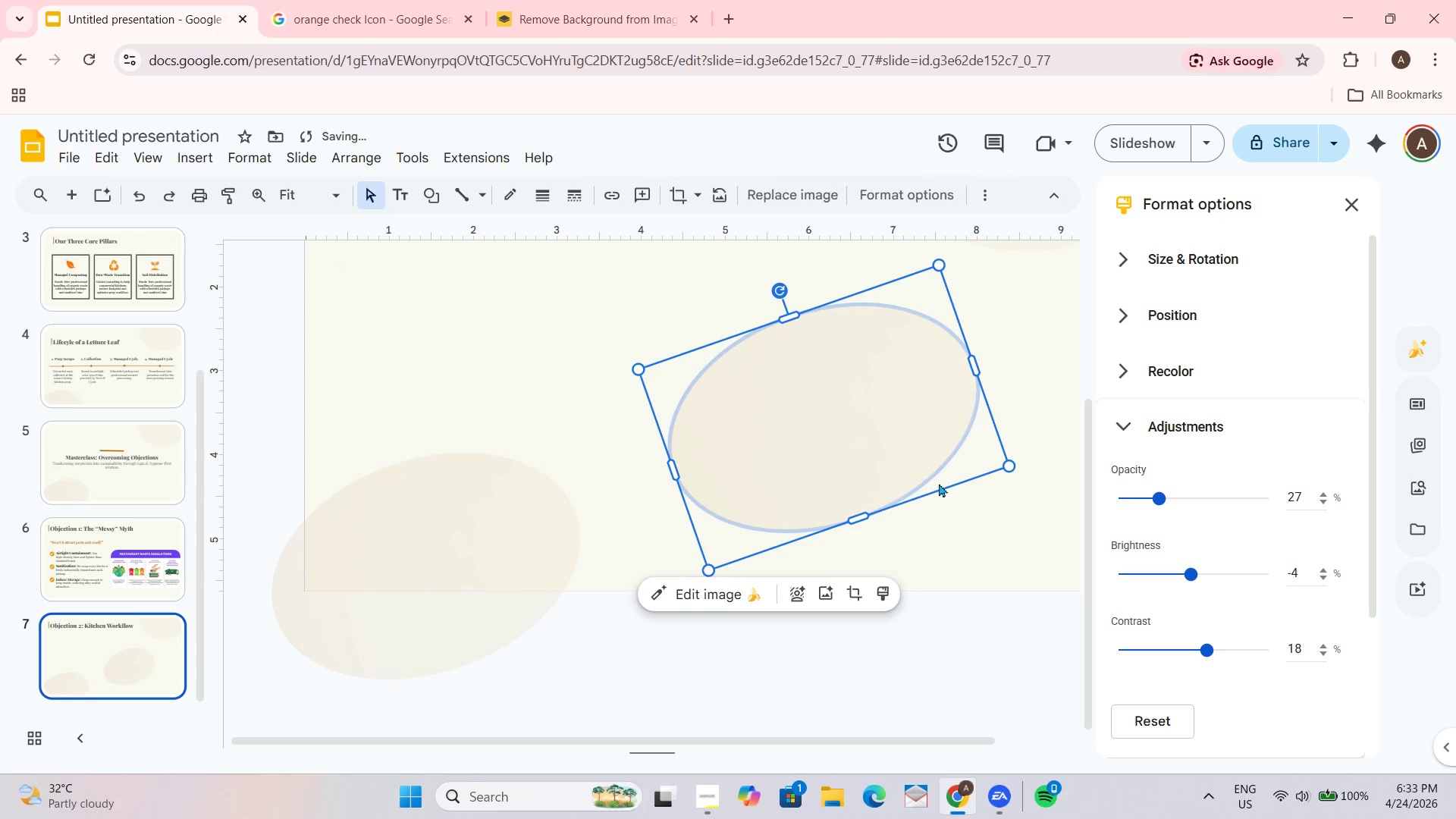 
scroll: coordinate [937, 462], scroll_direction: up, amount: 2.0
 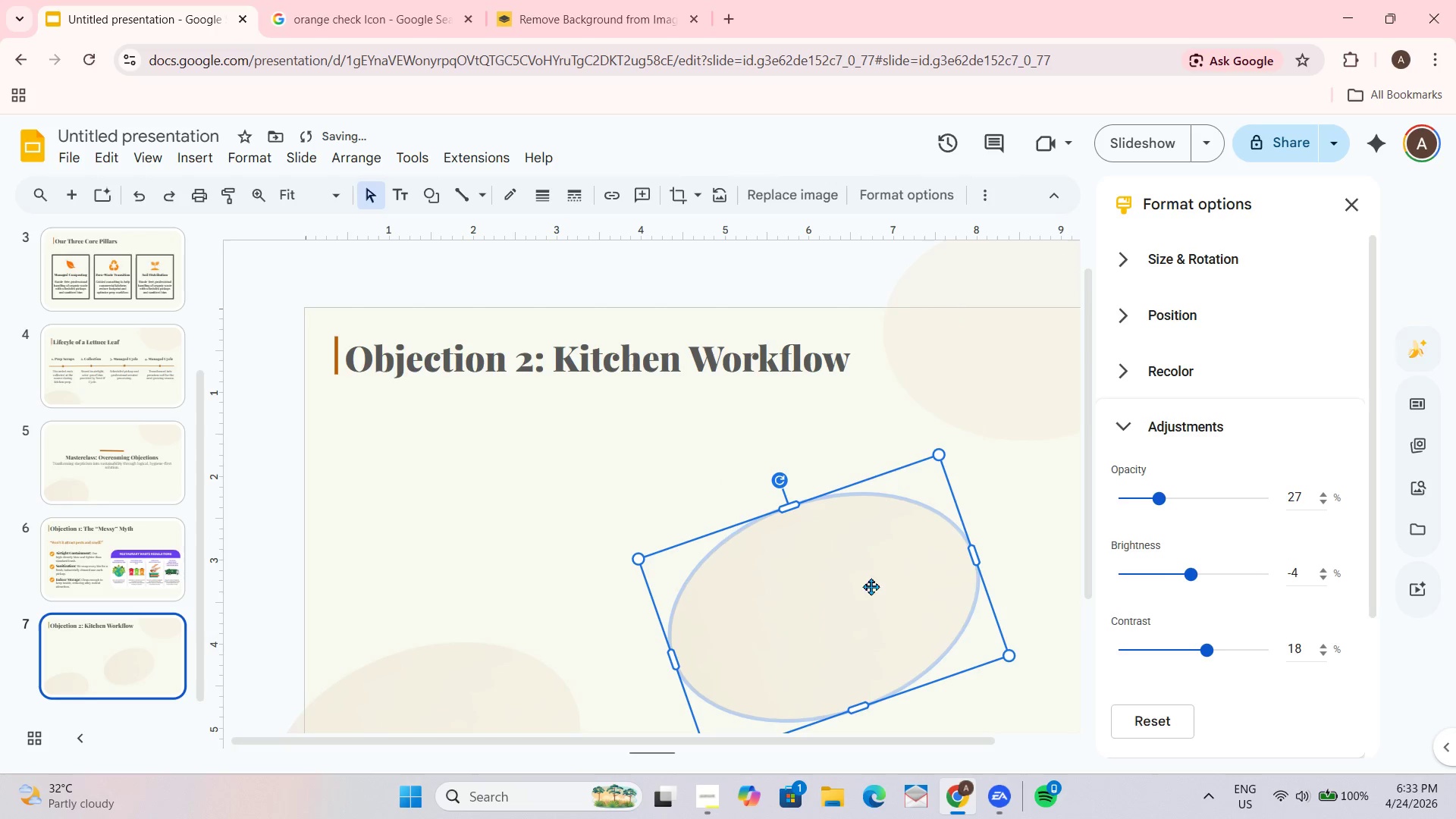 
left_click_drag(start_coordinate=[868, 590], to_coordinate=[1043, 411])
 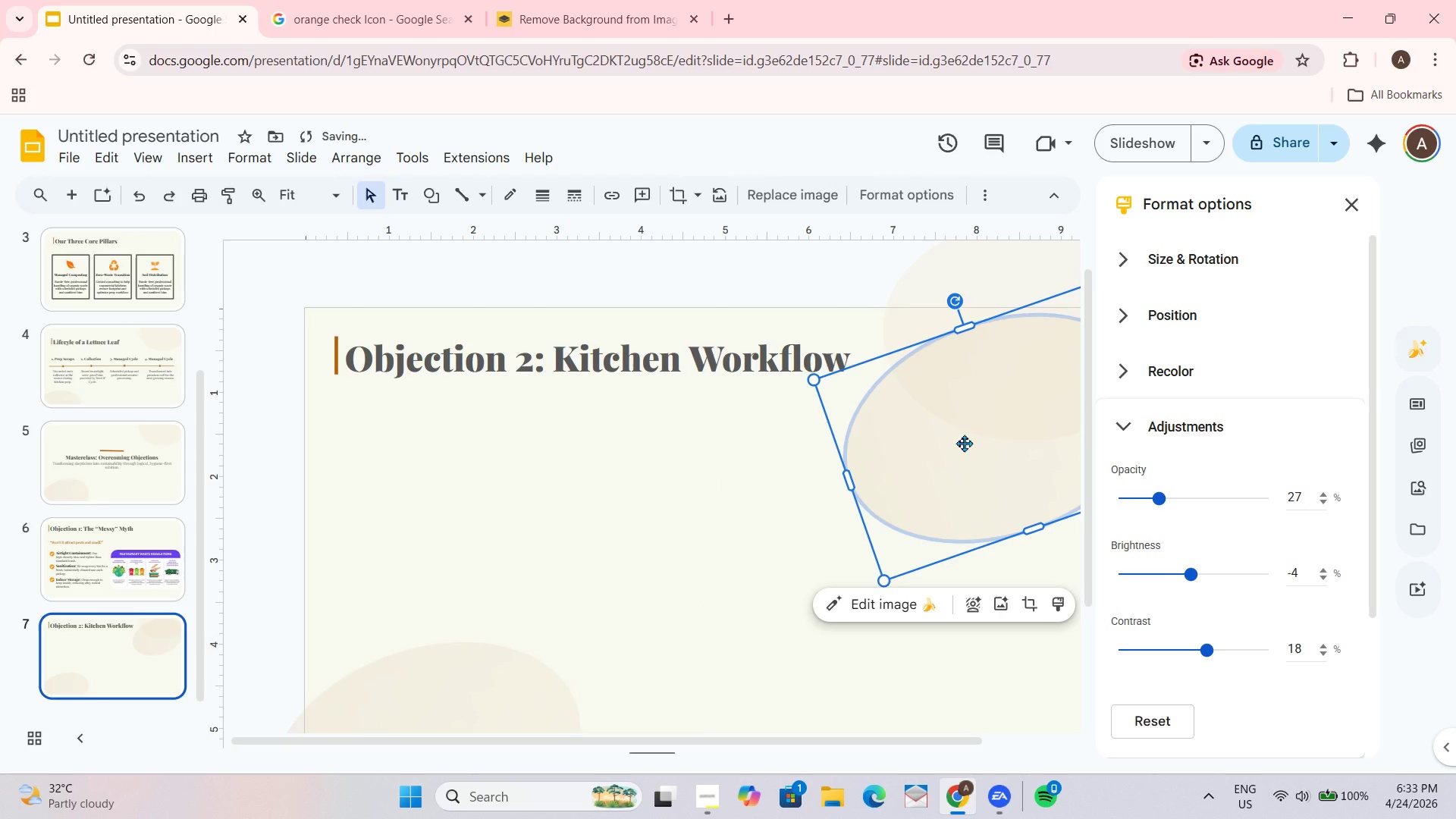 
left_click_drag(start_coordinate=[964, 443], to_coordinate=[1025, 405])
 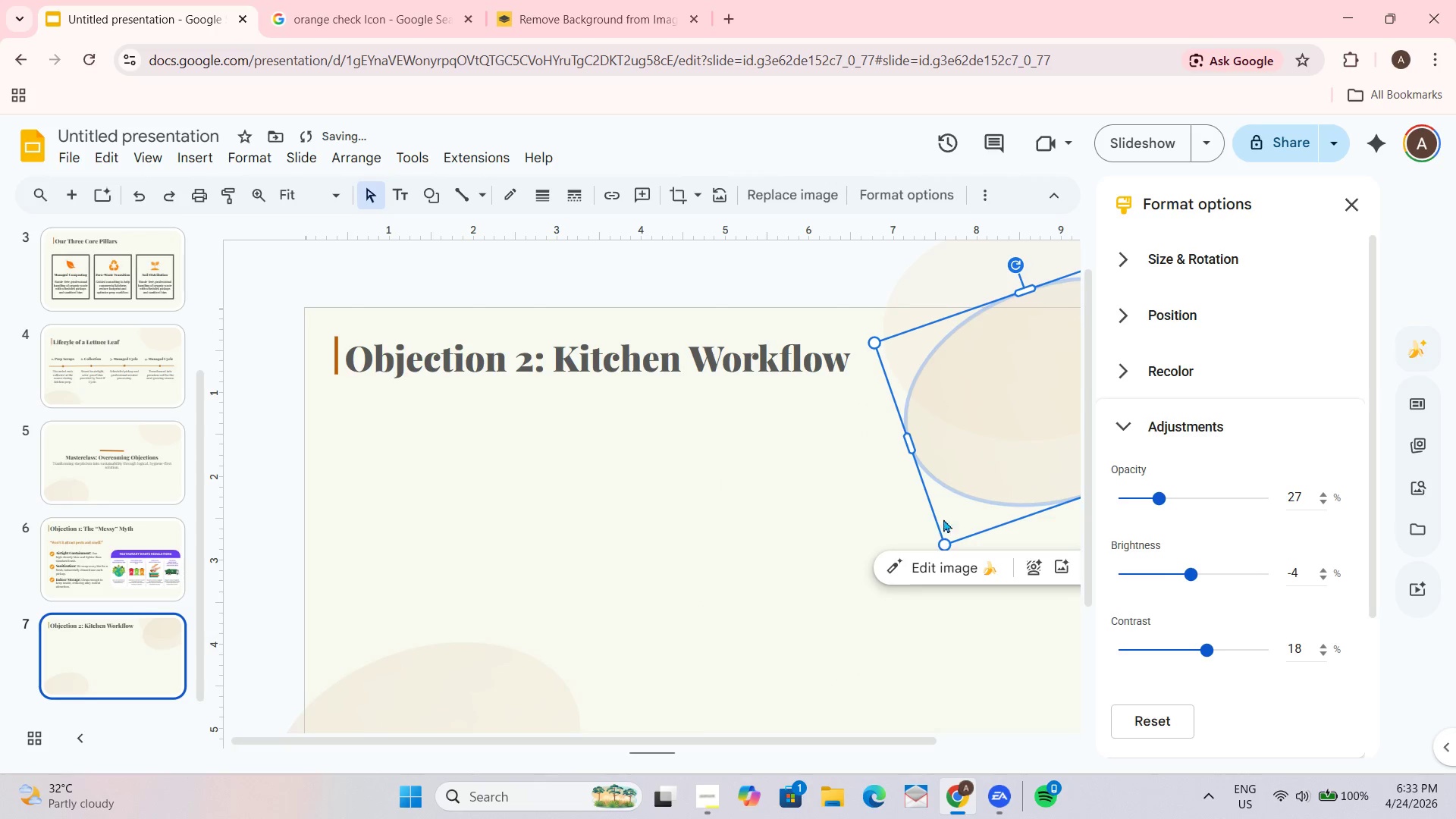 
left_click([883, 629])
 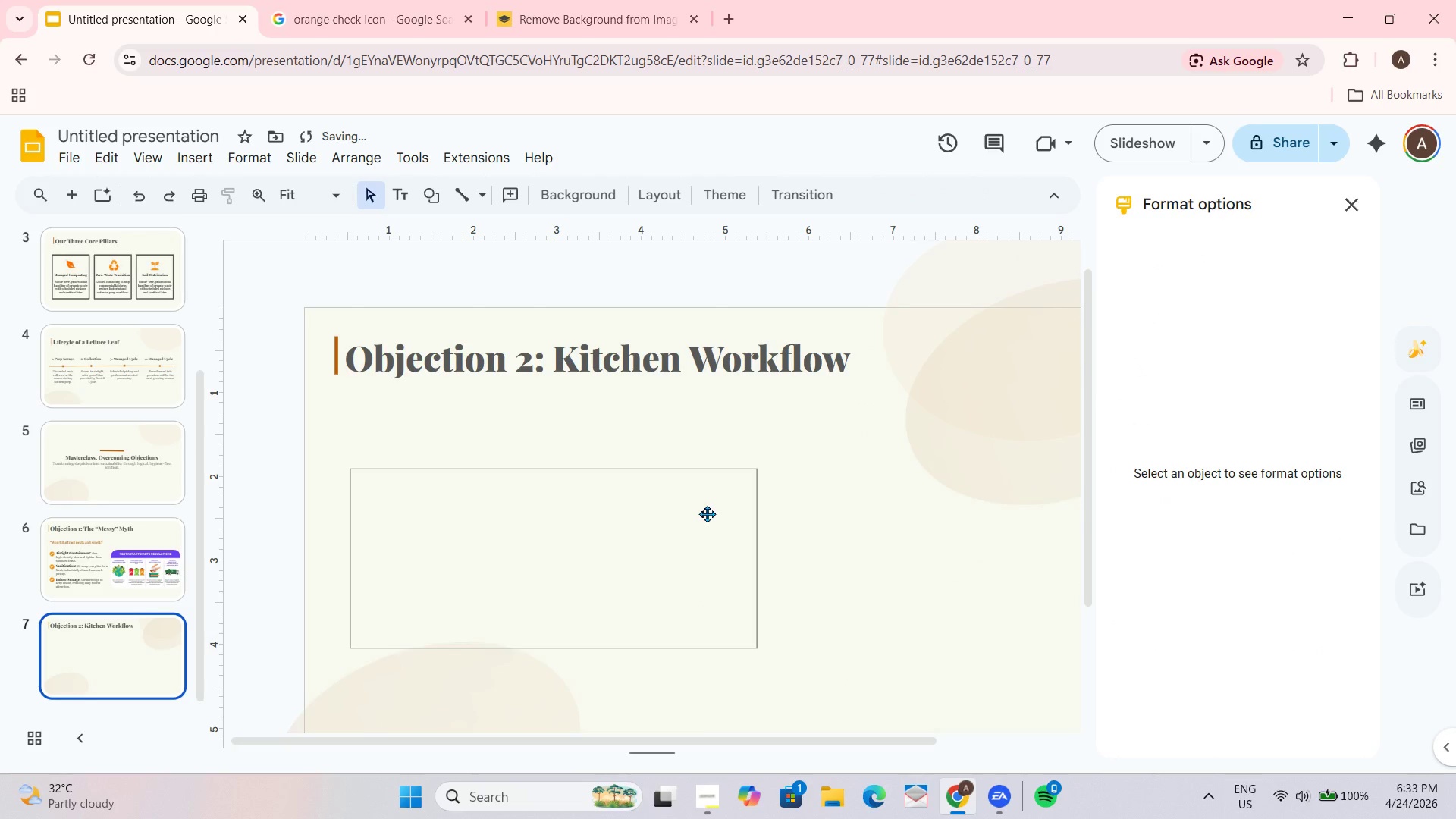 
left_click([500, 529])
 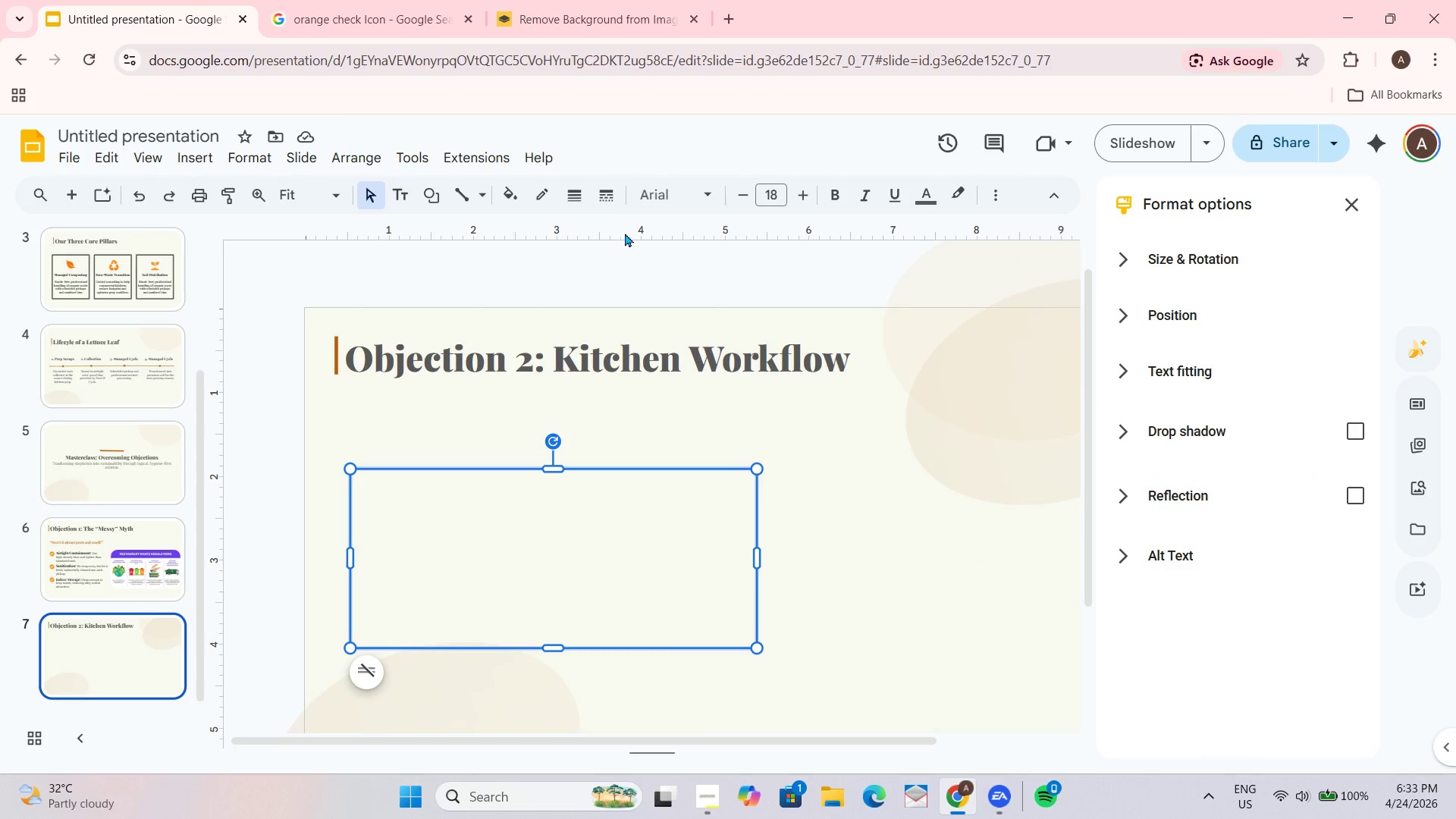 
wait(10.2)
 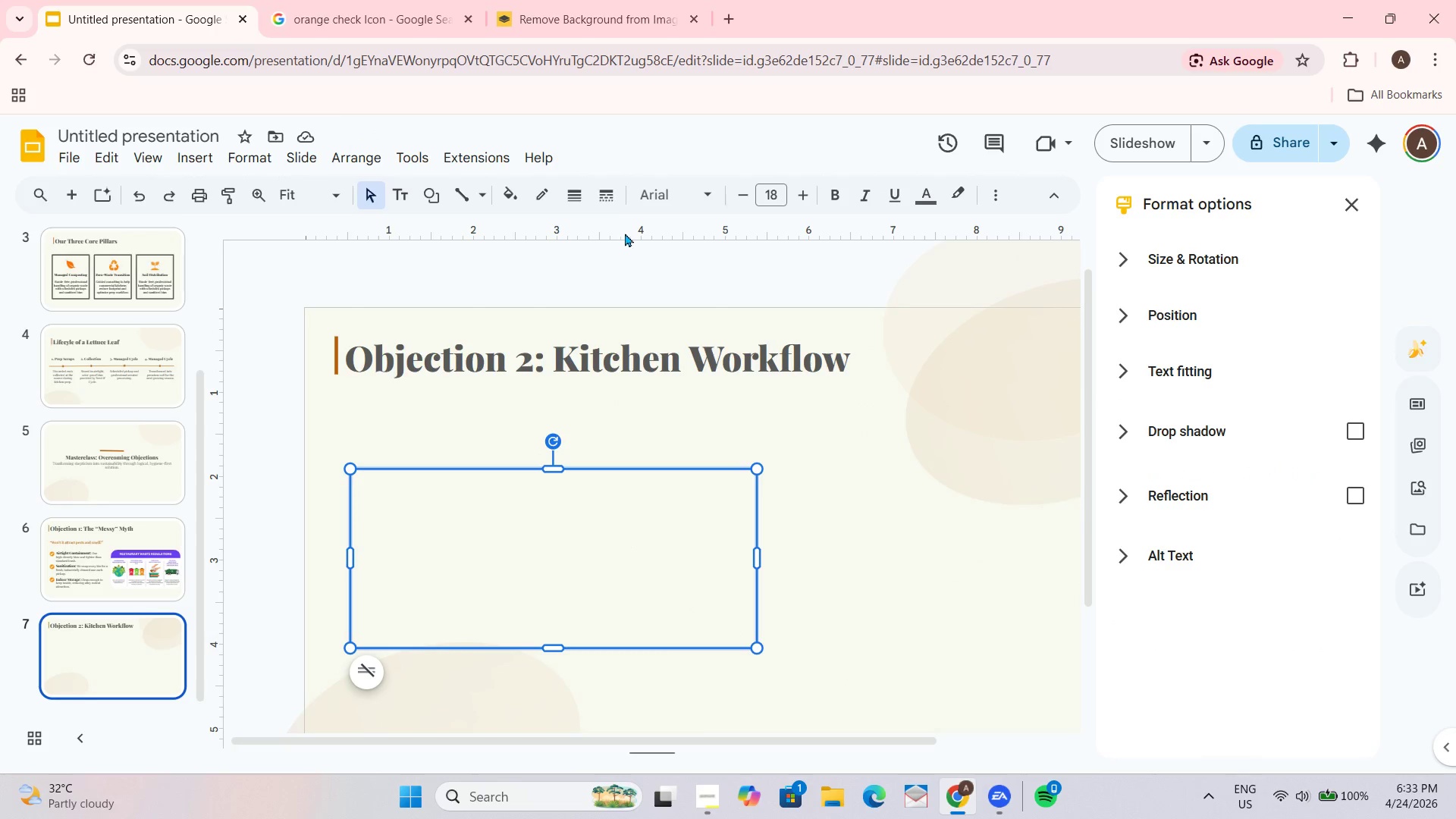 
double_click([598, 502])
 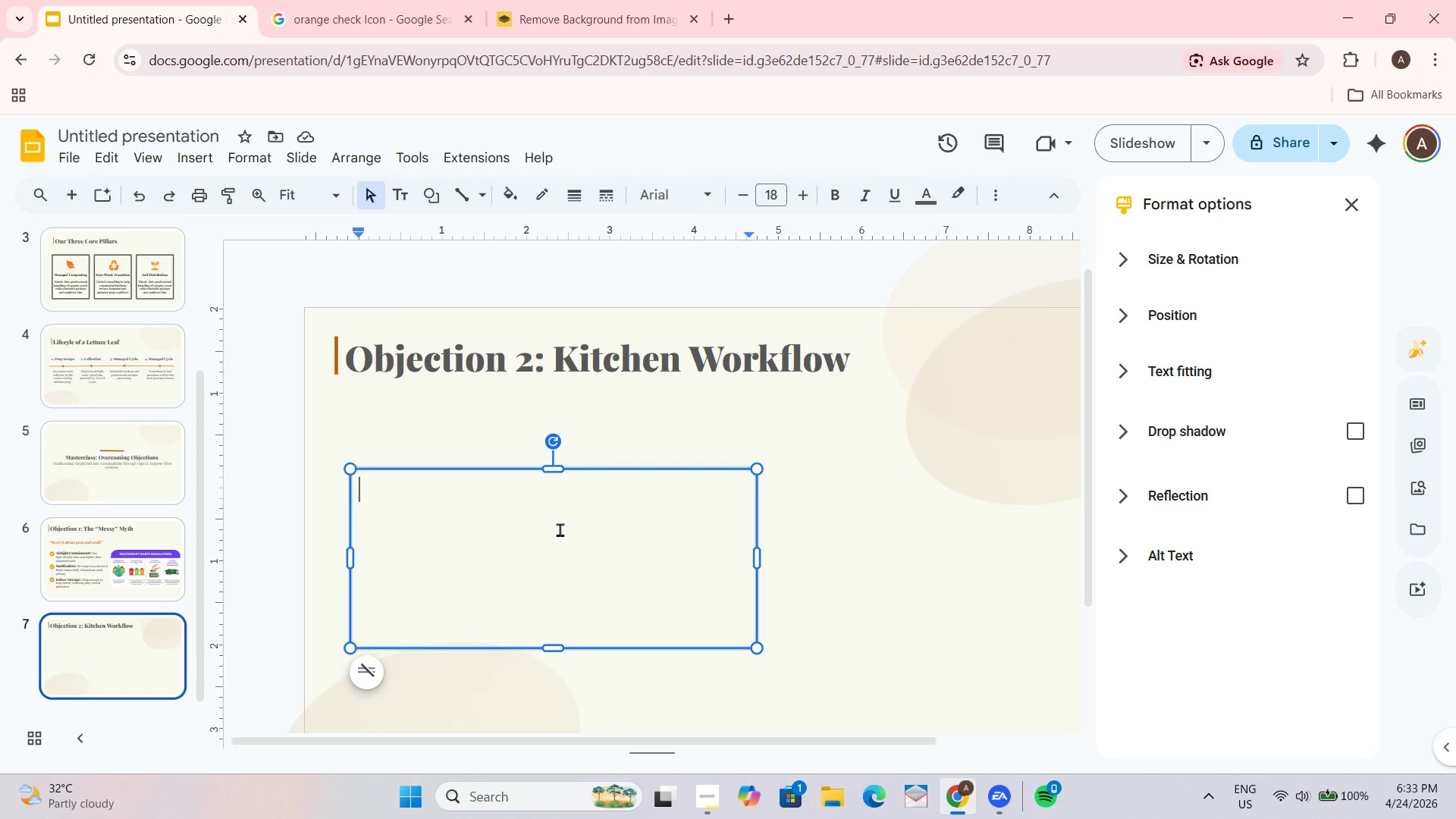 
triple_click([560, 529])
 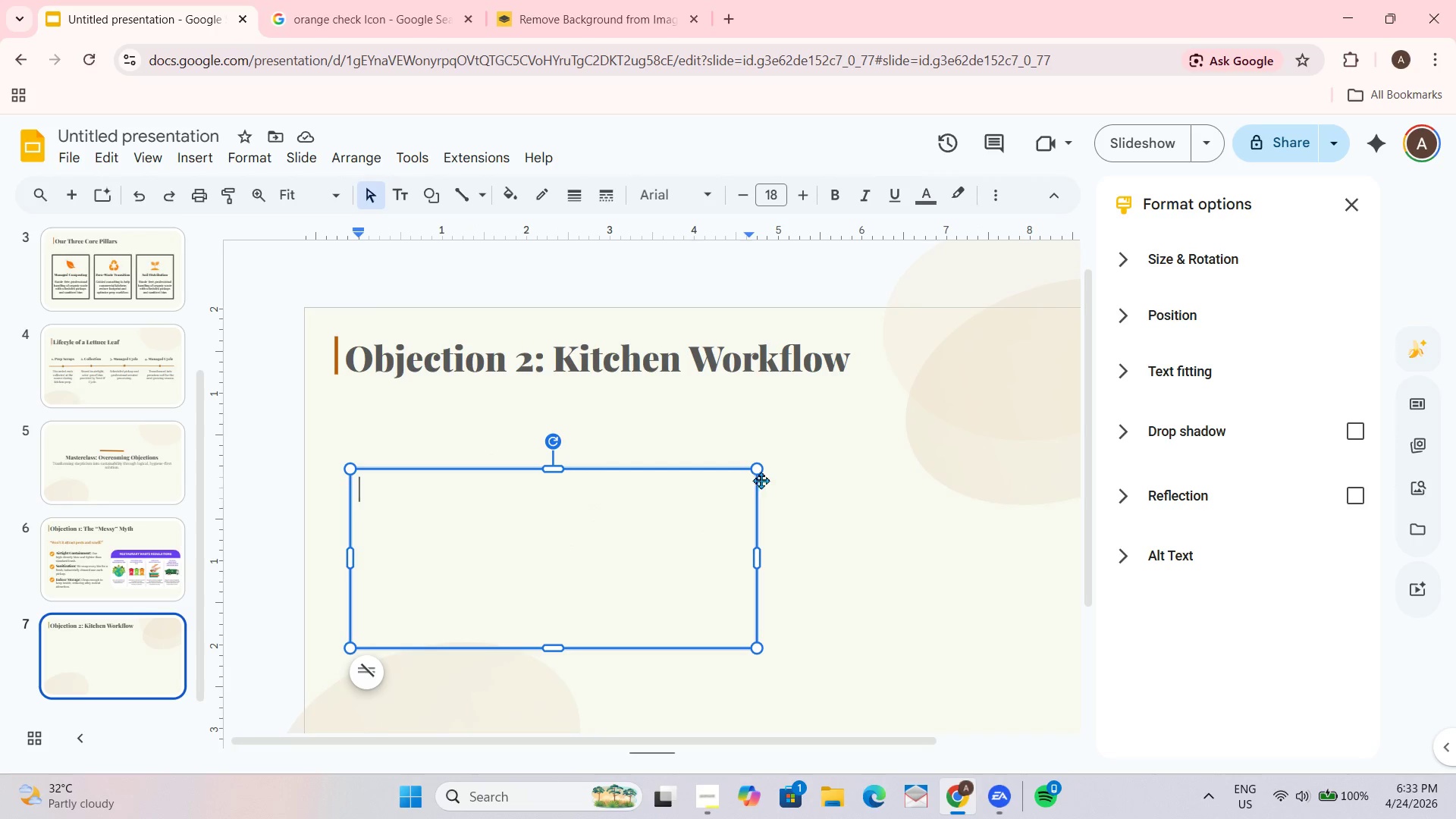 
left_click_drag(start_coordinate=[438, 441], to_coordinate=[447, 614])
 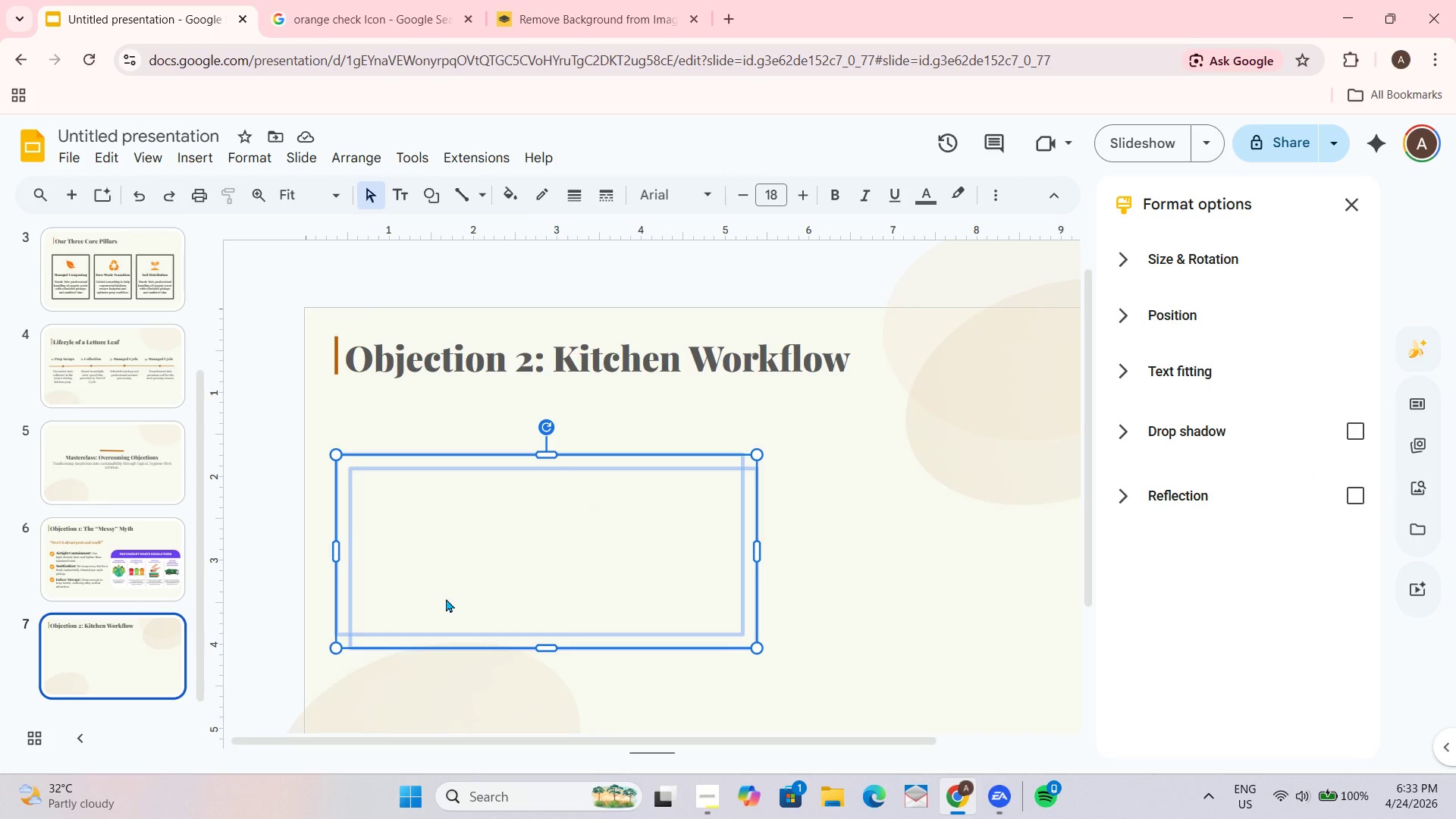 
key(Delete)
 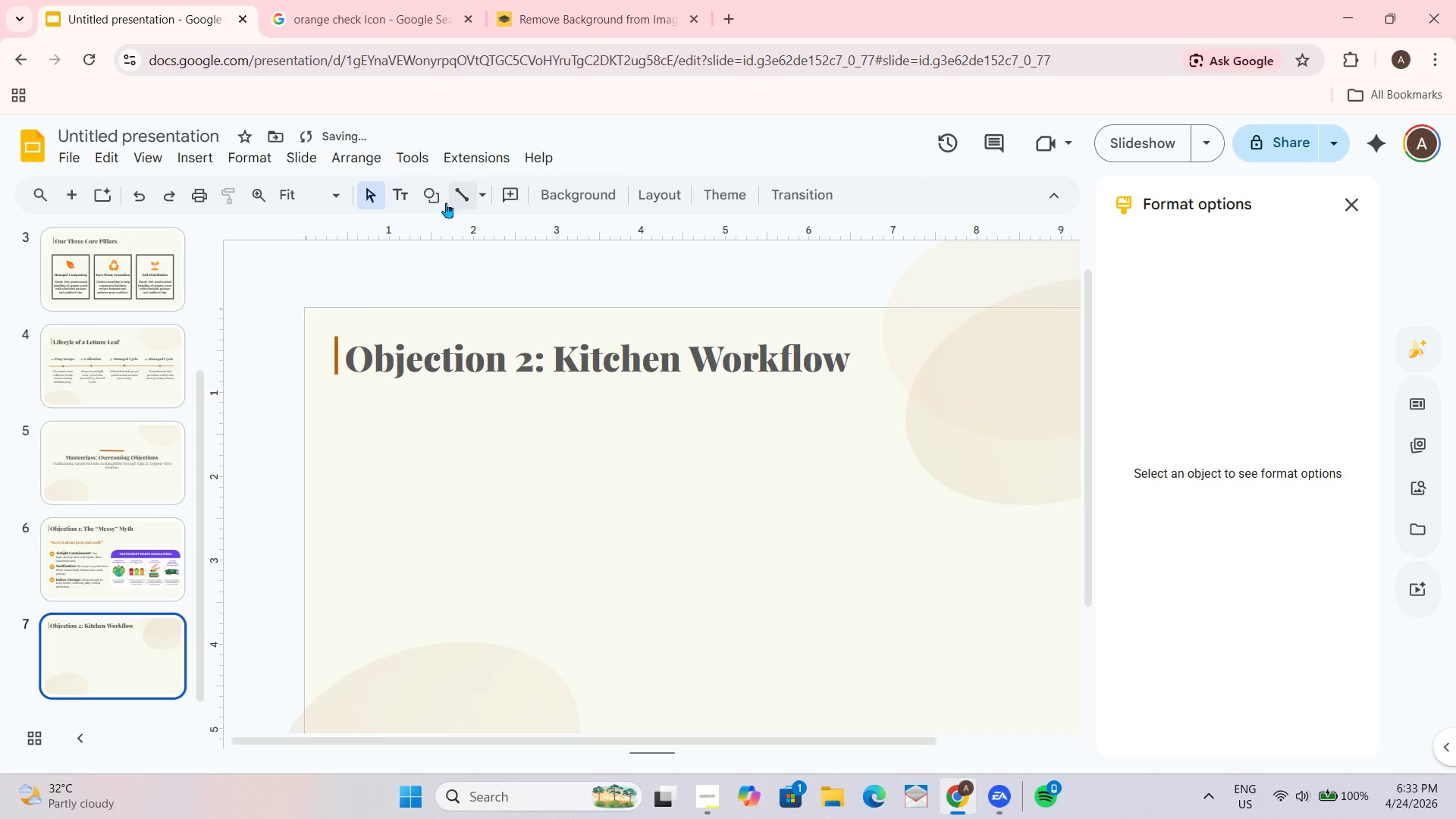 
left_click([427, 194])
 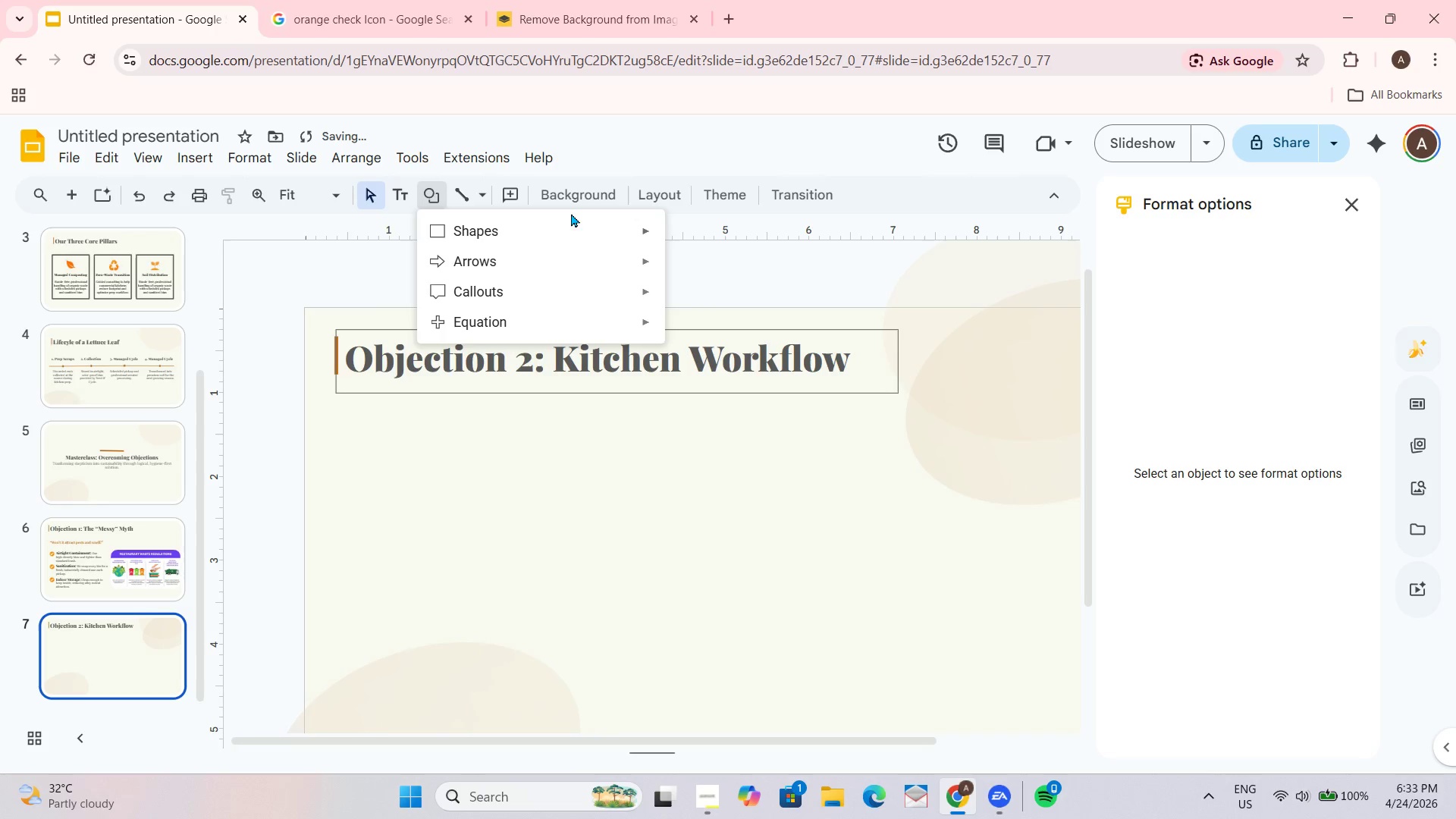 
left_click([571, 217])
 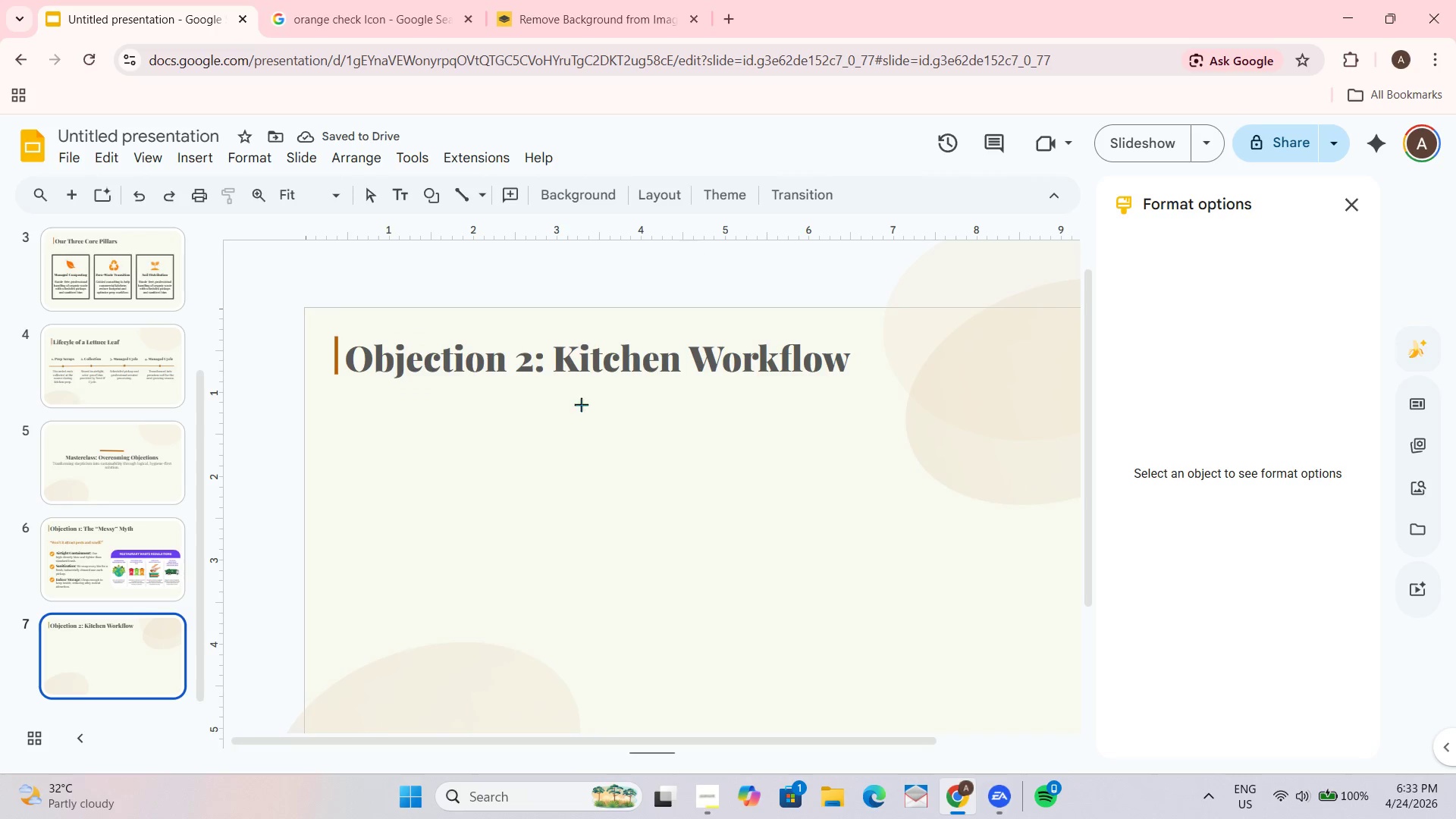 
left_click_drag(start_coordinate=[371, 498], to_coordinate=[670, 664])
 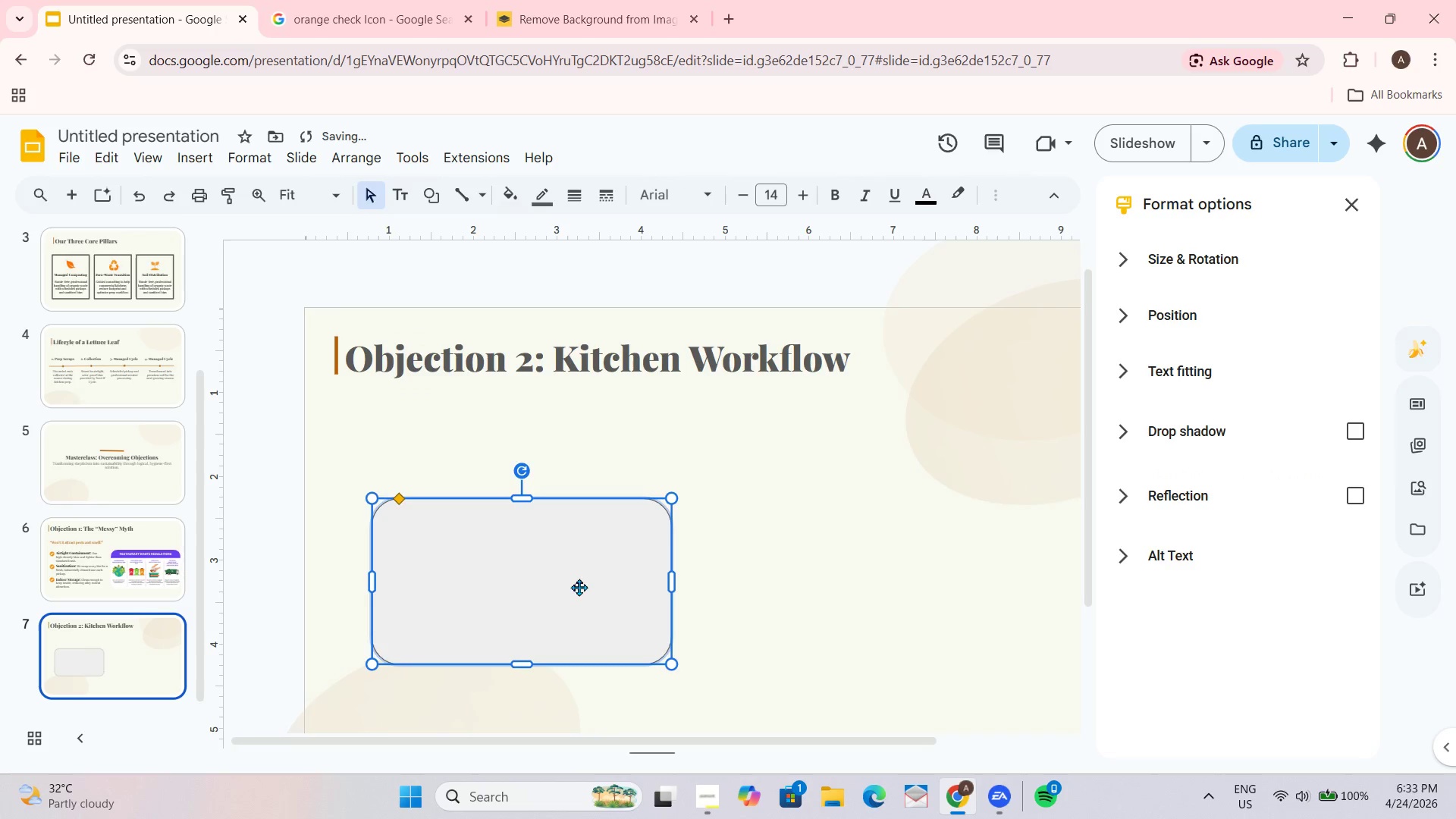 
left_click_drag(start_coordinate=[579, 585], to_coordinate=[553, 576])
 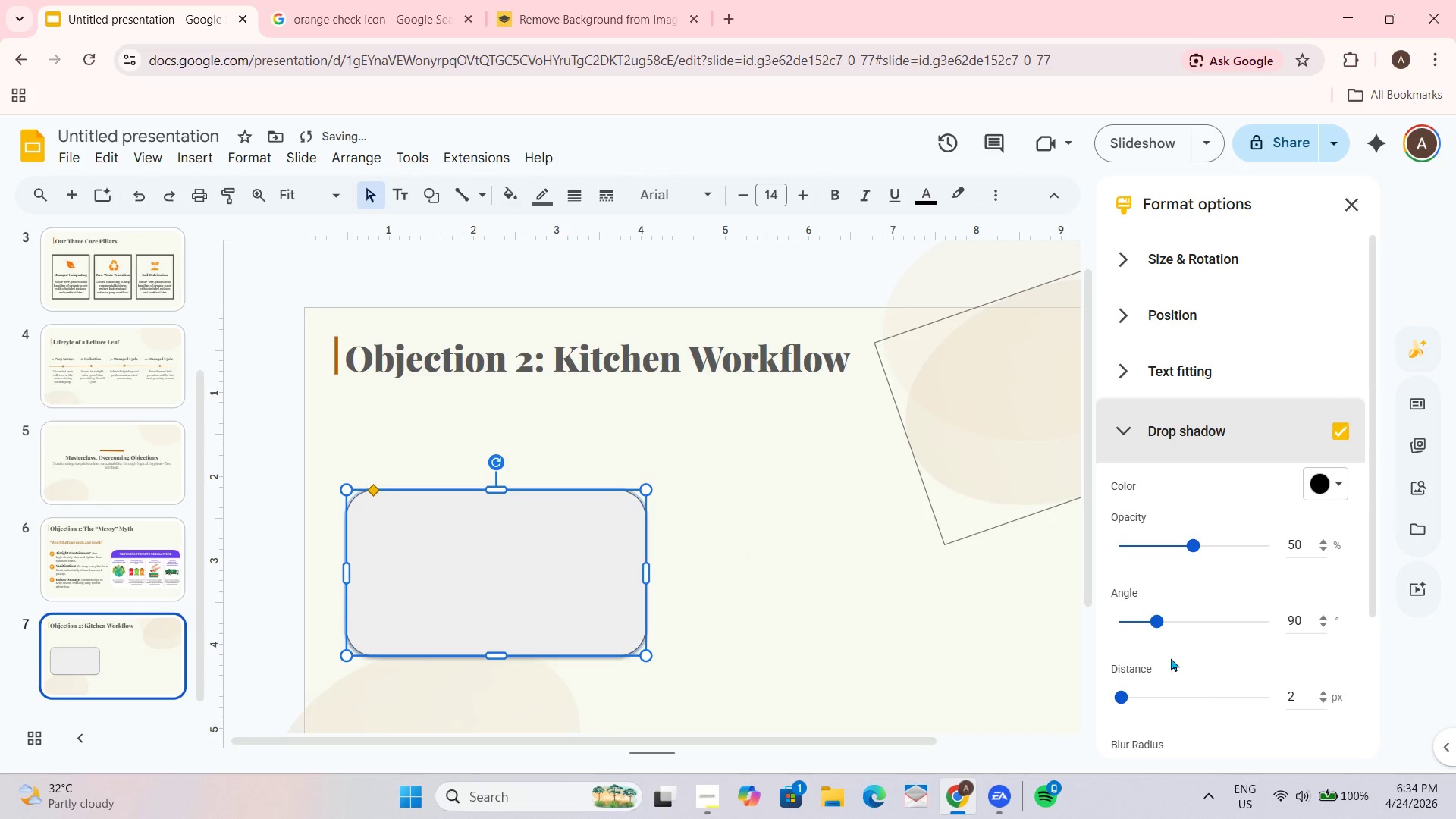 
wait(5.08)
 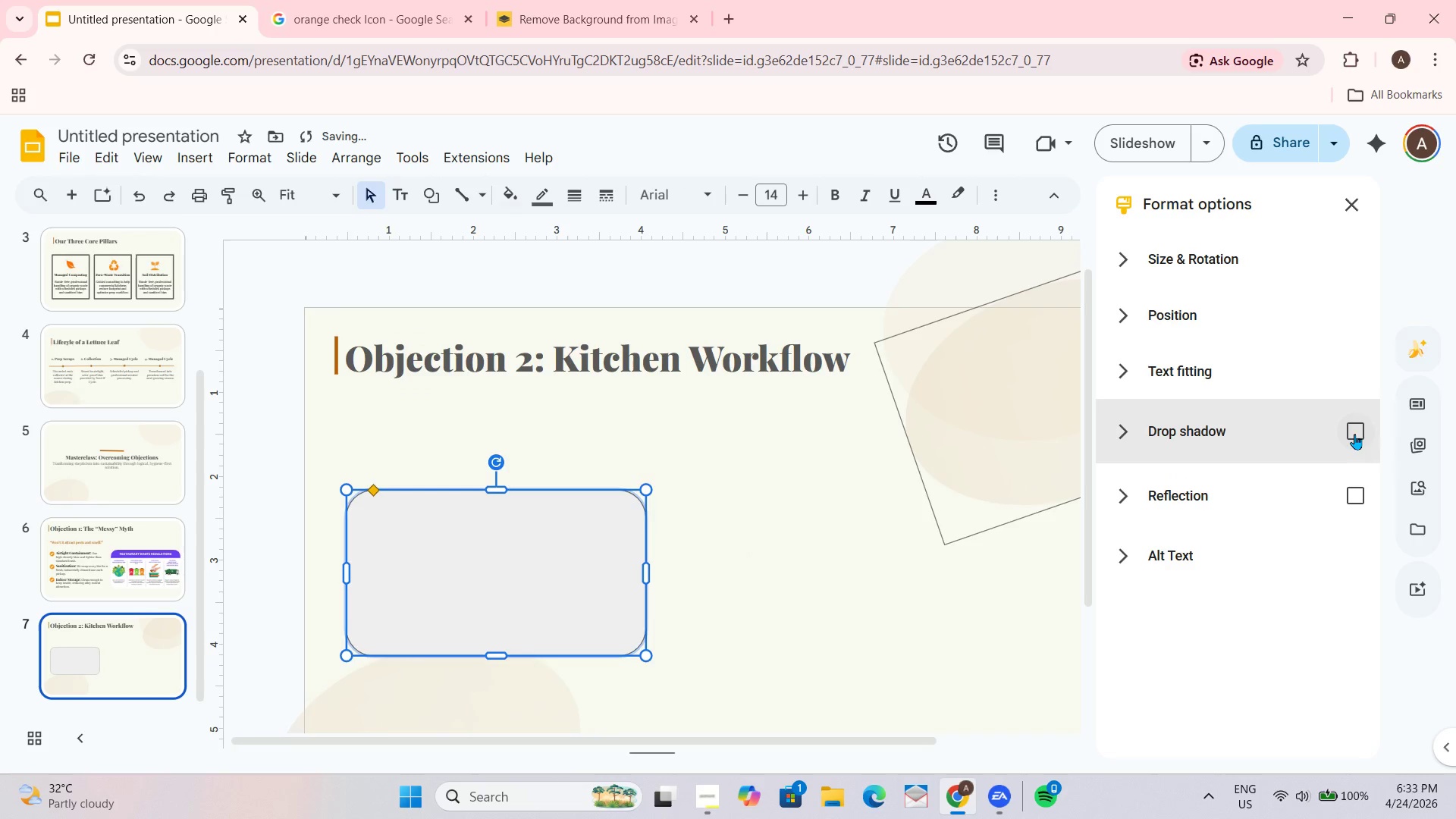 
left_click_drag(start_coordinate=[1187, 548], to_coordinate=[1255, 552])
 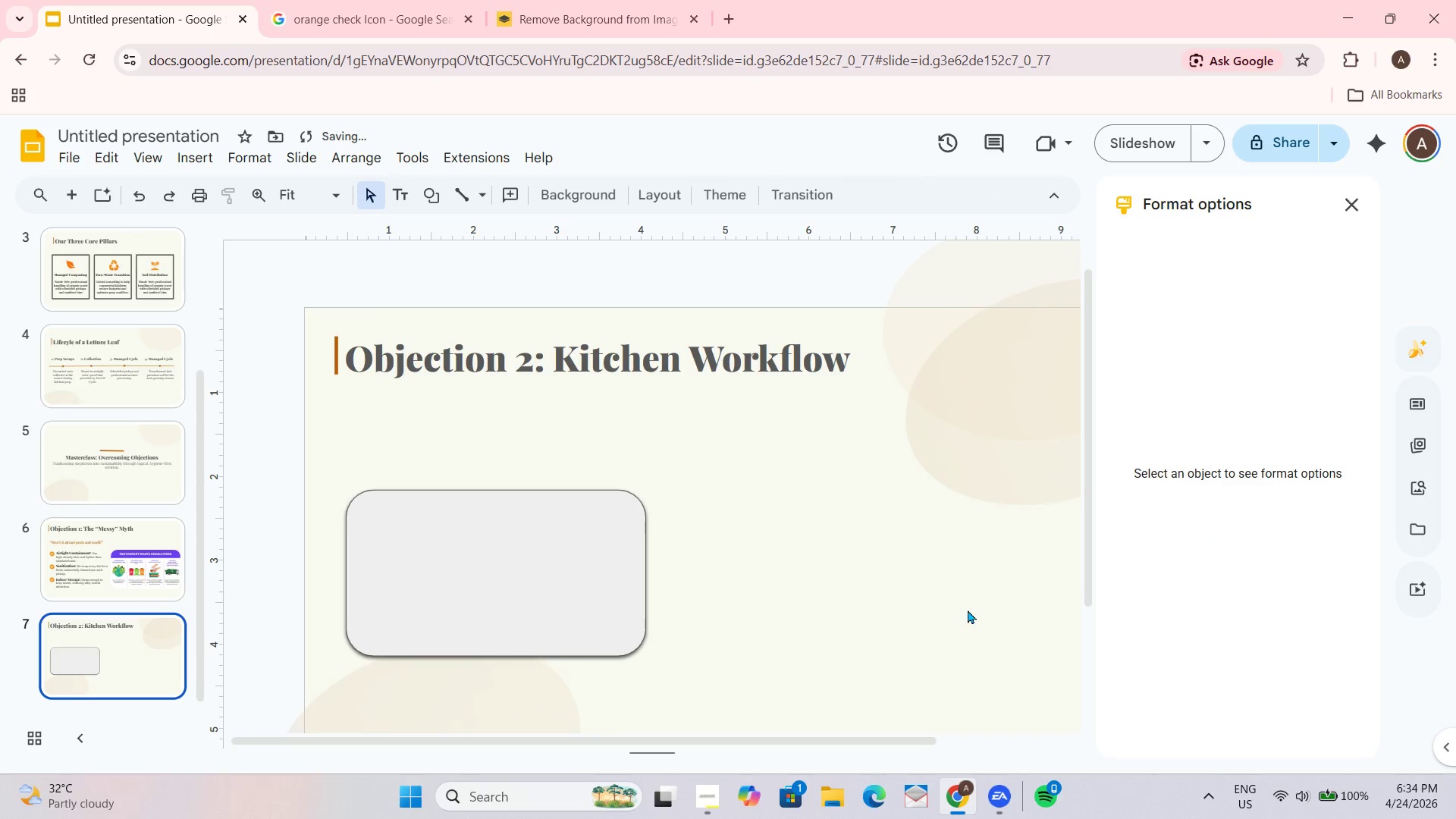 
left_click([532, 578])
 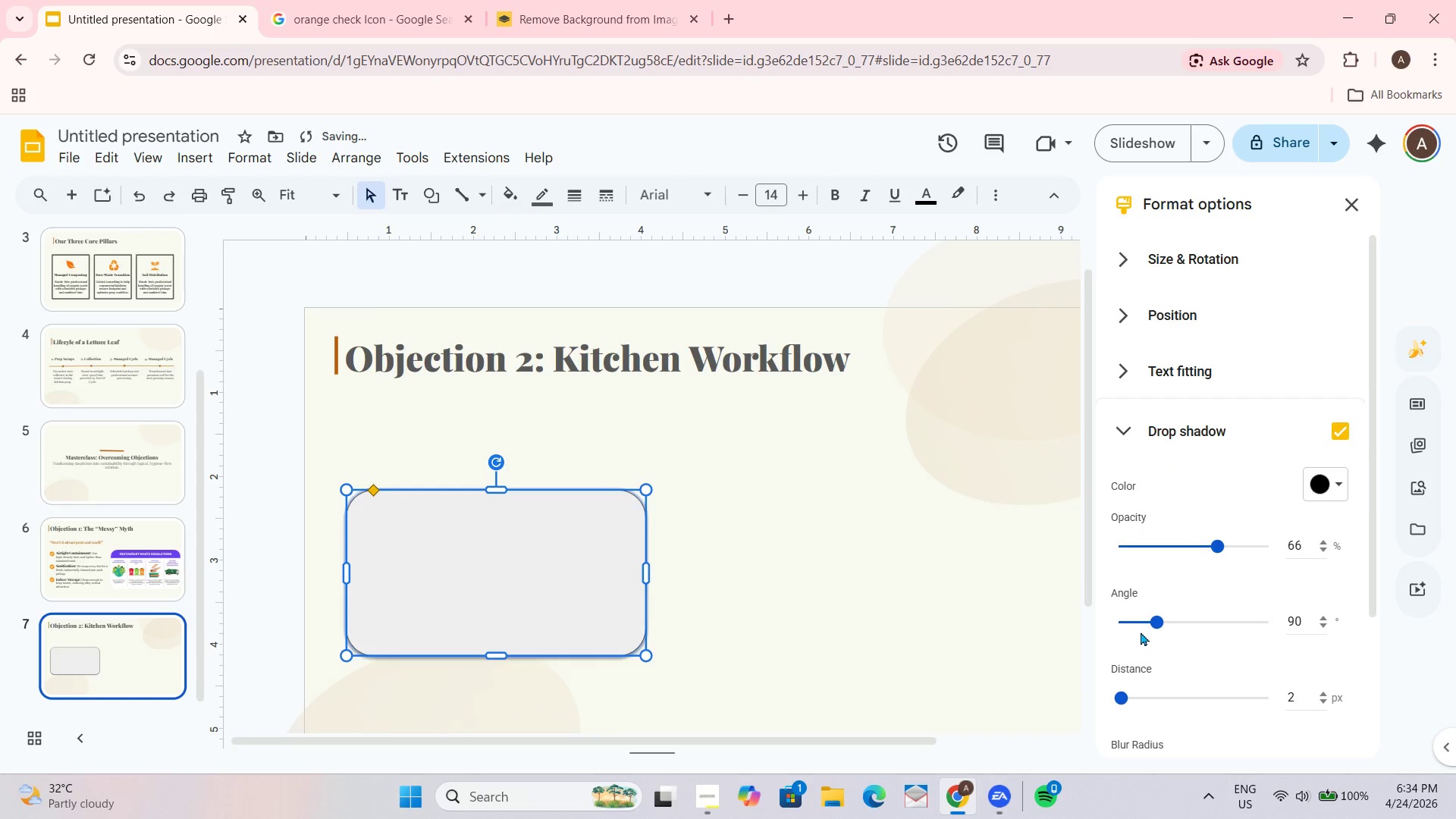 
left_click_drag(start_coordinate=[1155, 622], to_coordinate=[1172, 631])
 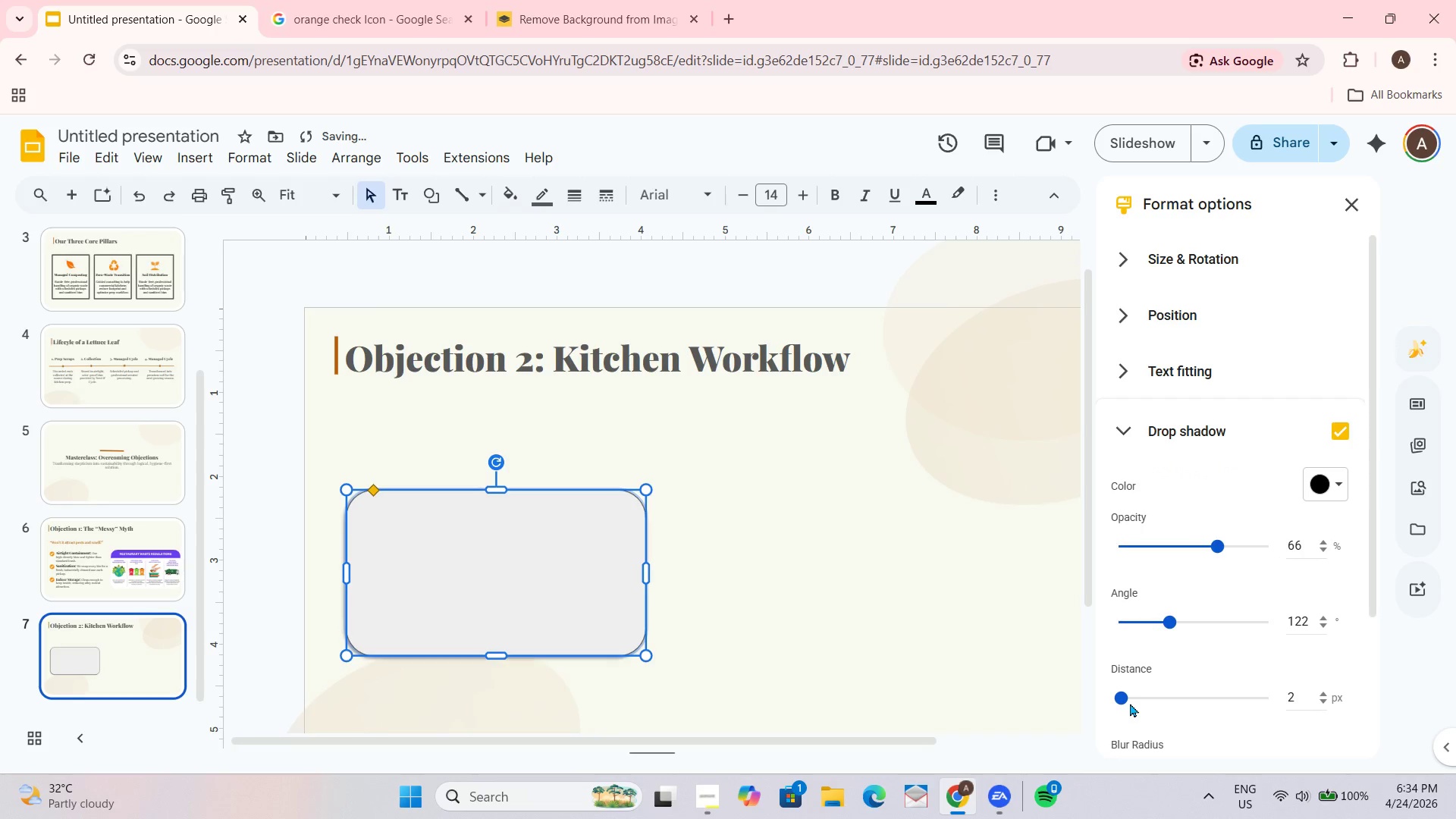 
left_click_drag(start_coordinate=[1128, 693], to_coordinate=[1150, 695])
 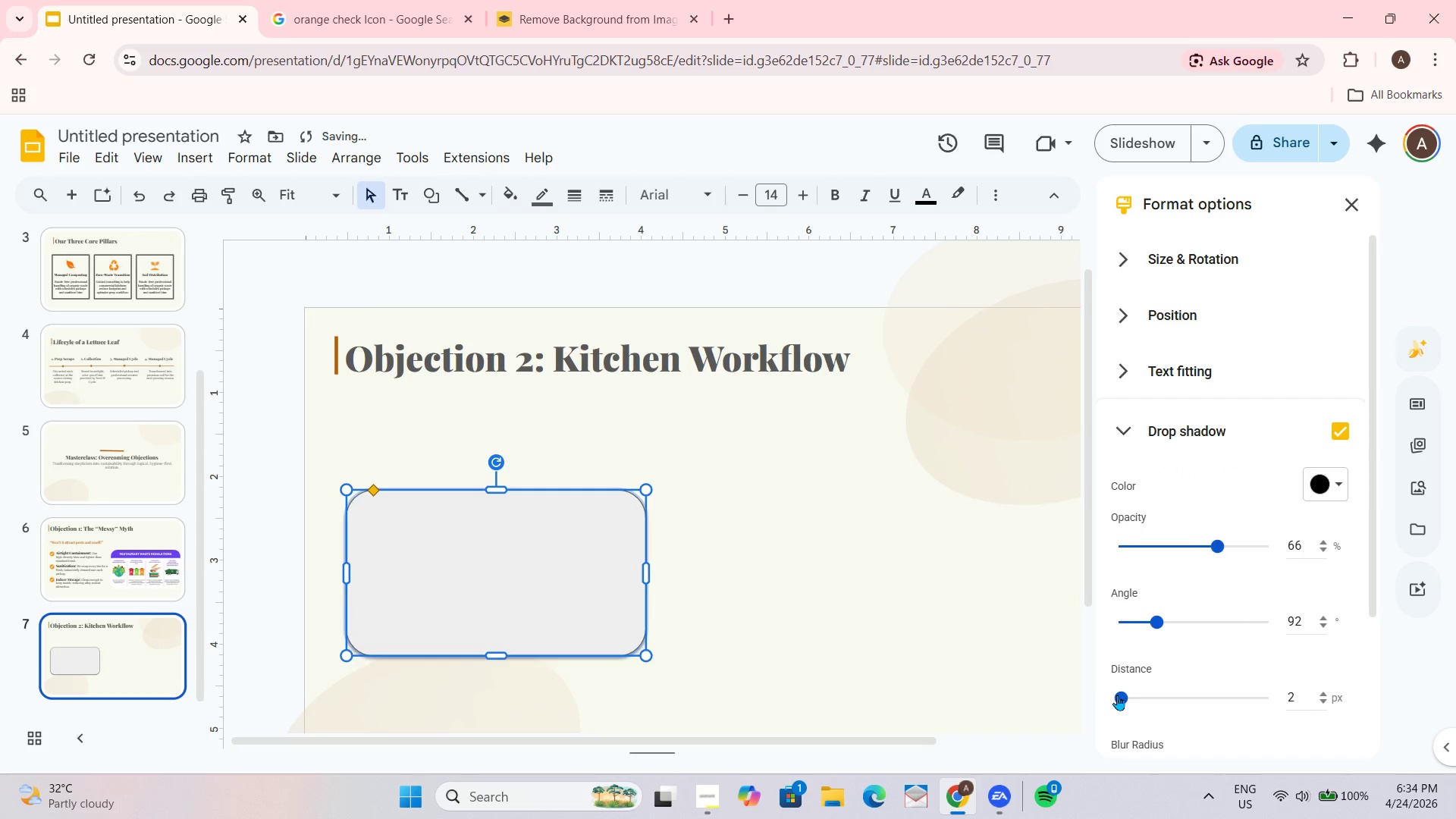 
left_click_drag(start_coordinate=[1117, 695], to_coordinate=[1150, 699])
 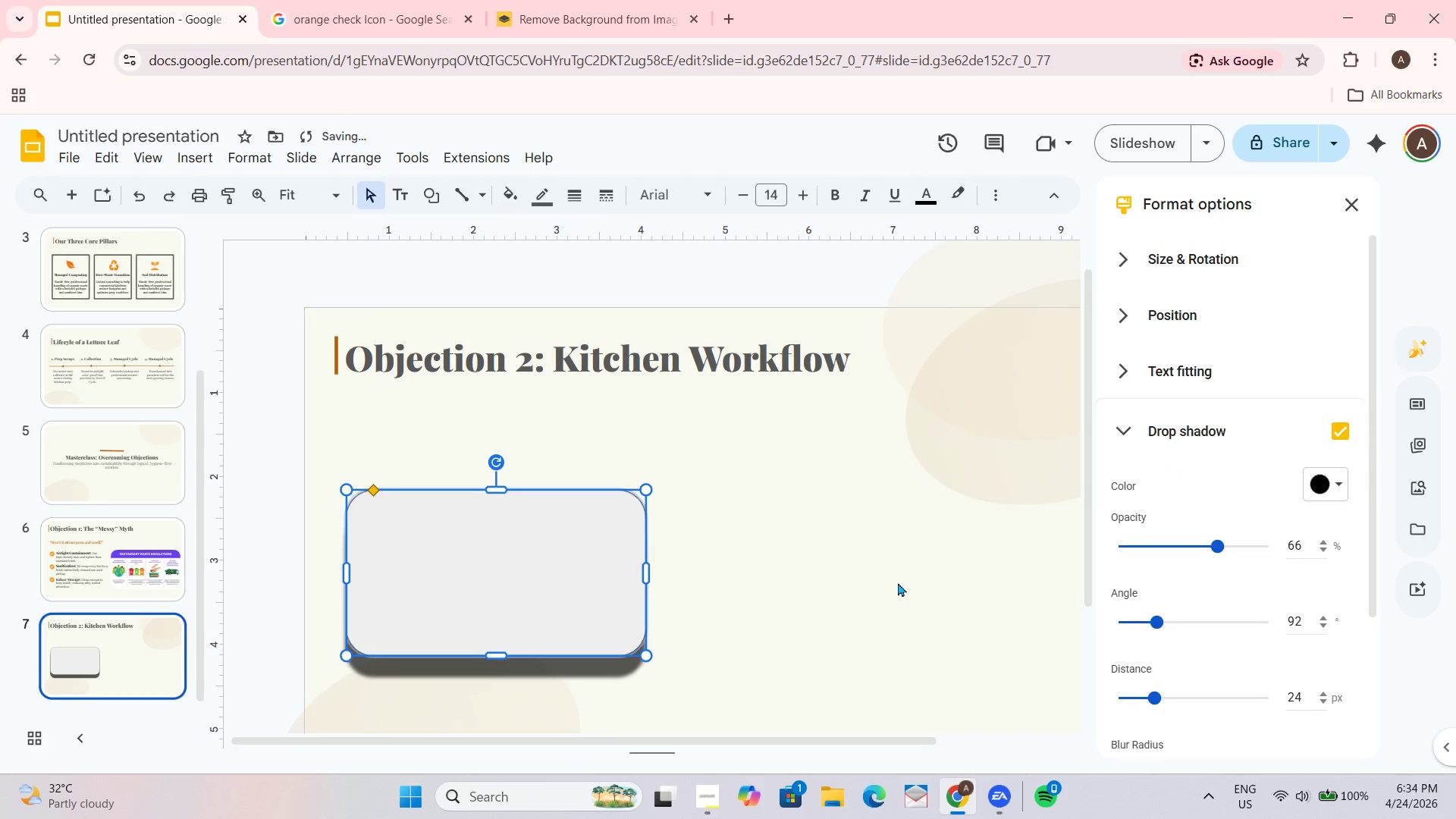 
double_click([423, 598])
 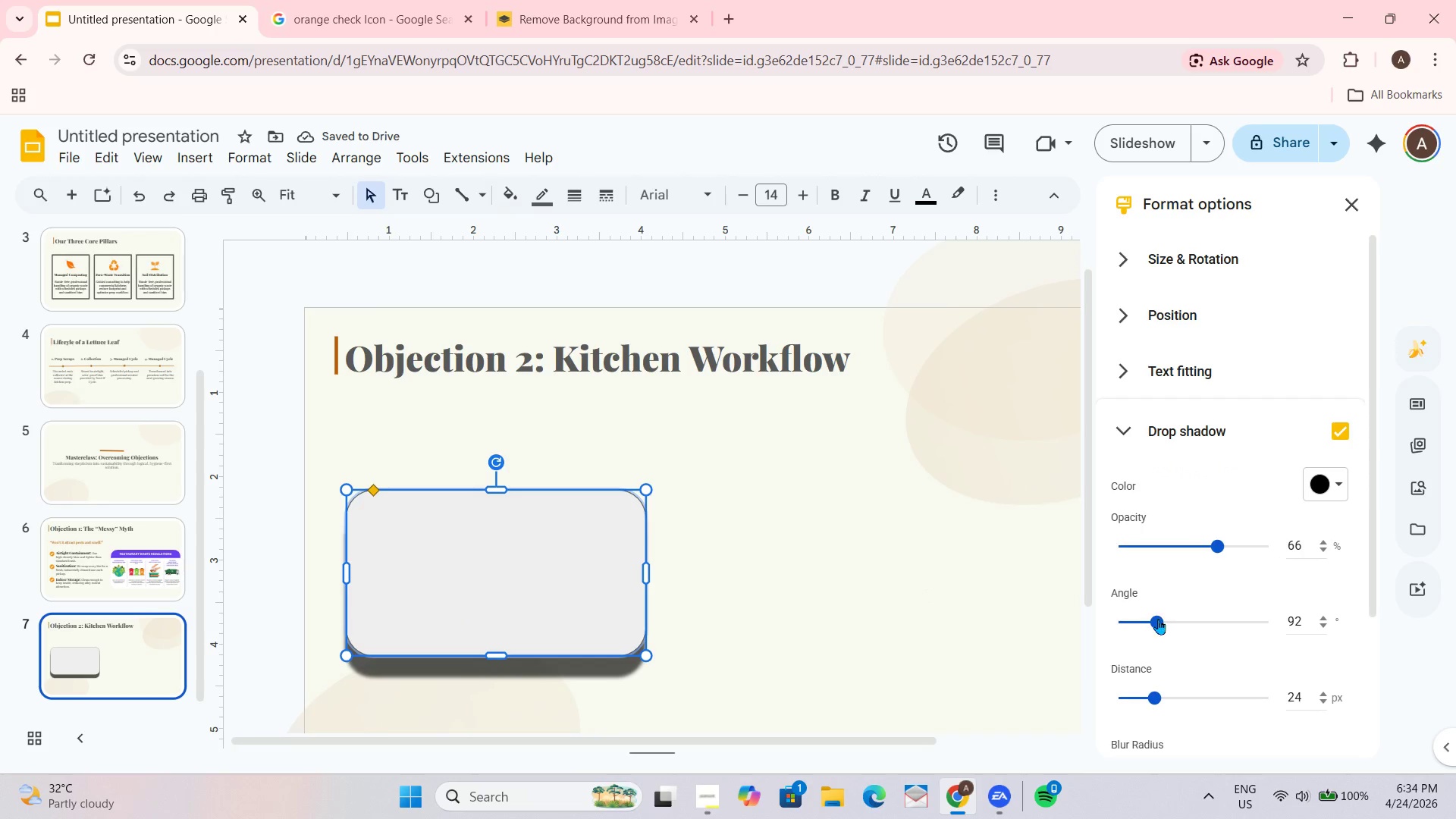 
left_click_drag(start_coordinate=[1158, 620], to_coordinate=[1146, 622])
 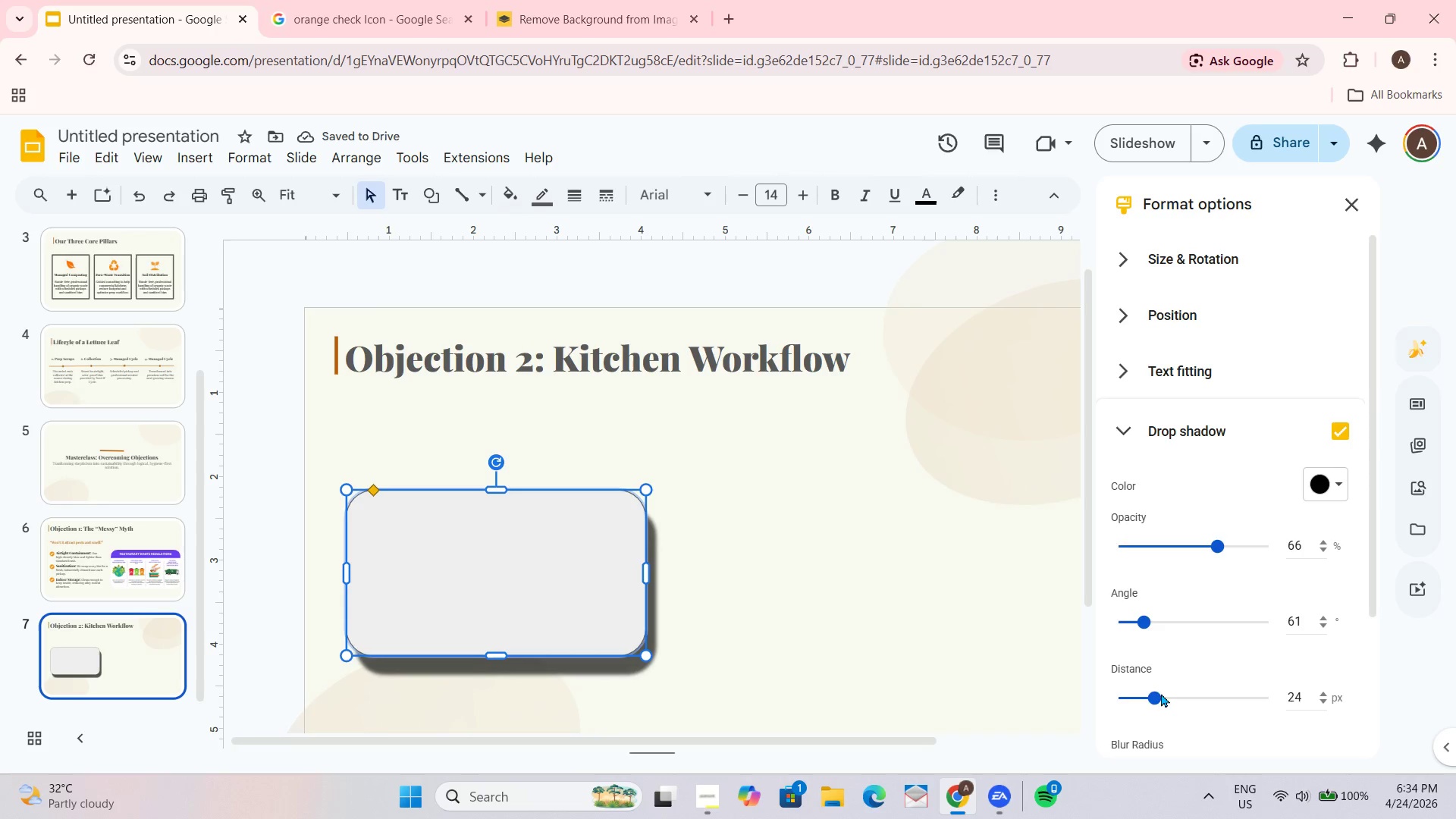 
left_click_drag(start_coordinate=[1151, 704], to_coordinate=[1131, 704])
 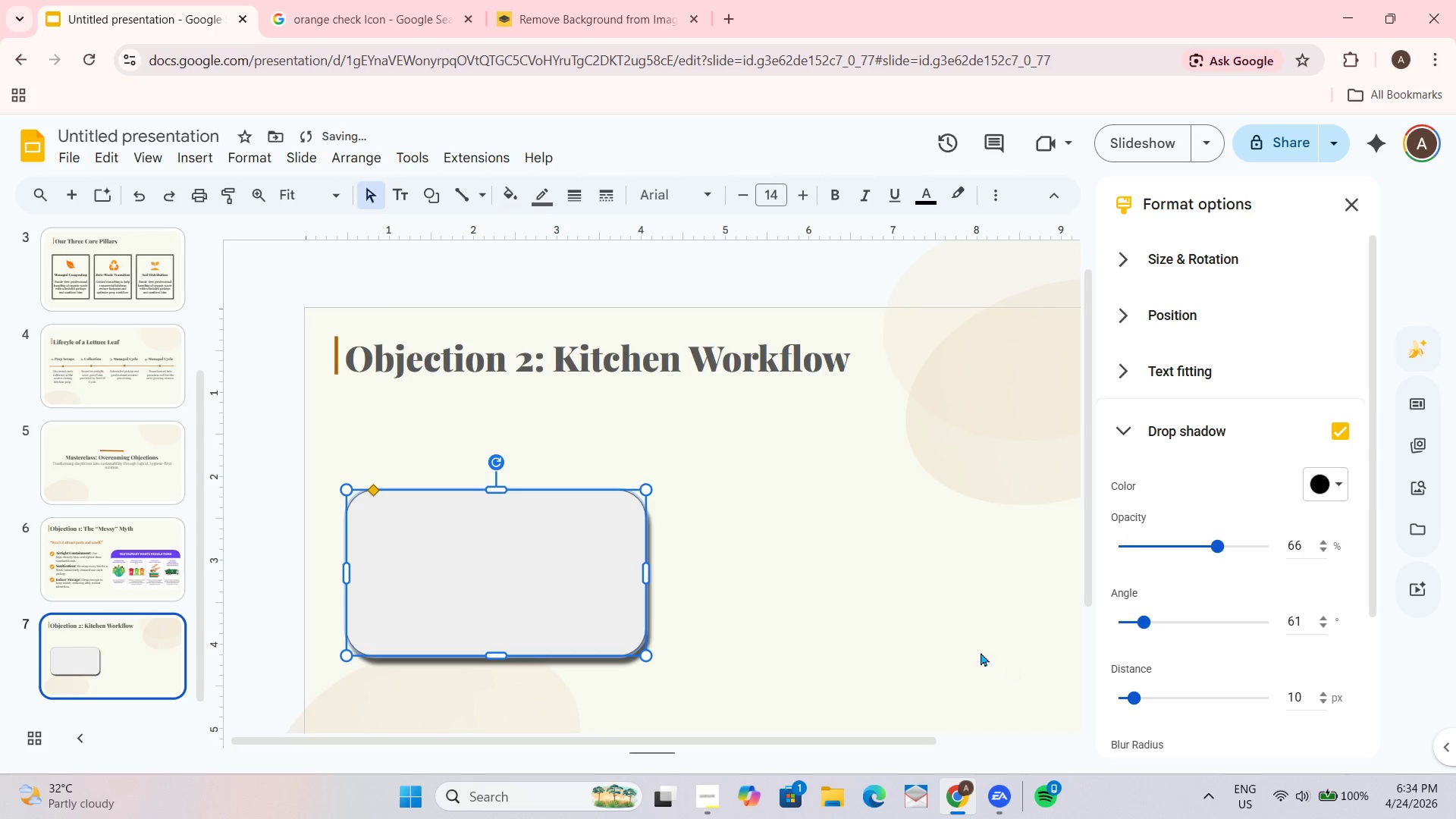 
left_click_drag(start_coordinate=[920, 626], to_coordinate=[916, 624])
 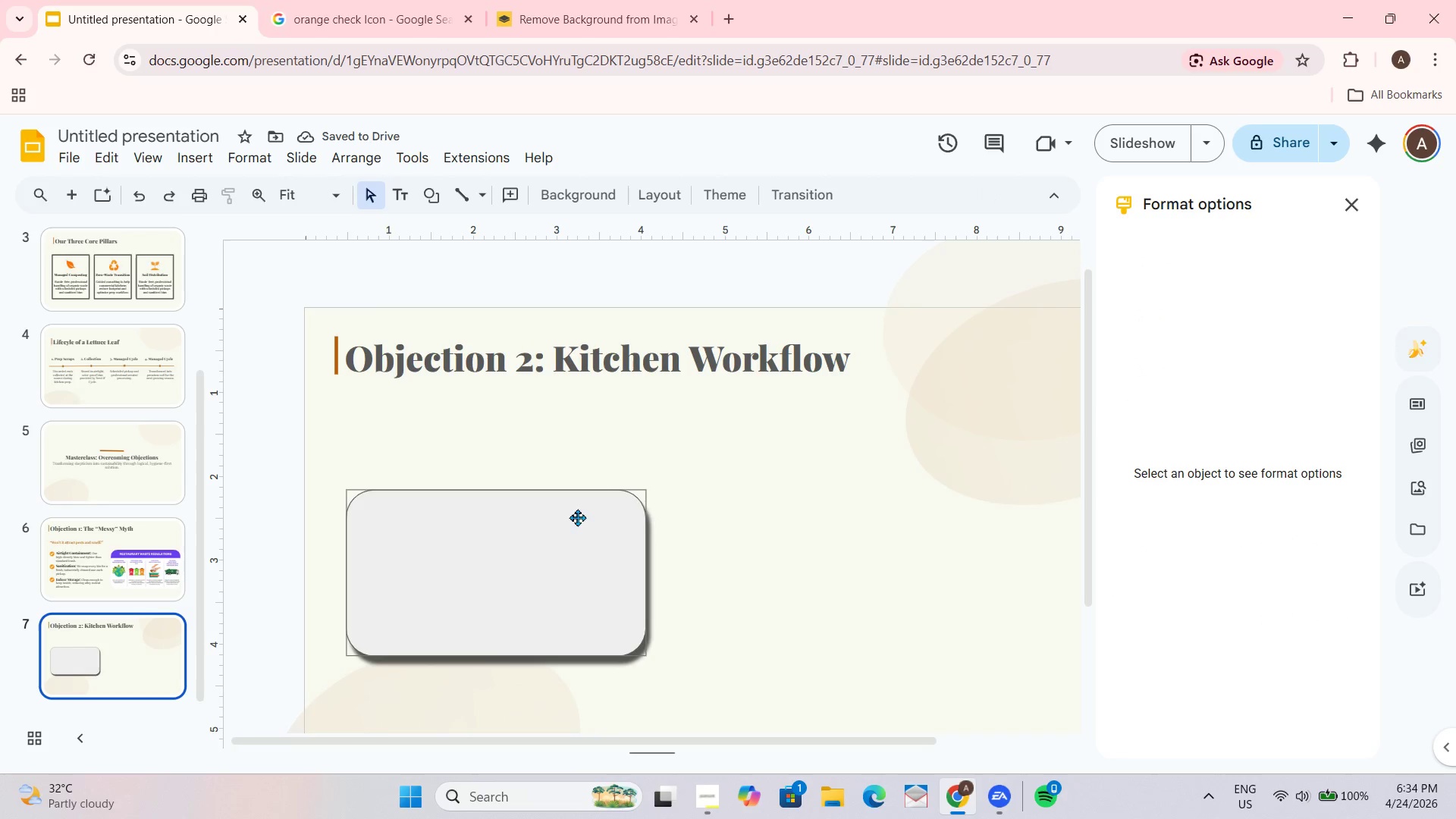 
left_click([592, 510])
 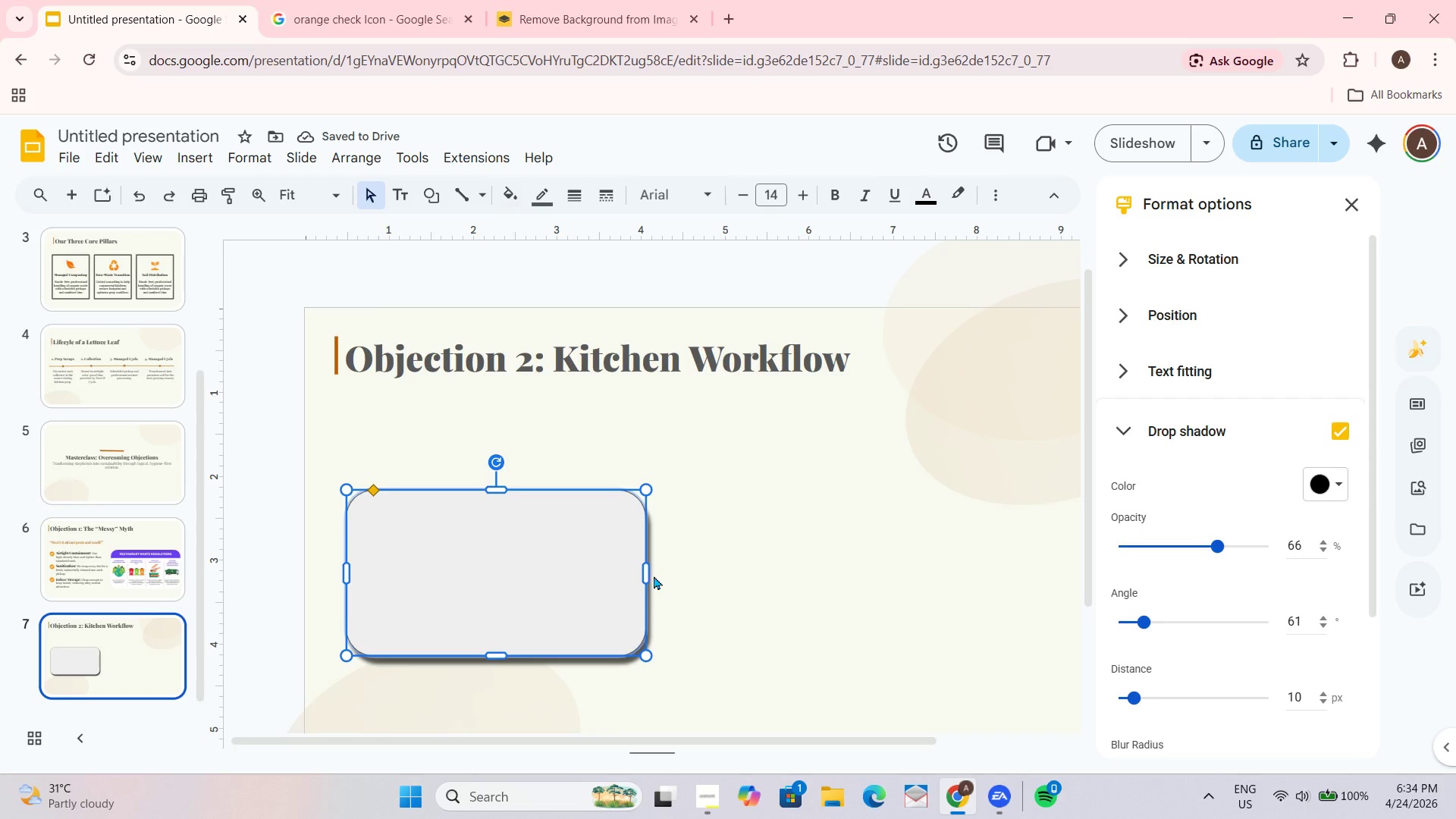 
left_click_drag(start_coordinate=[645, 576], to_coordinate=[667, 576])
 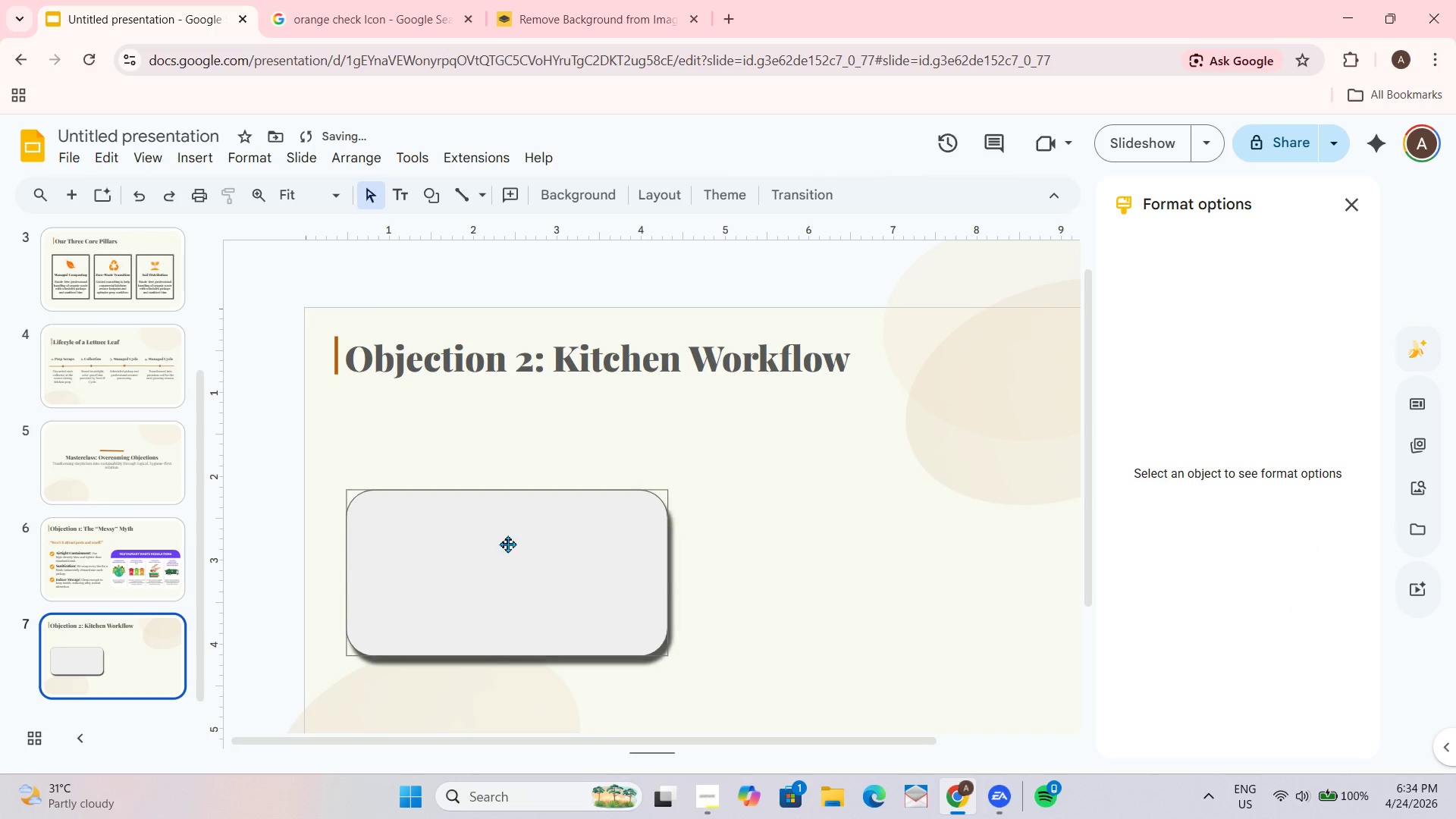 
hold_key(key=ControlLeft, duration=0.36)
 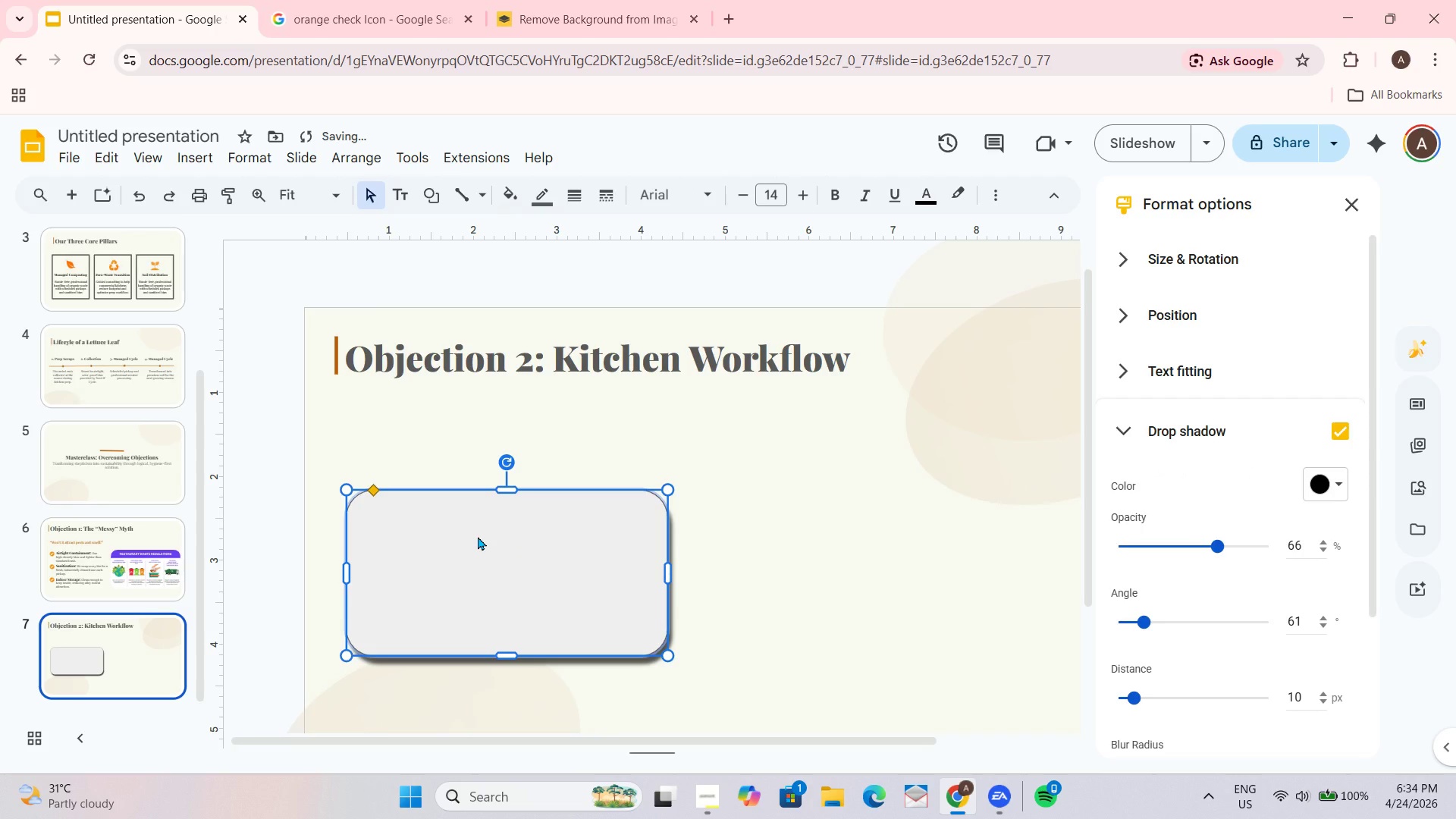 
double_click([478, 536])
 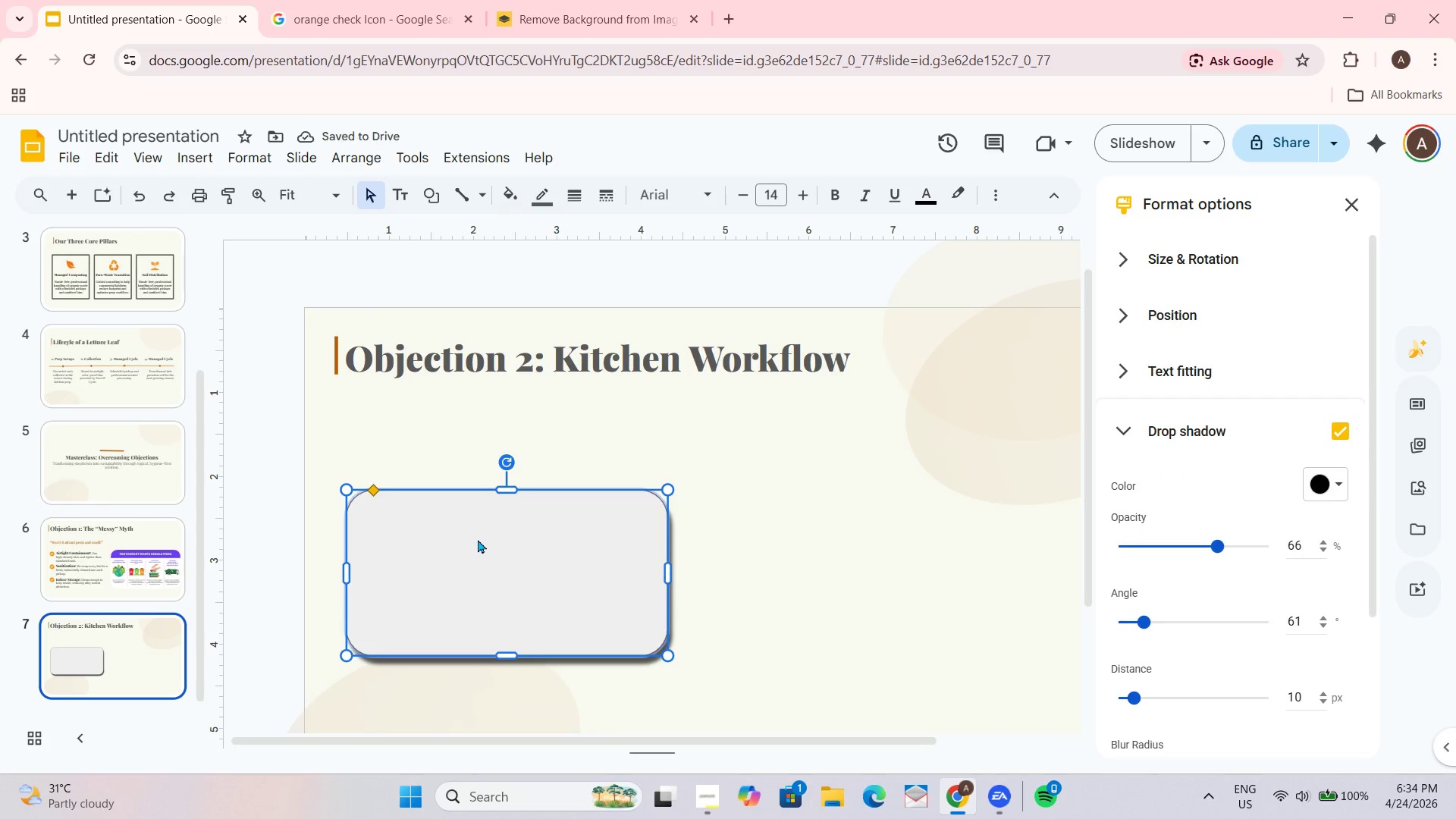 
double_click([478, 539])
 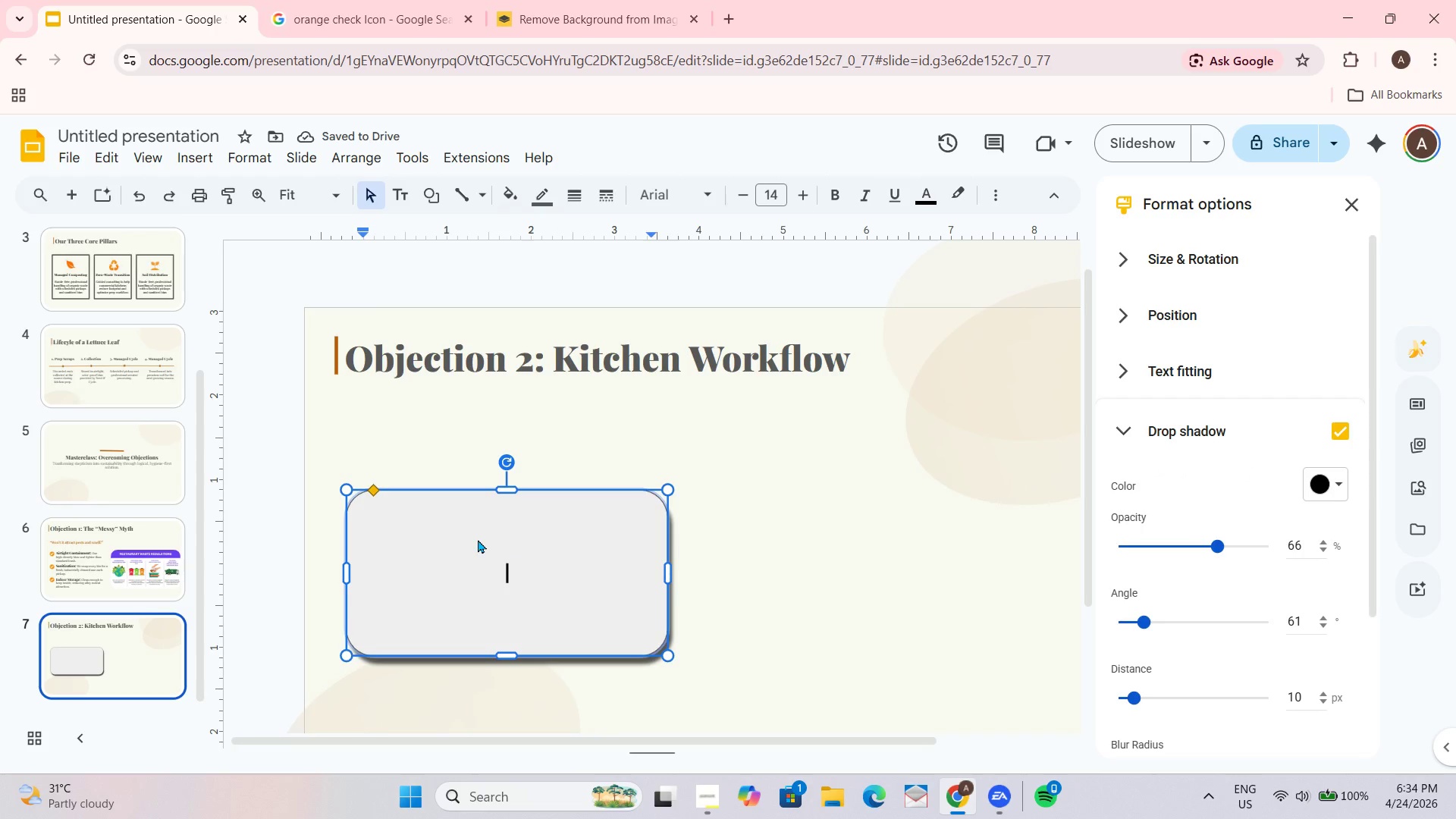 
triple_click([478, 539])
 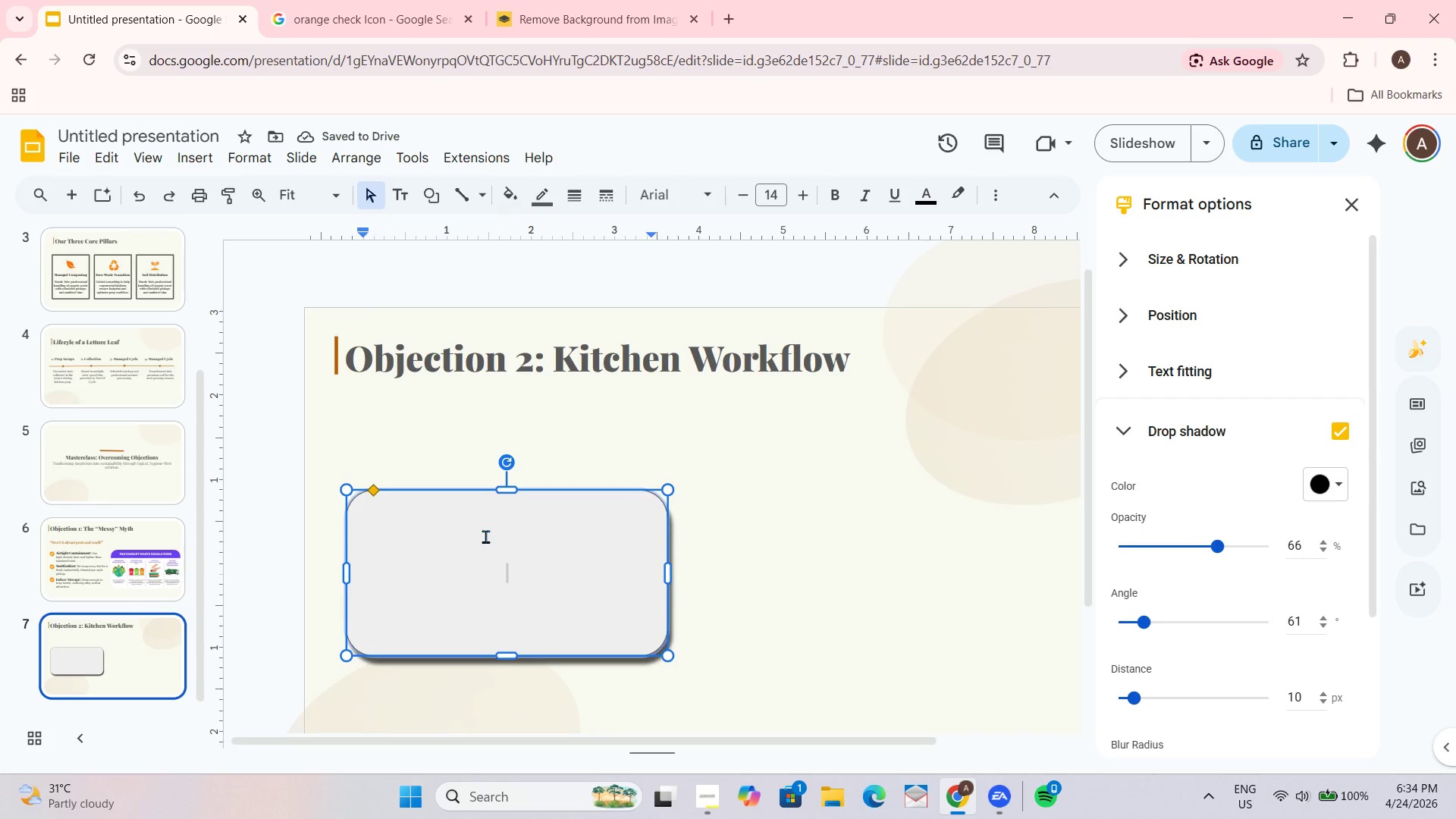 
type(wadw)
 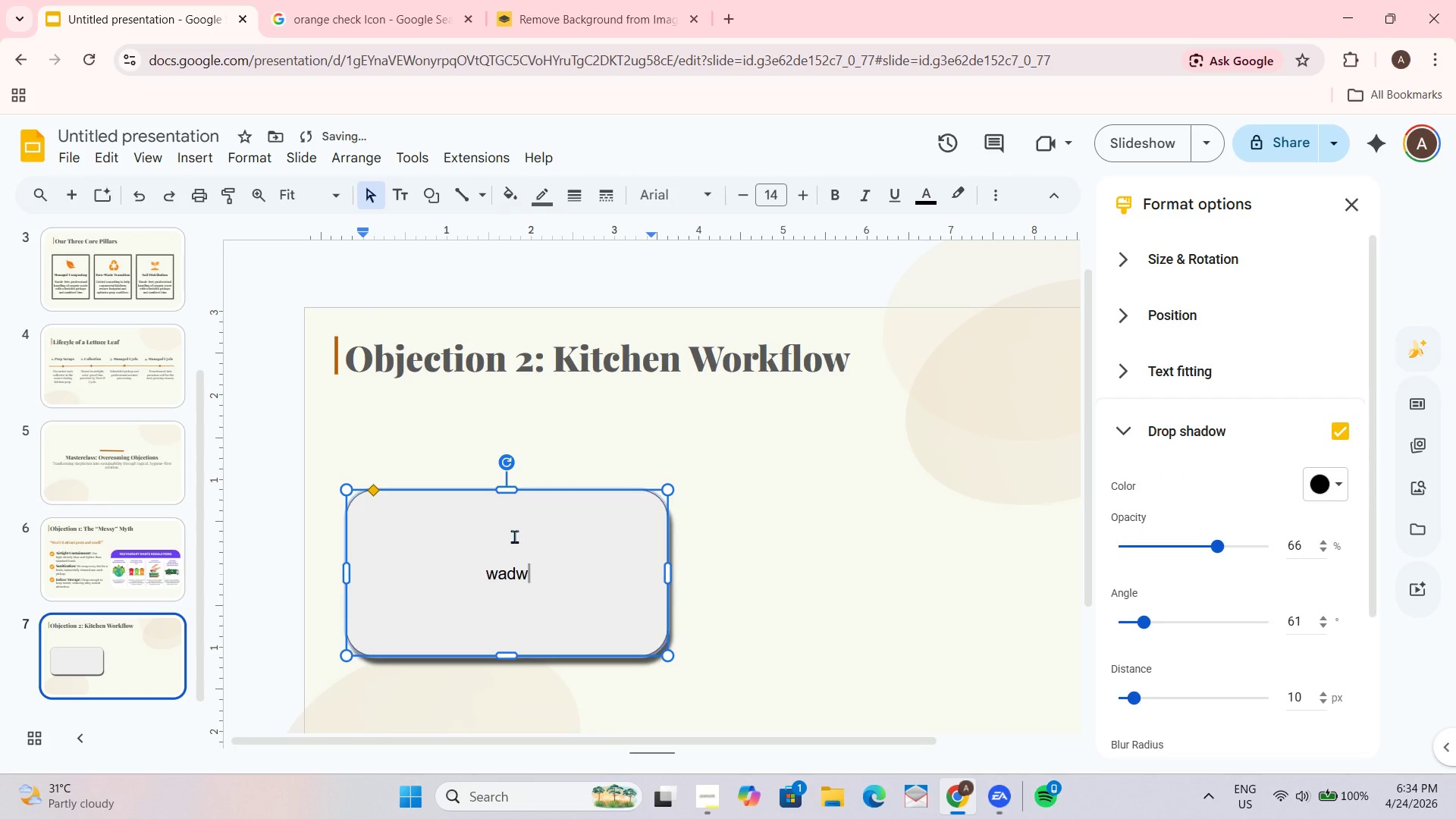 
key(A)
 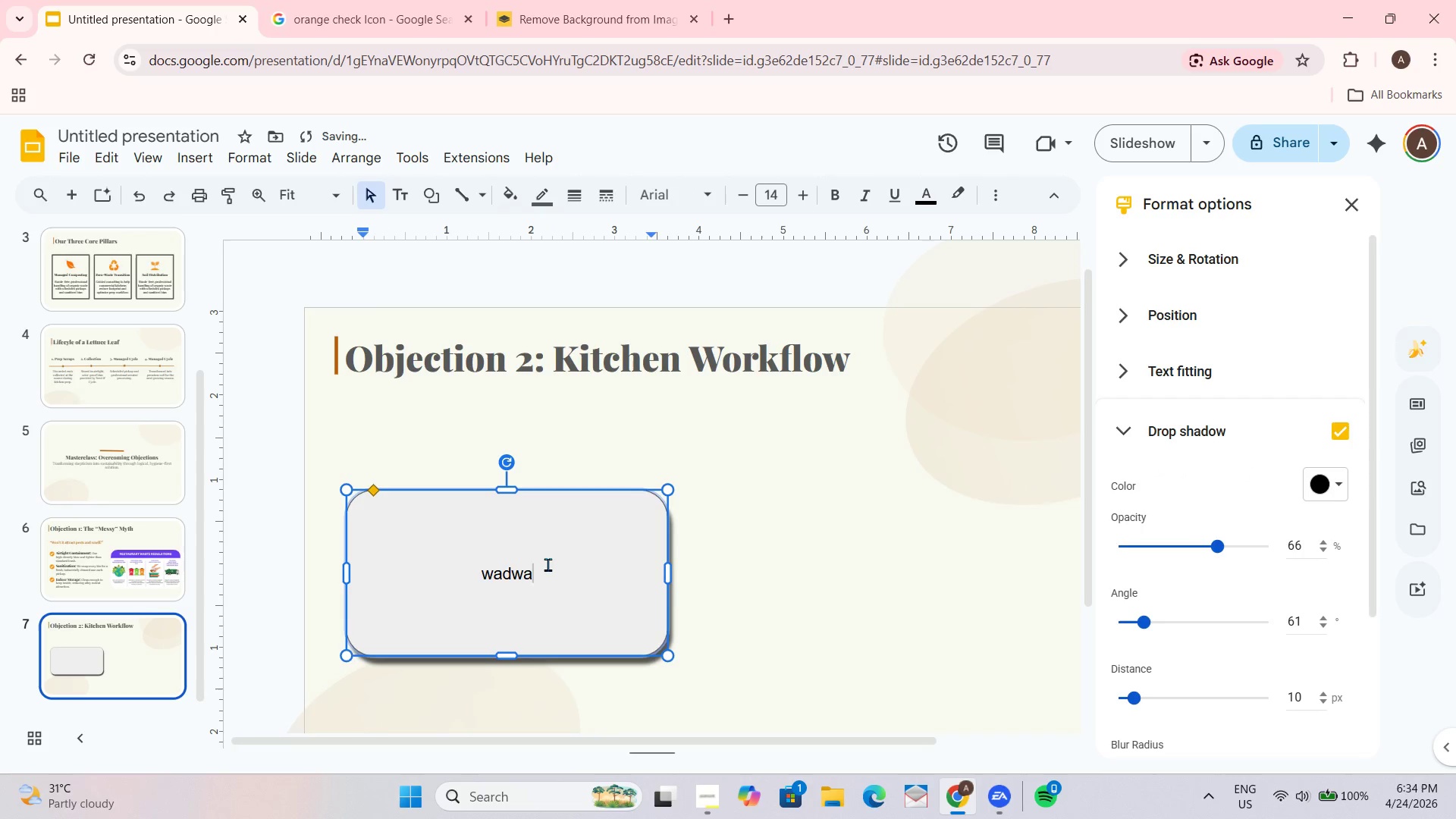 
key(Backspace)
 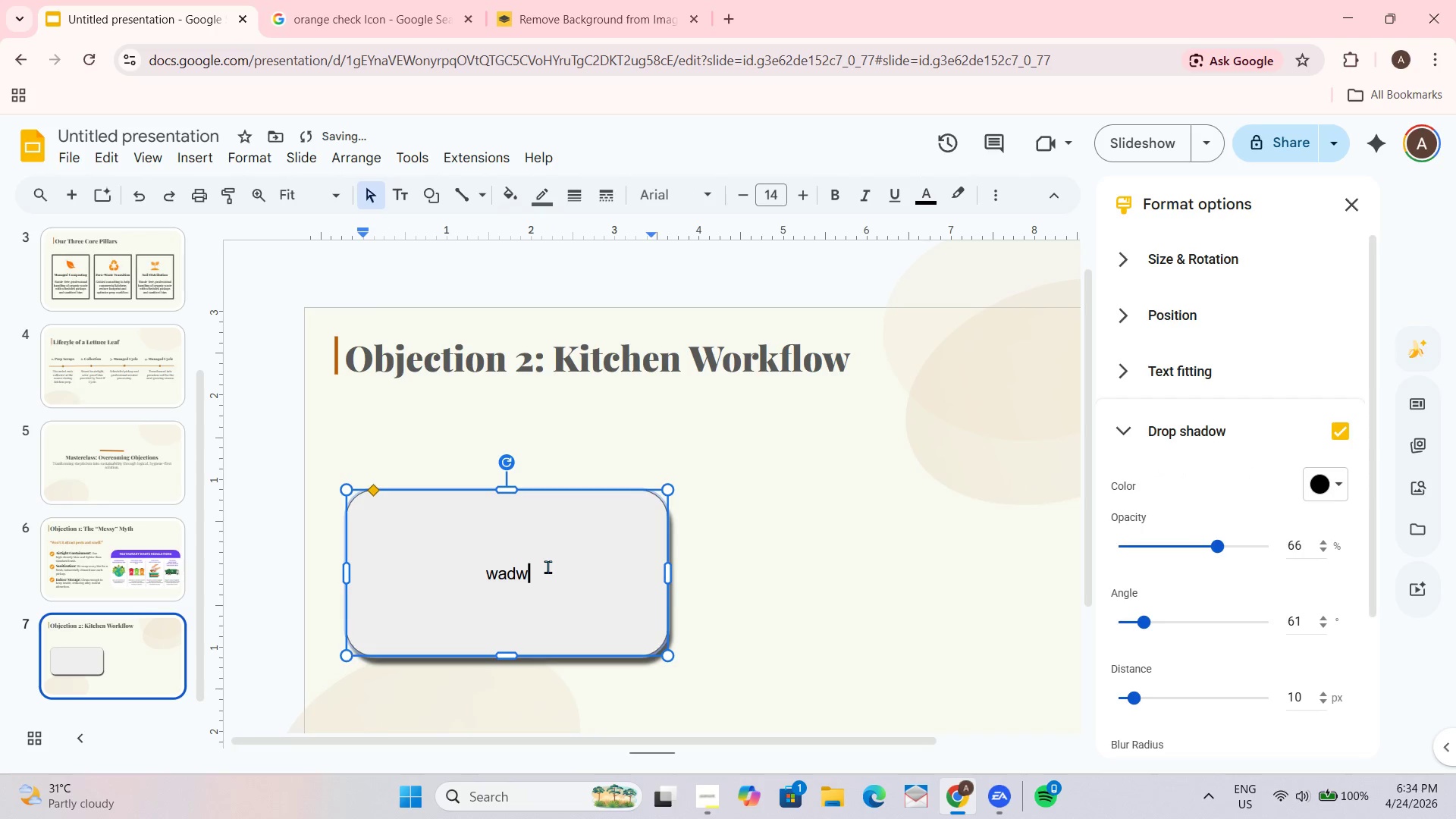 
key(Backspace)
 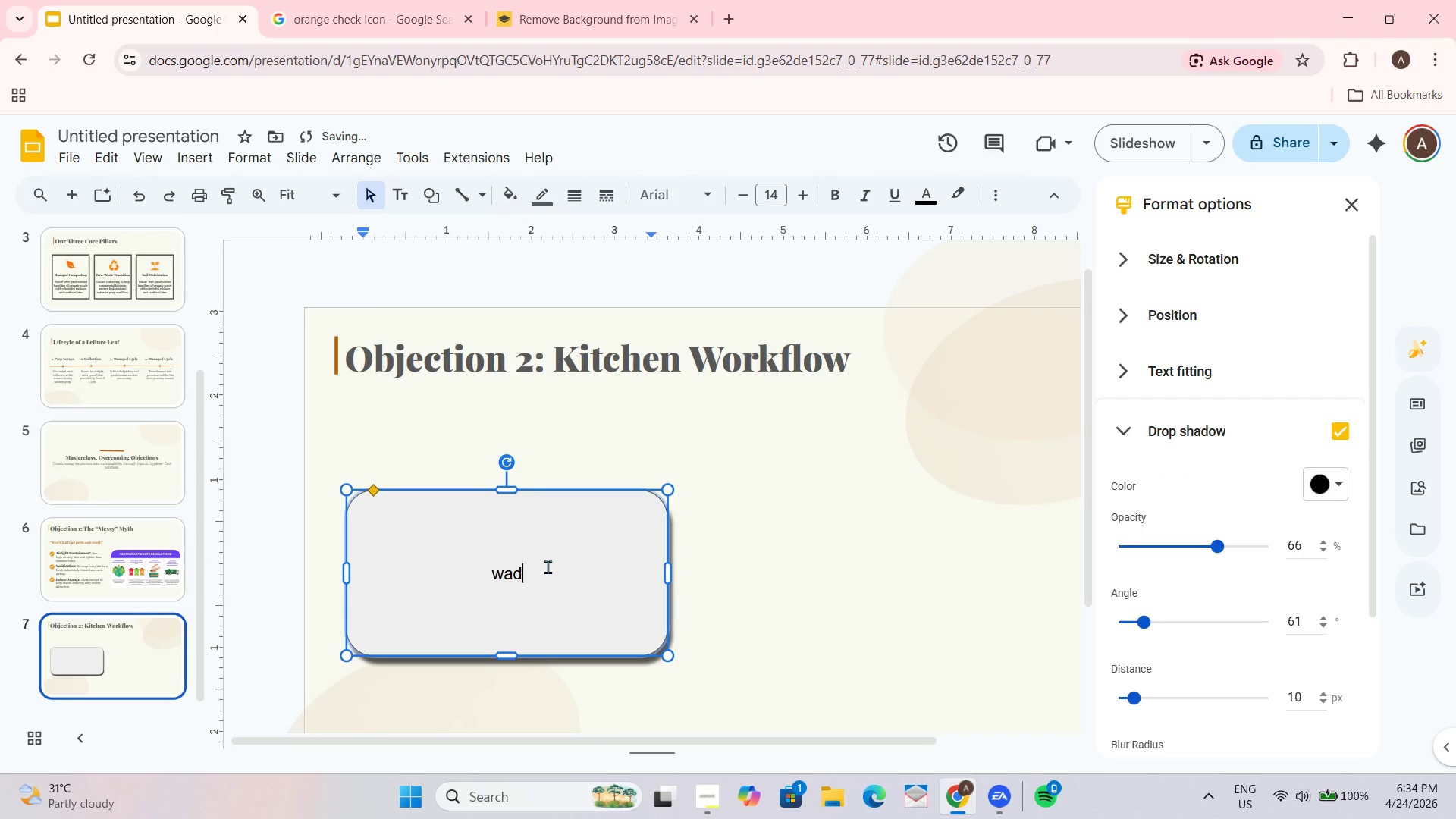 
key(Backspace)
 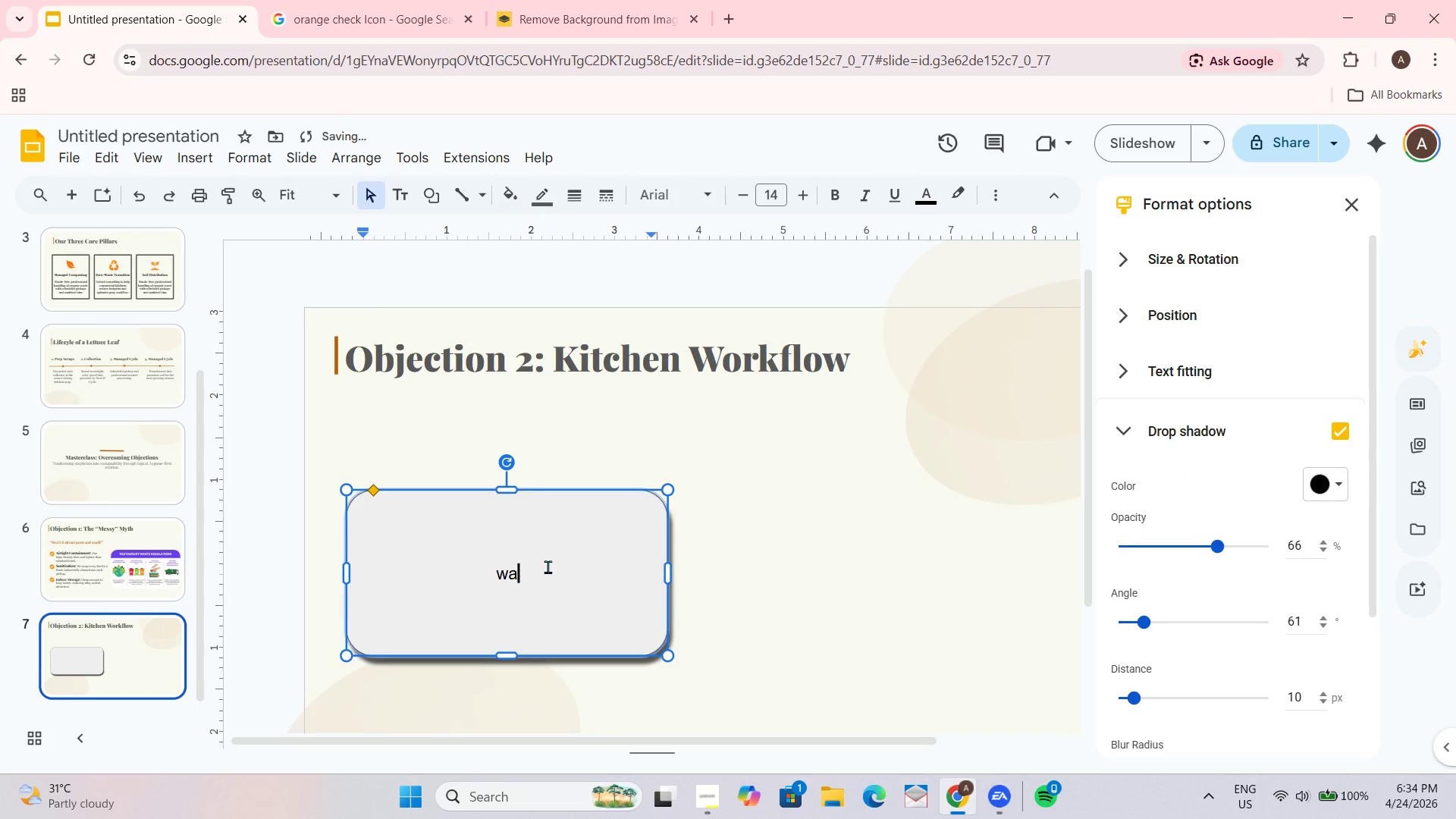 
key(Backspace)
 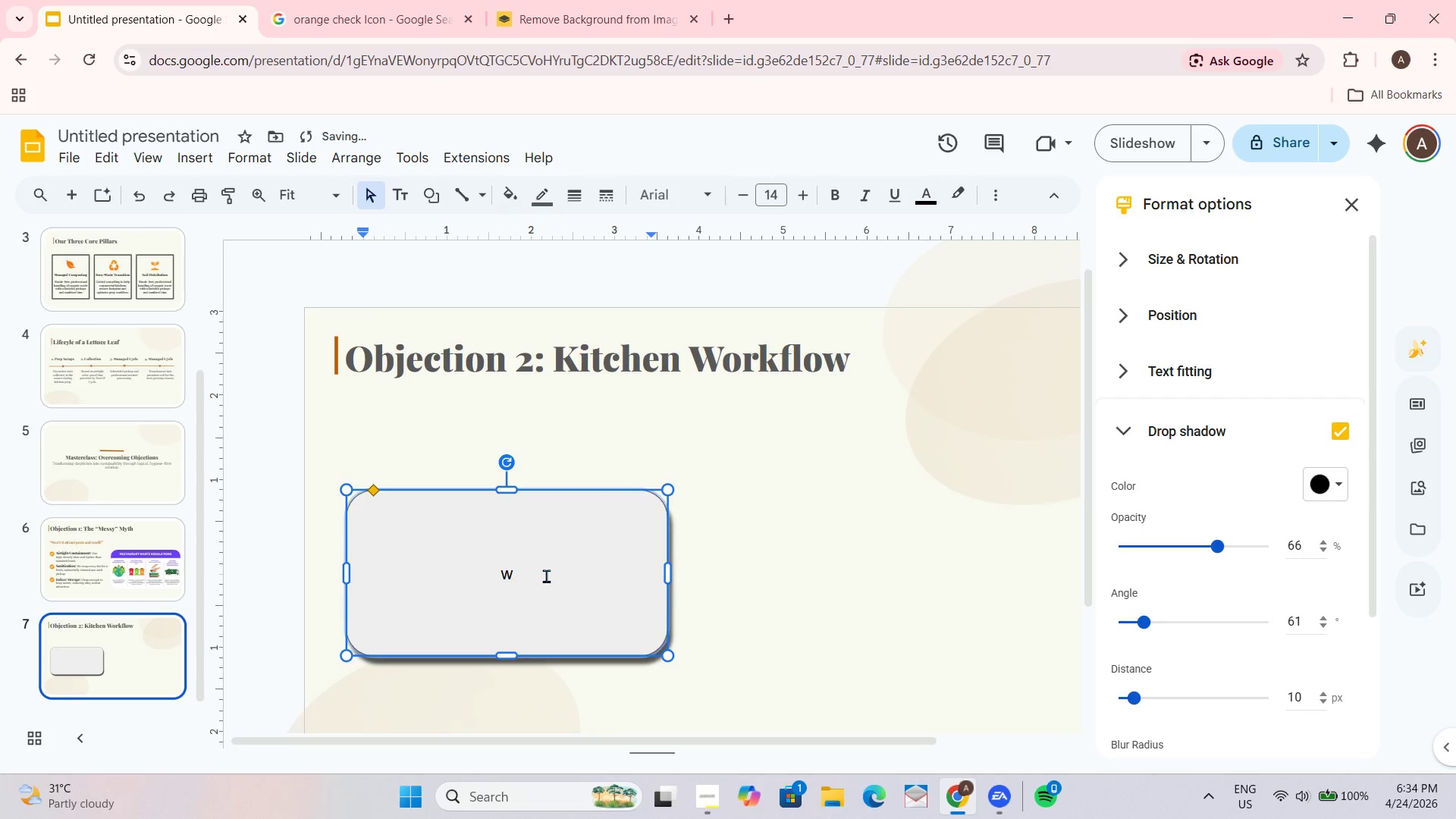 
key(Backspace)
 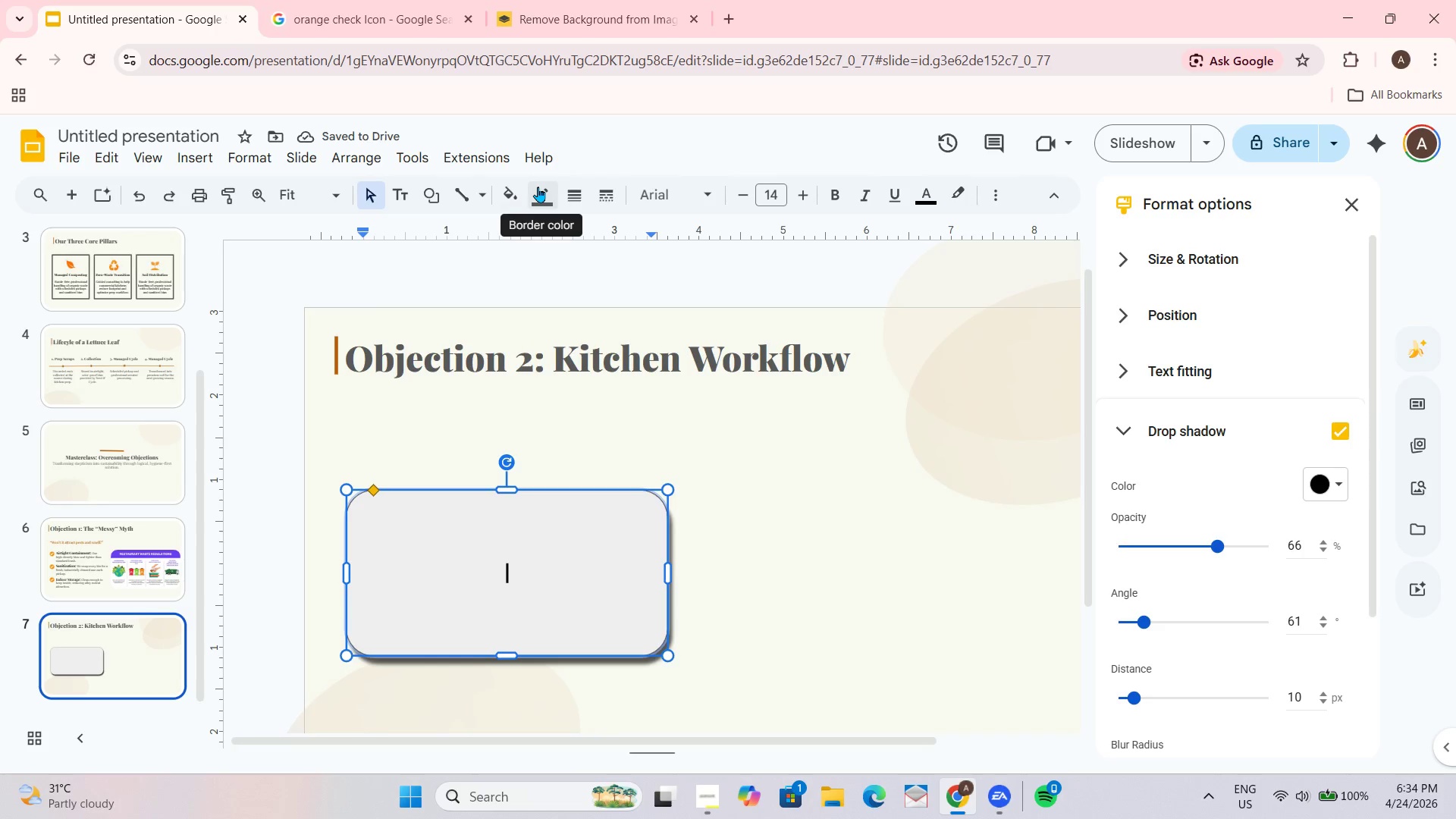 
wait(5.58)
 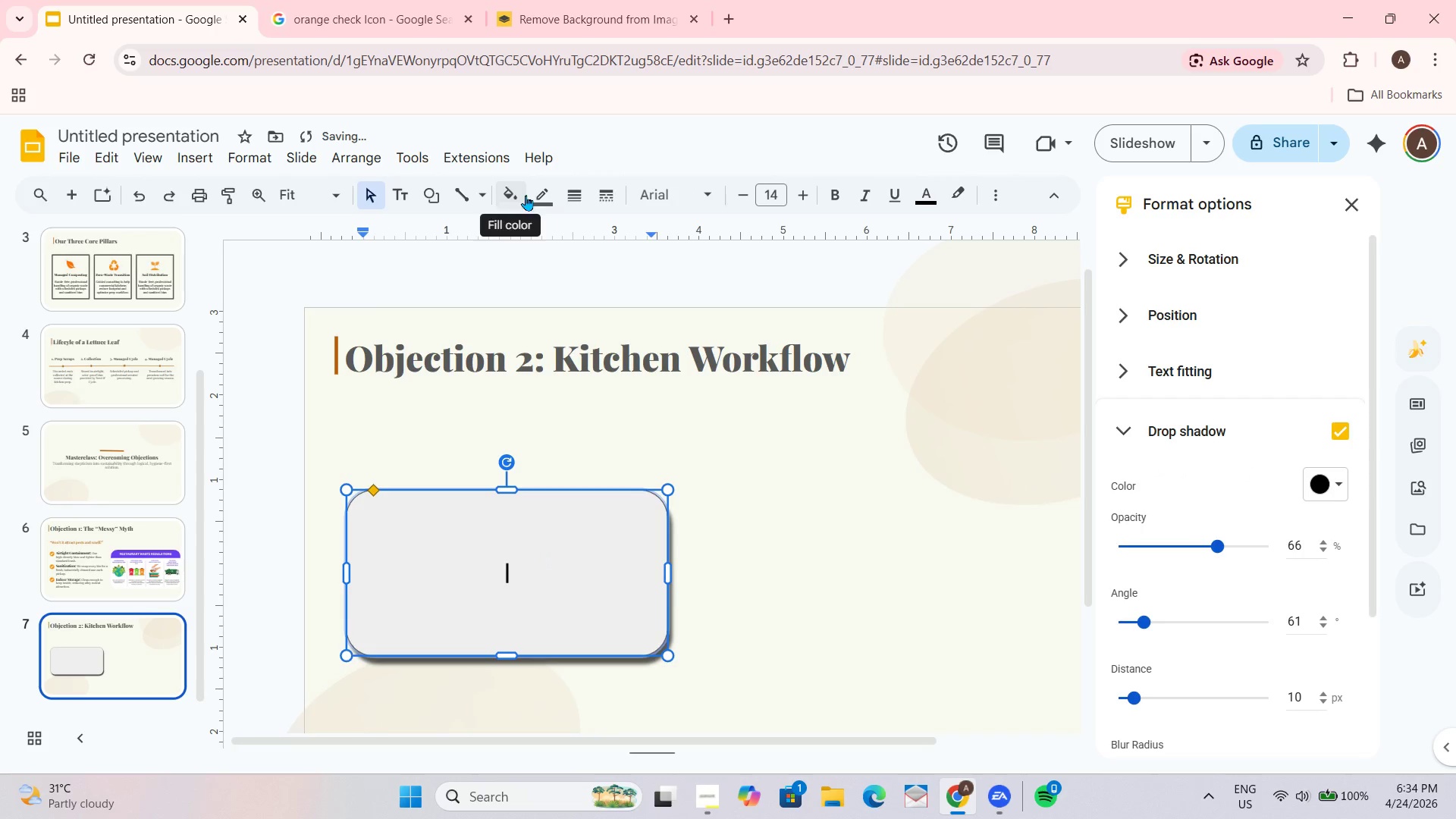 
left_click([519, 189])
 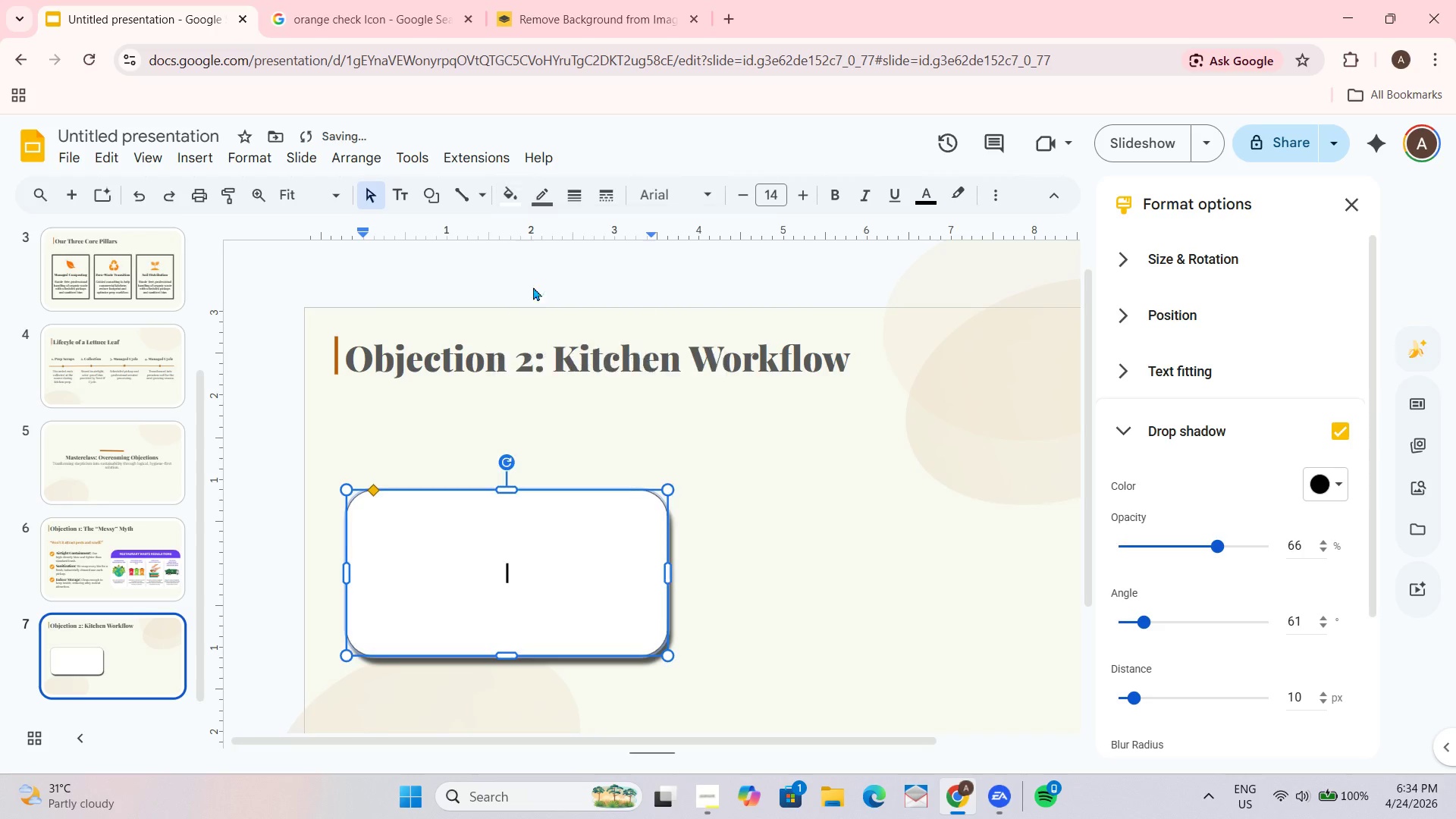 
double_click([817, 583])
 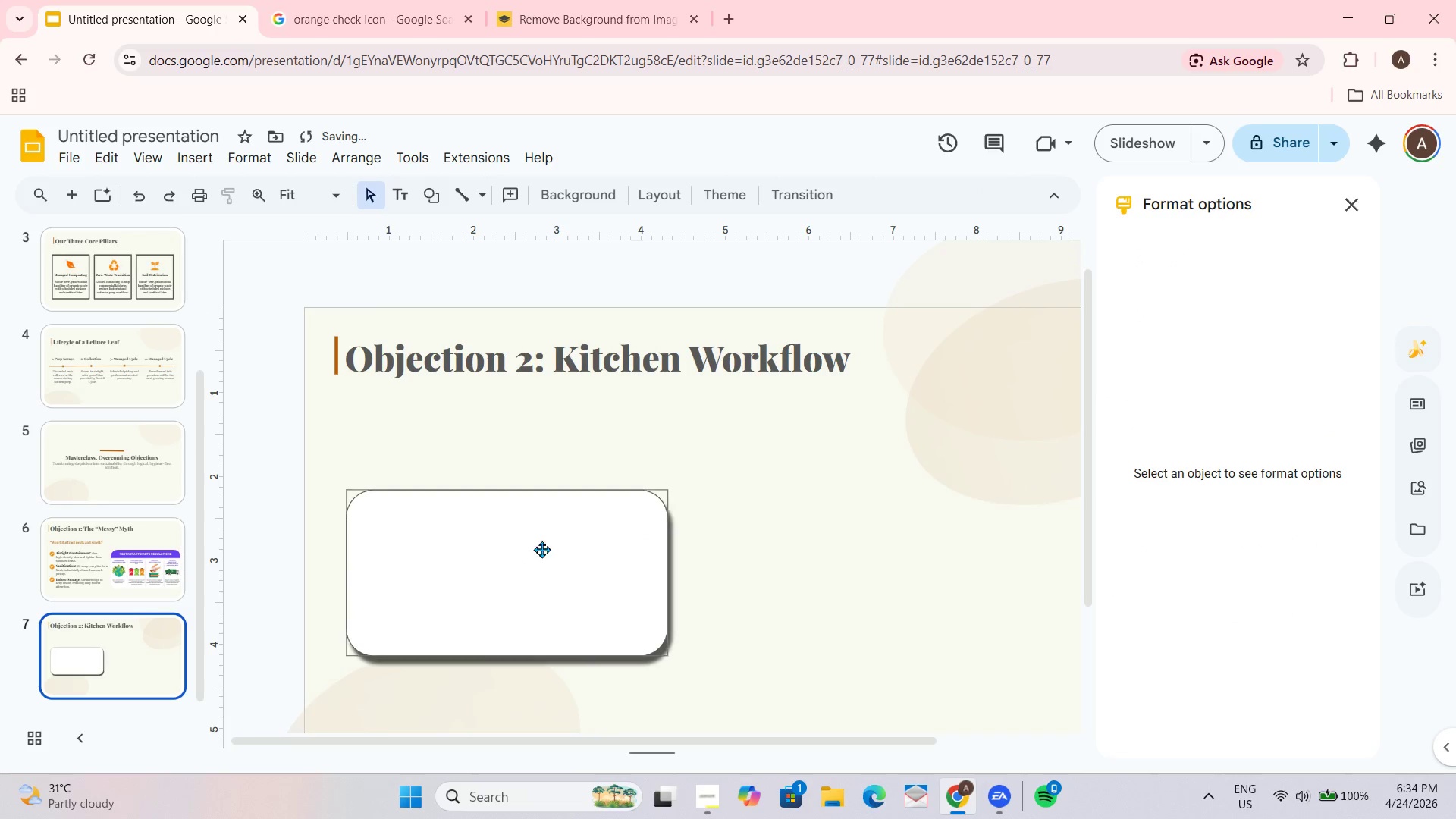 
double_click([518, 551])
 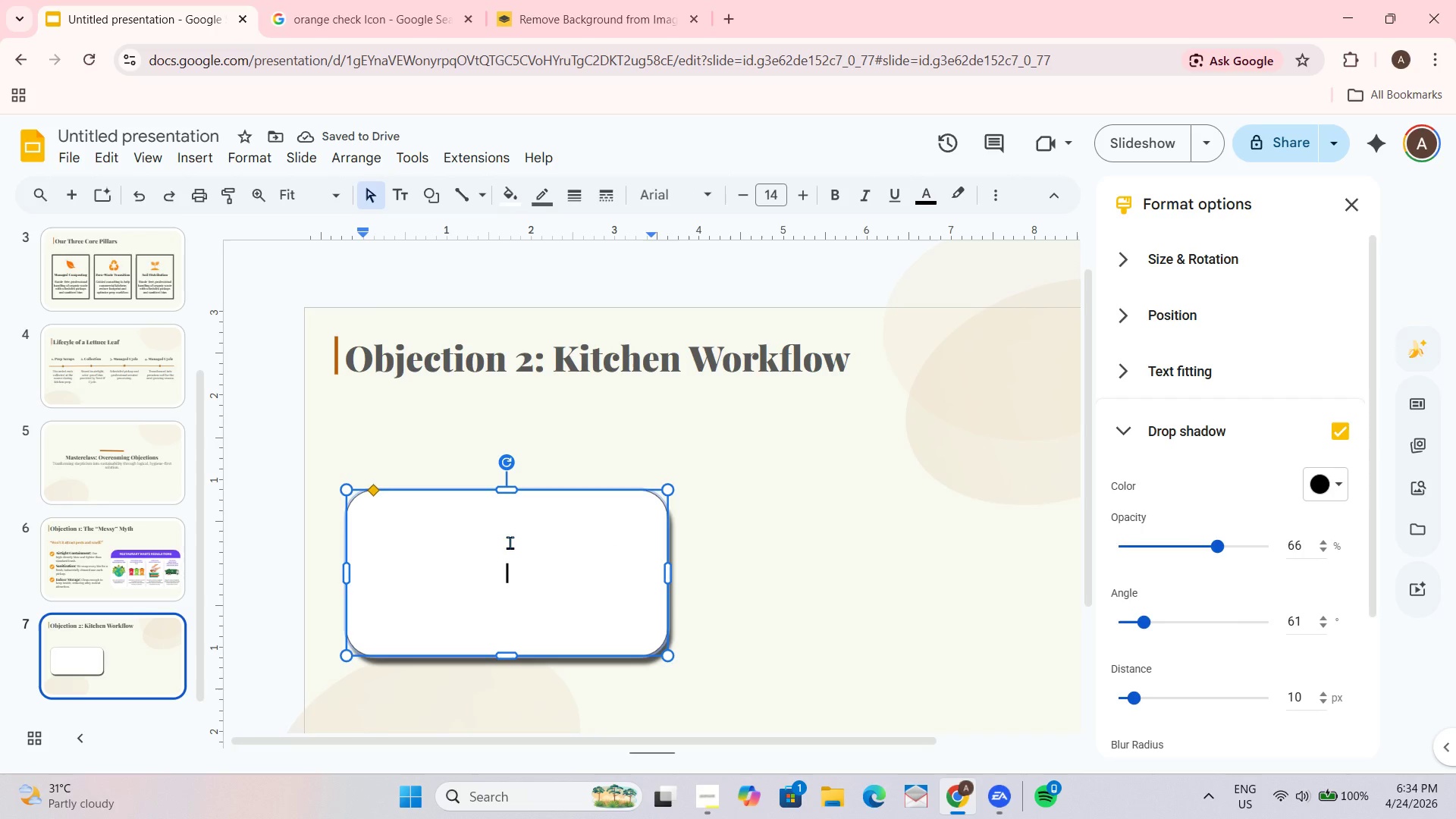 
key(Backspace)
 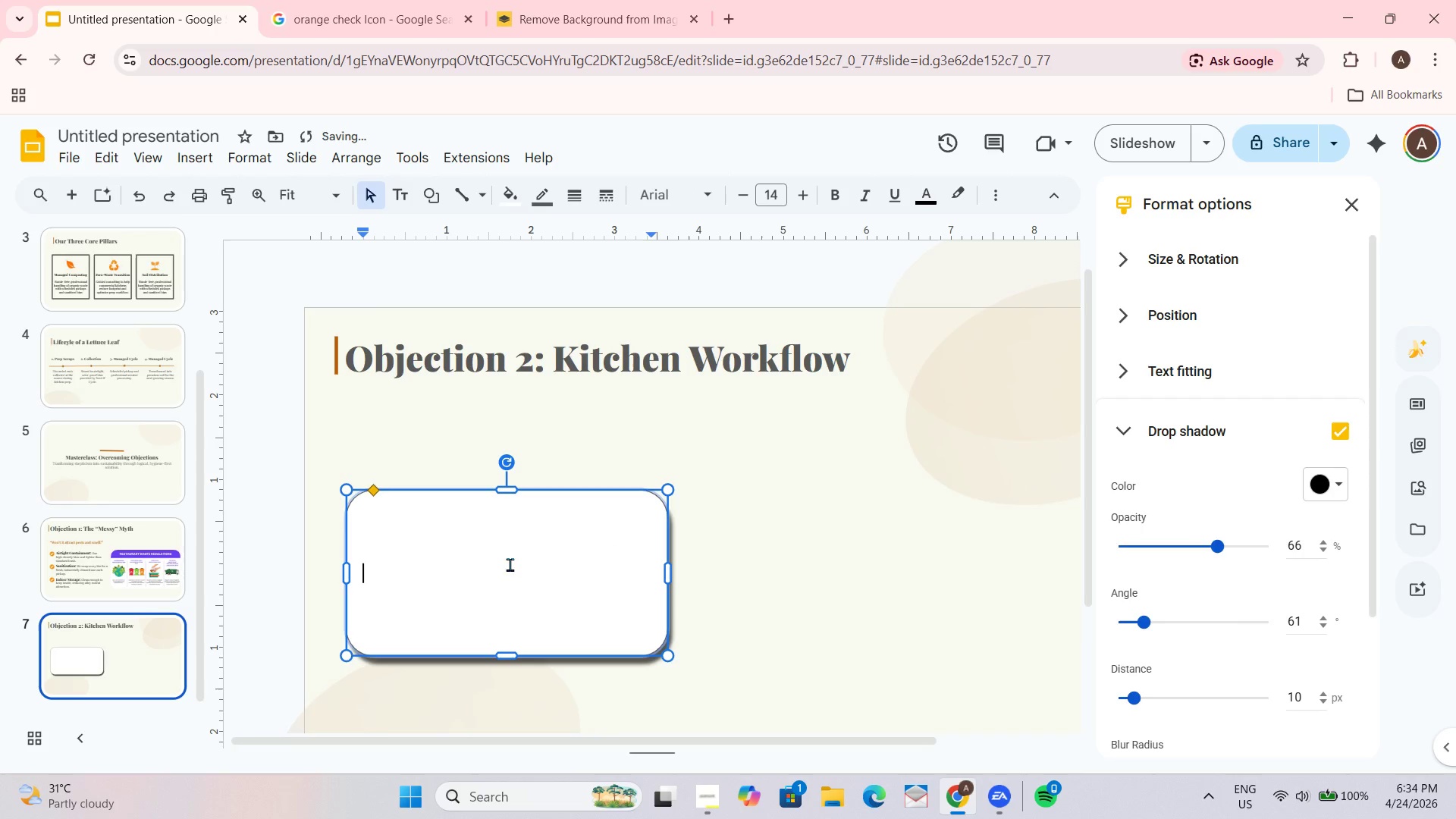 
key(Backspace)
 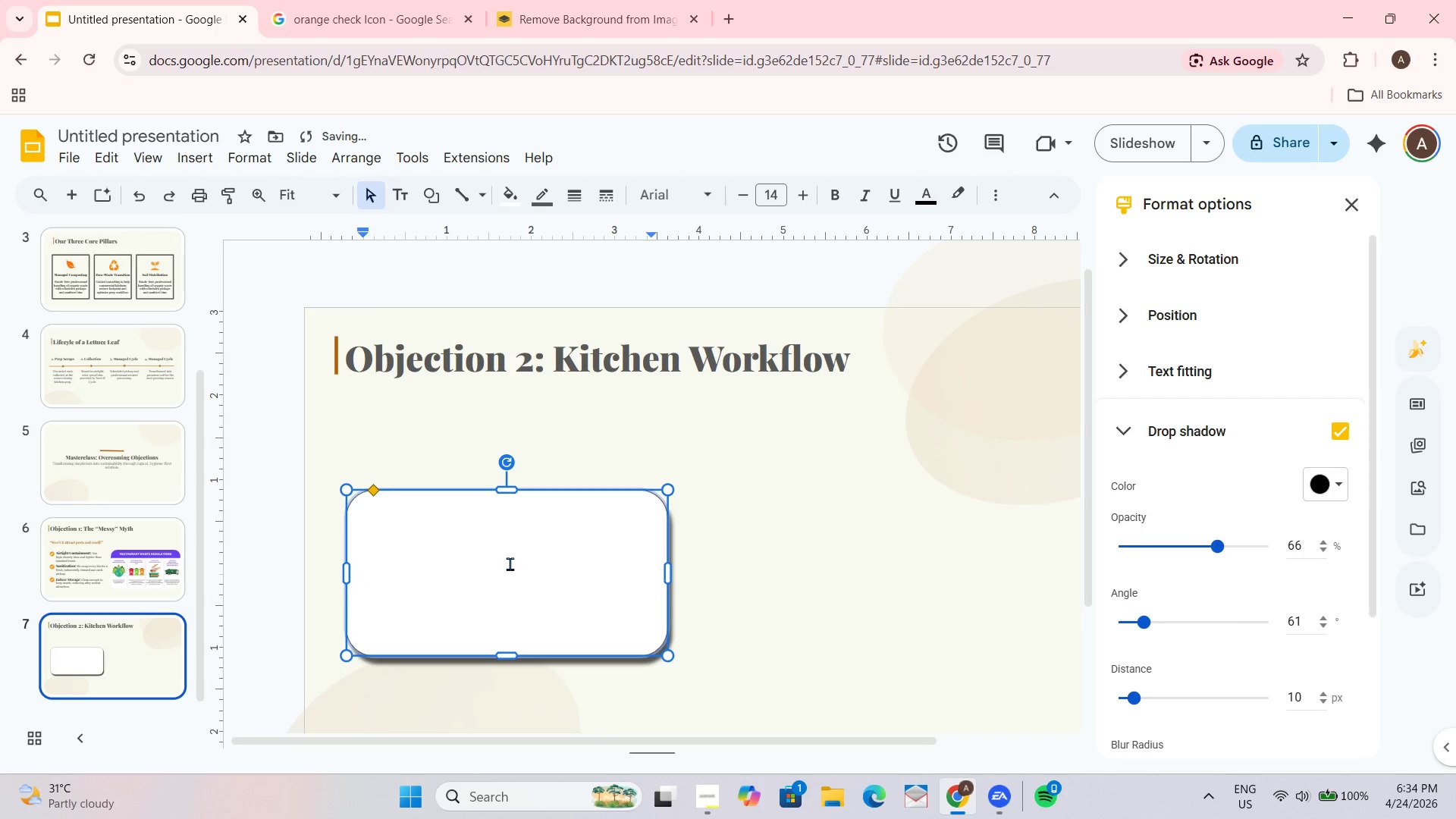 
key(Backspace)
 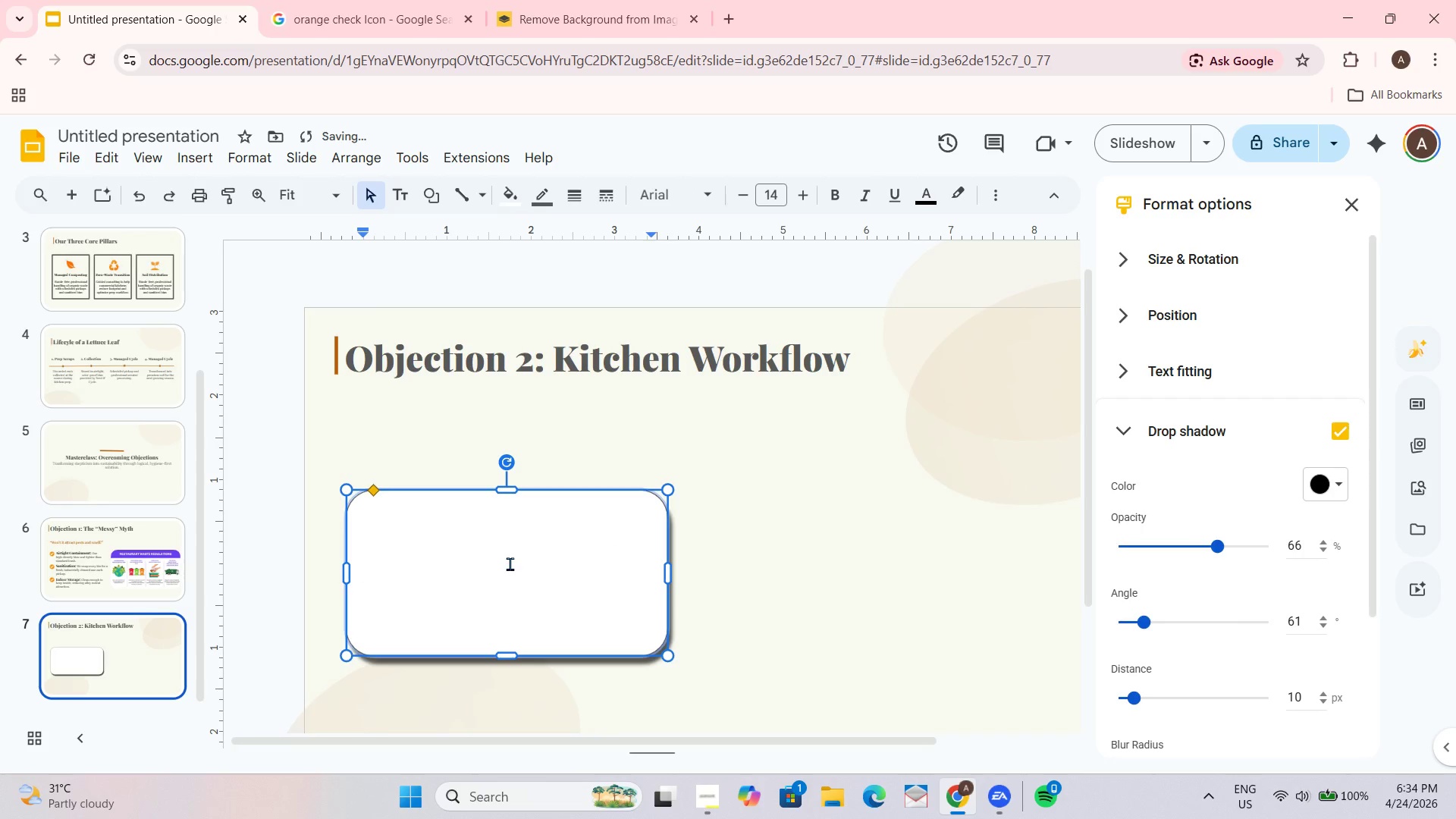 
key(Backspace)
 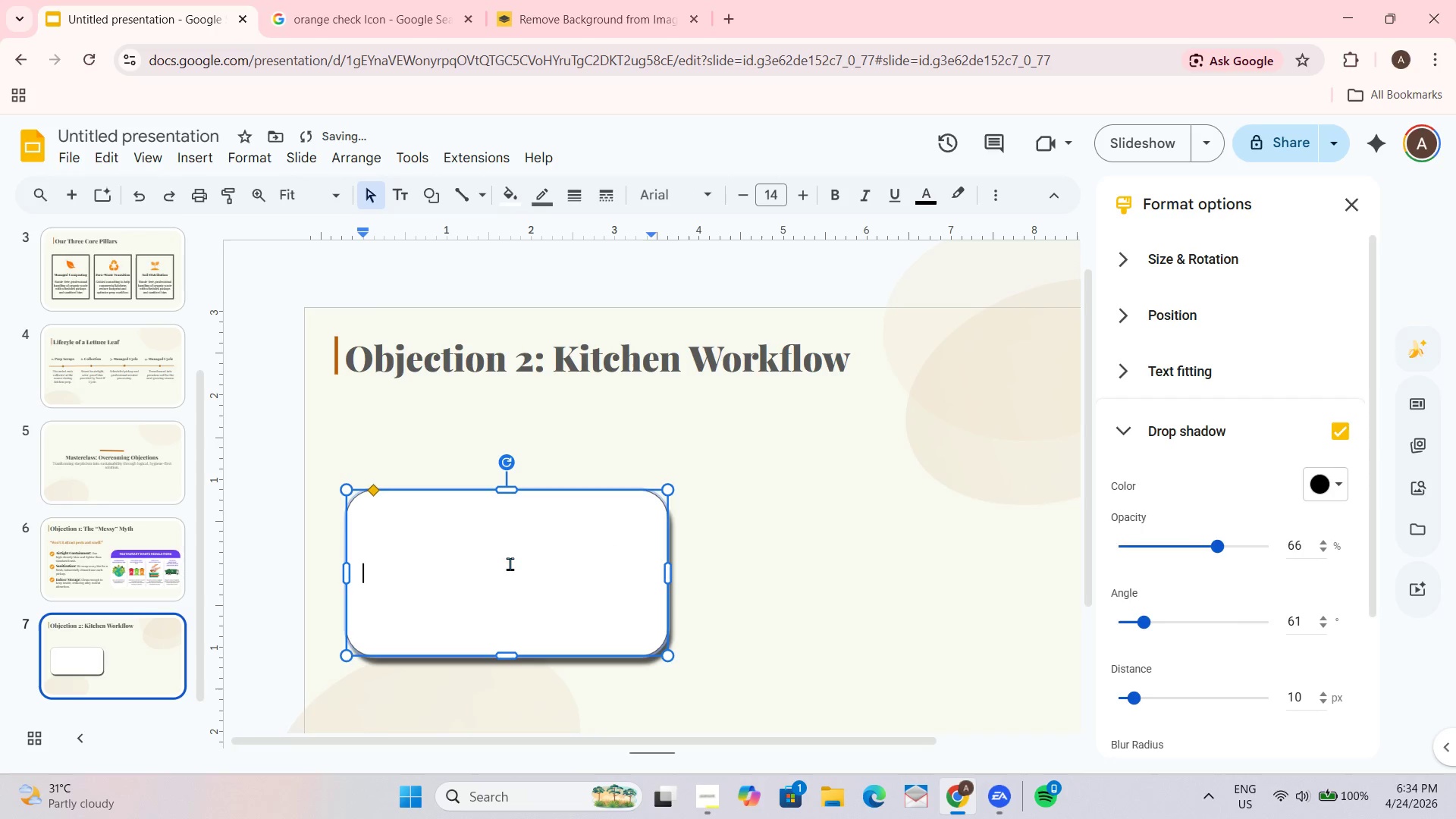 
key(Backspace)
 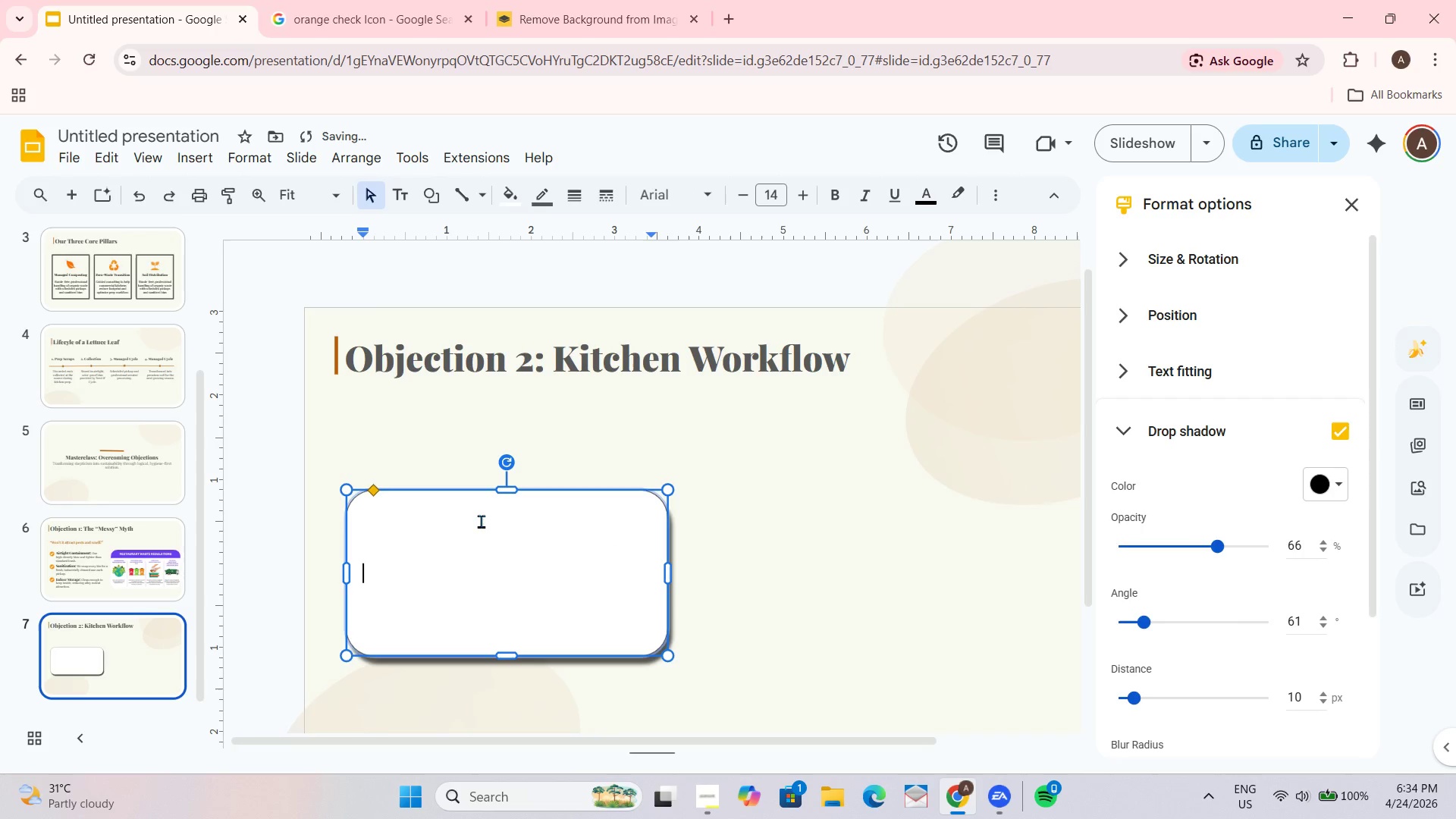 
left_click([481, 521])
 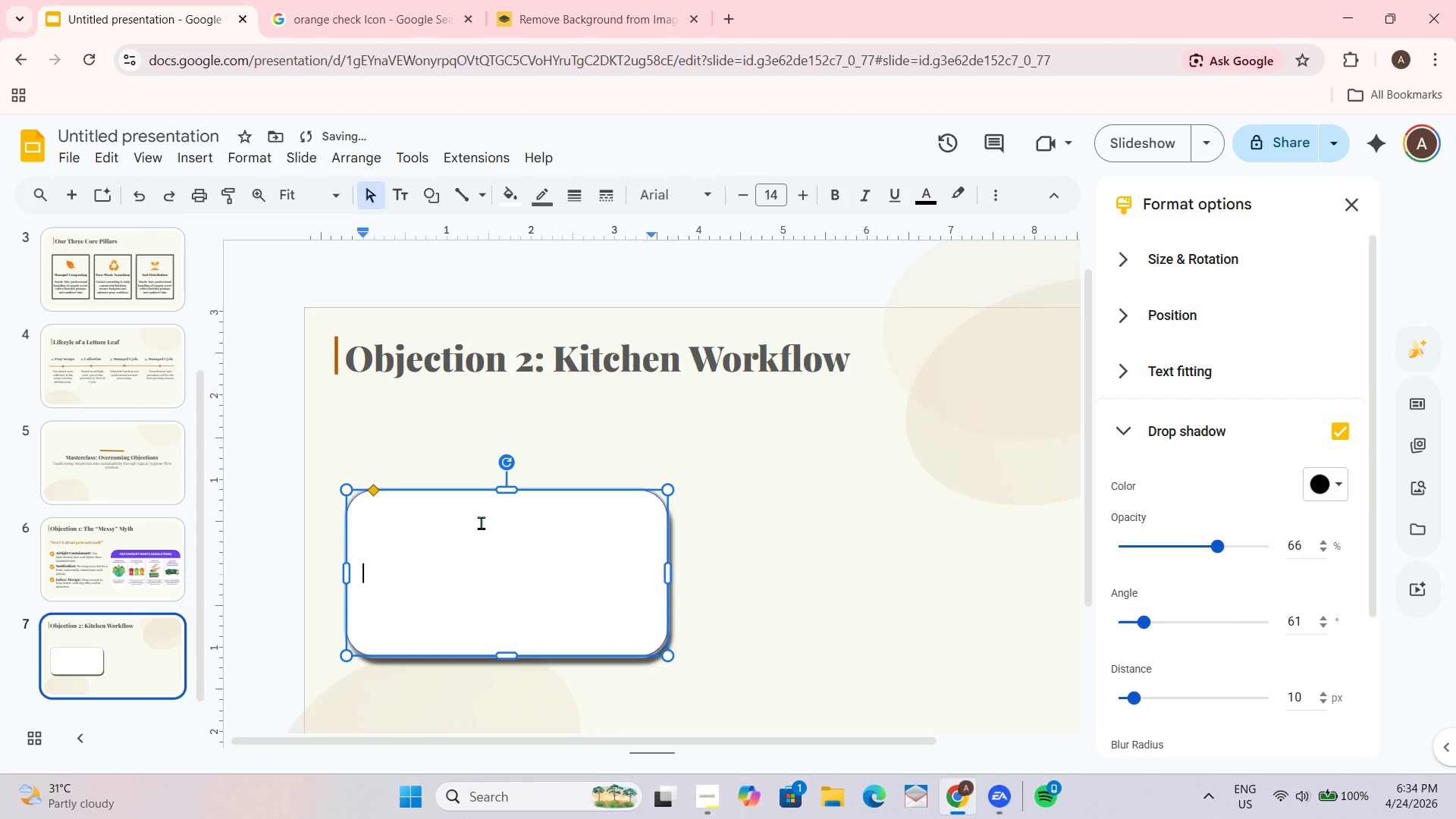 
key(Backspace)
 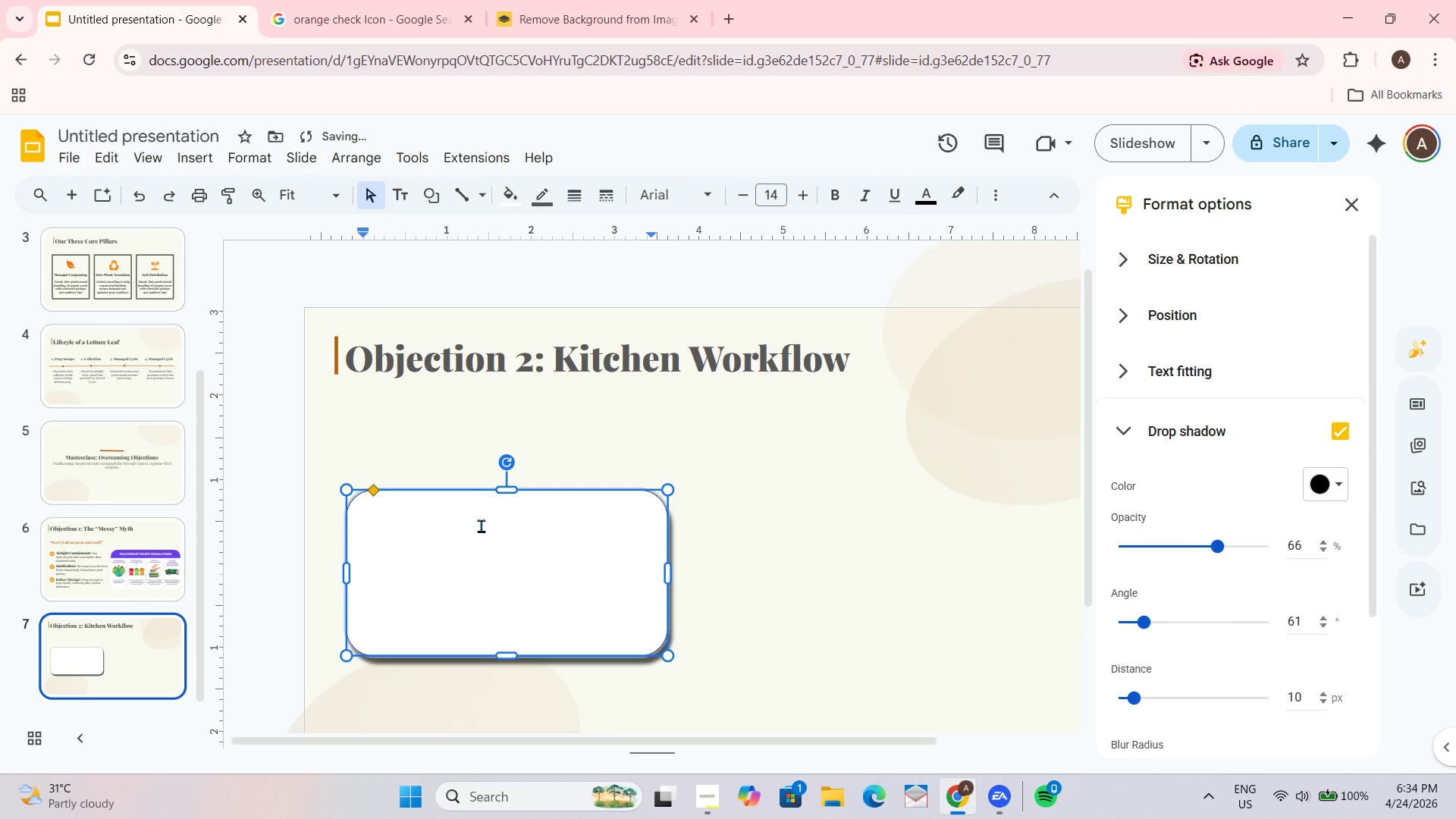 
key(Backspace)
 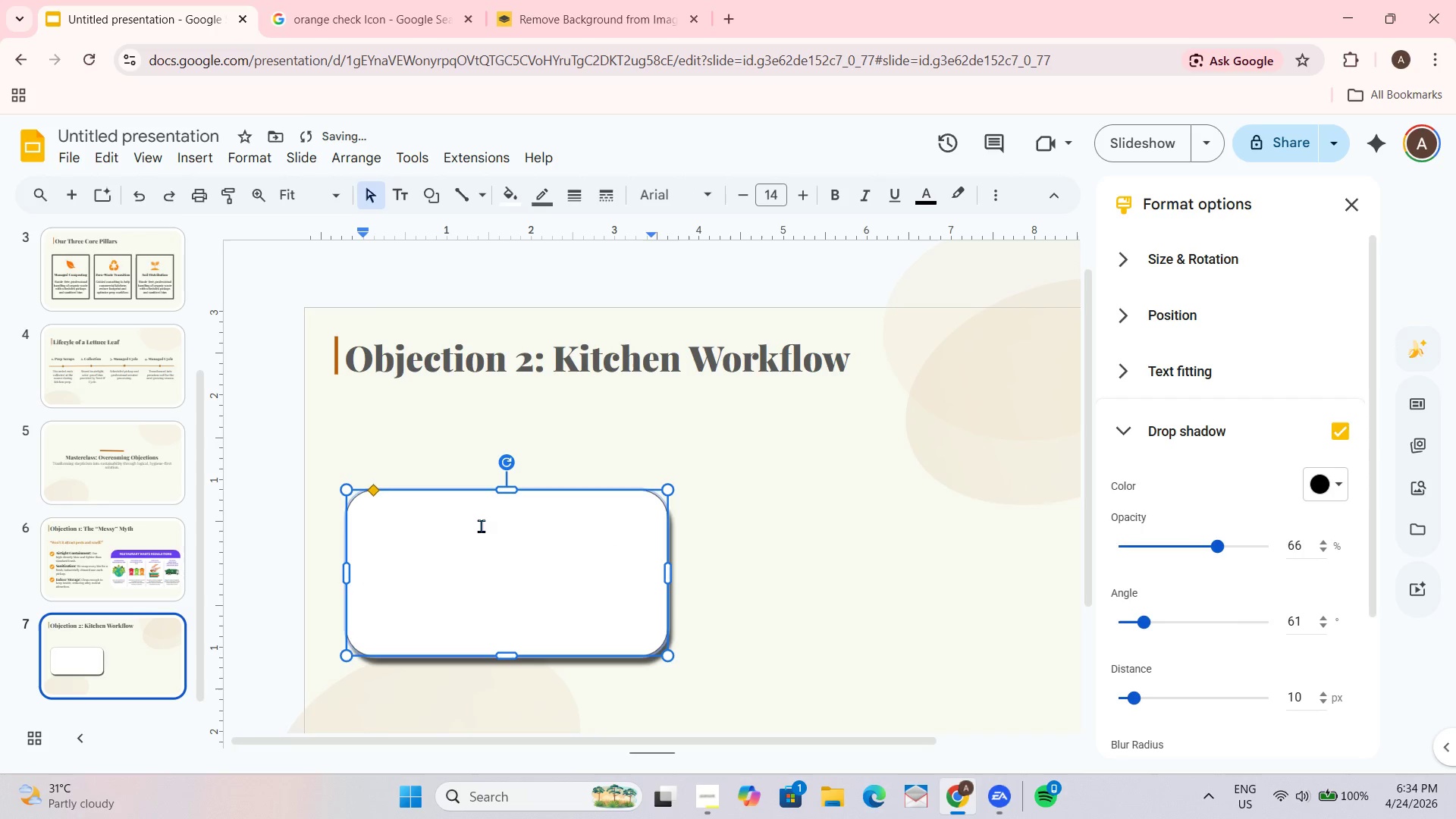 
key(Backspace)
 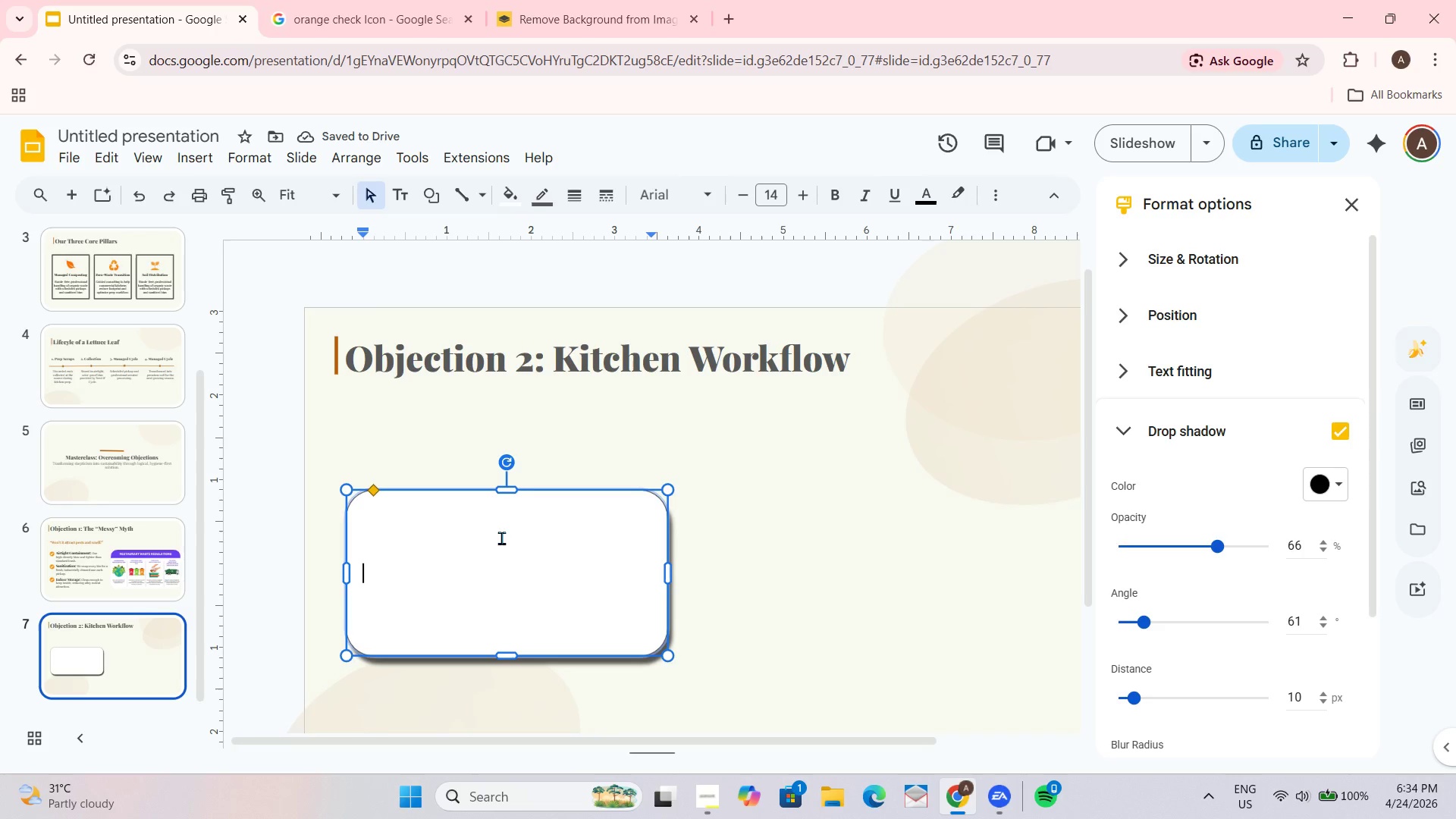 
type(Space)
key(Backspace)
key(Backspace)
key(Backspace)
key(Backspace)
key(Backspace)
key(Backspace)
 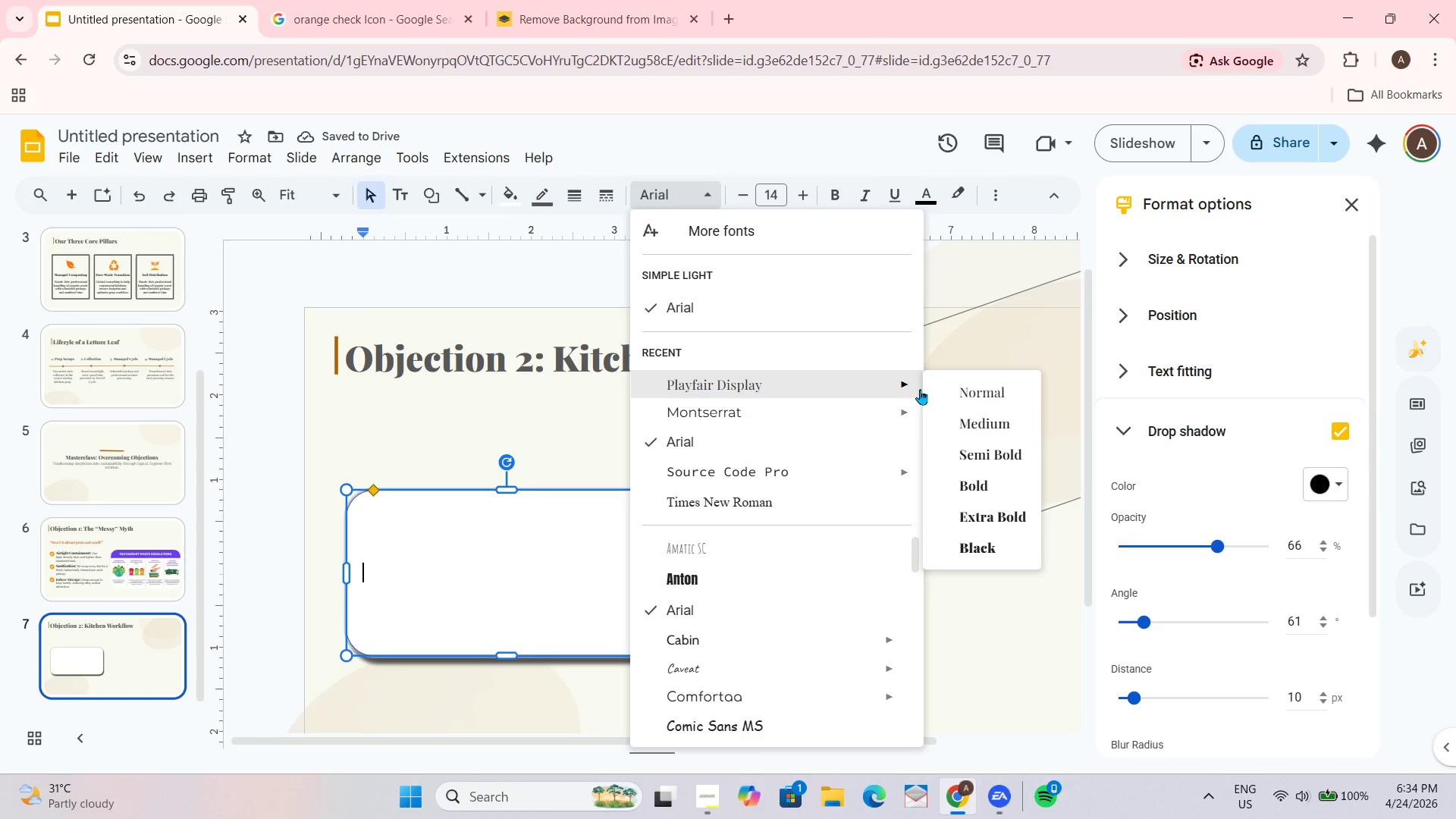 
wait(5.27)
 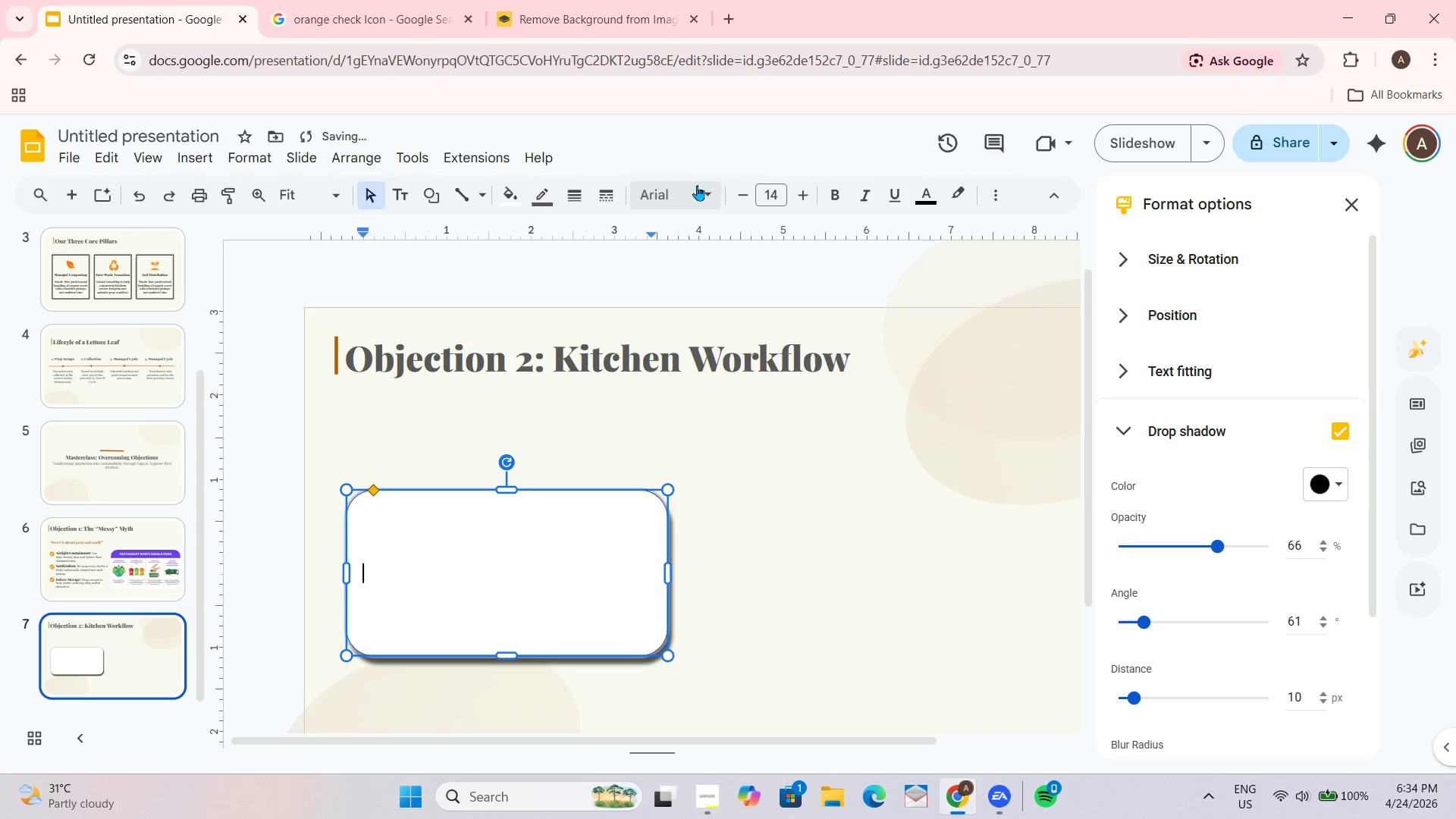 
left_click([1002, 447])
 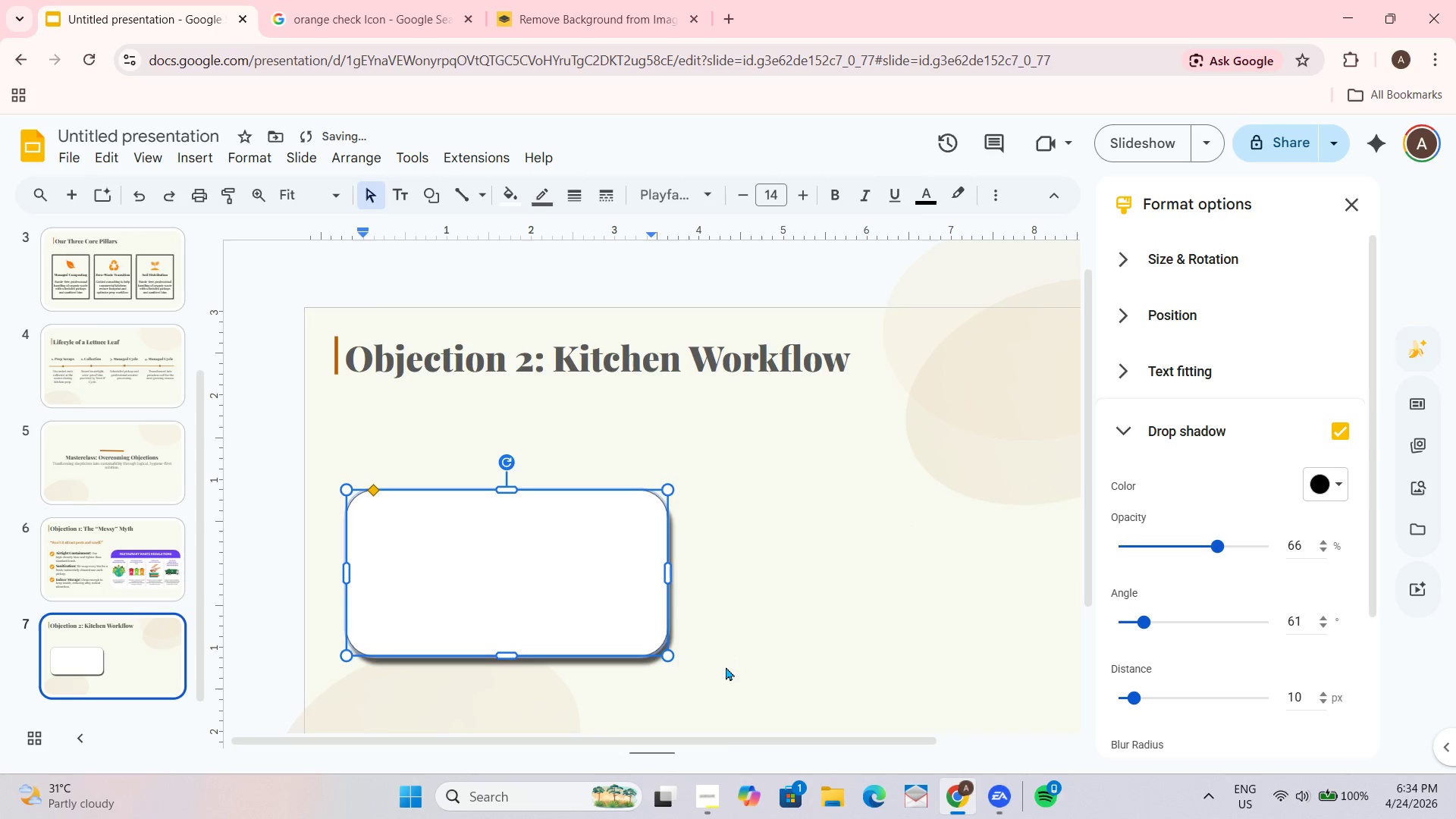 
type(Sa)
key(Backspace)
type(pace Constraints)
 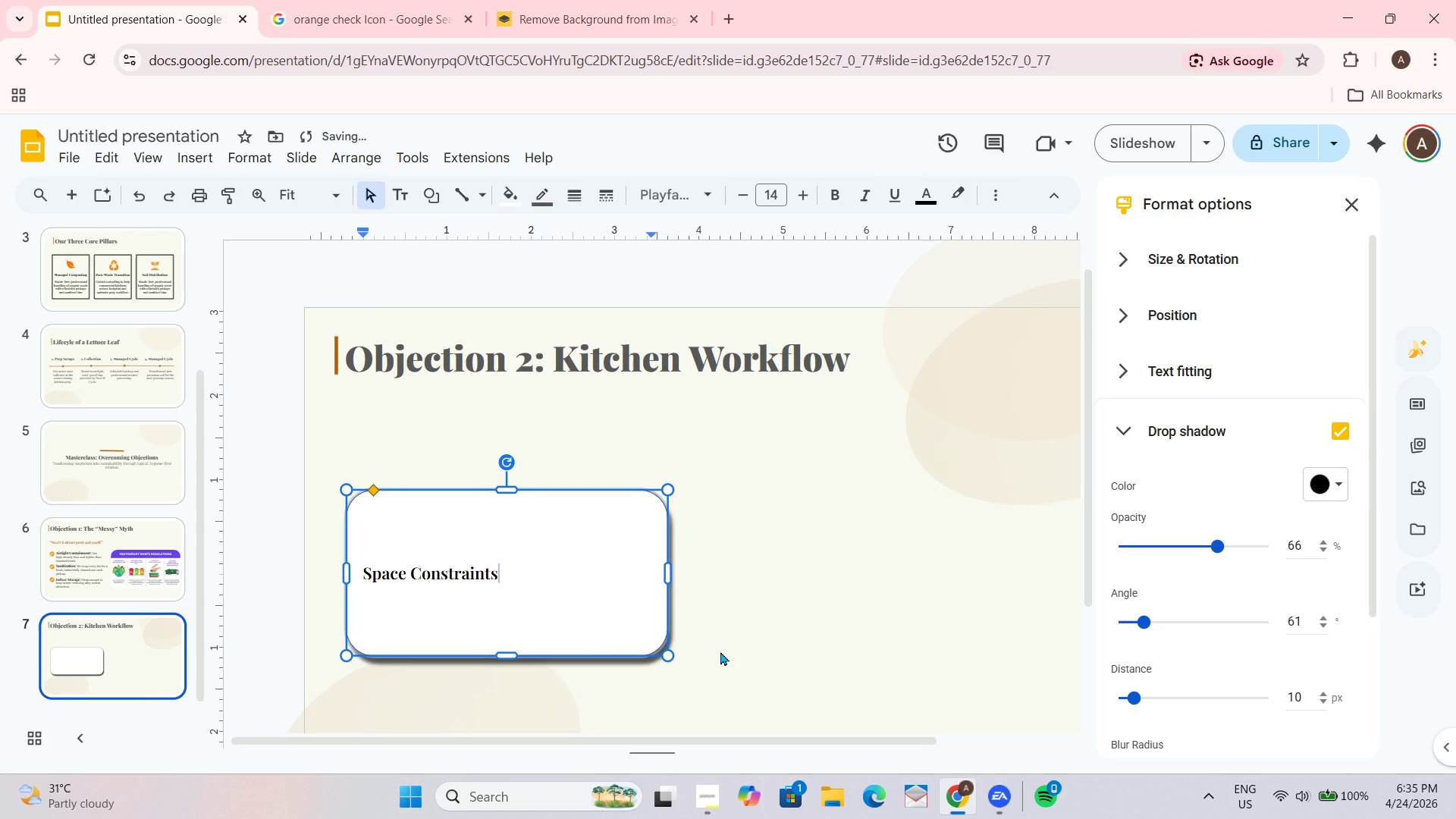 
key(Enter)
 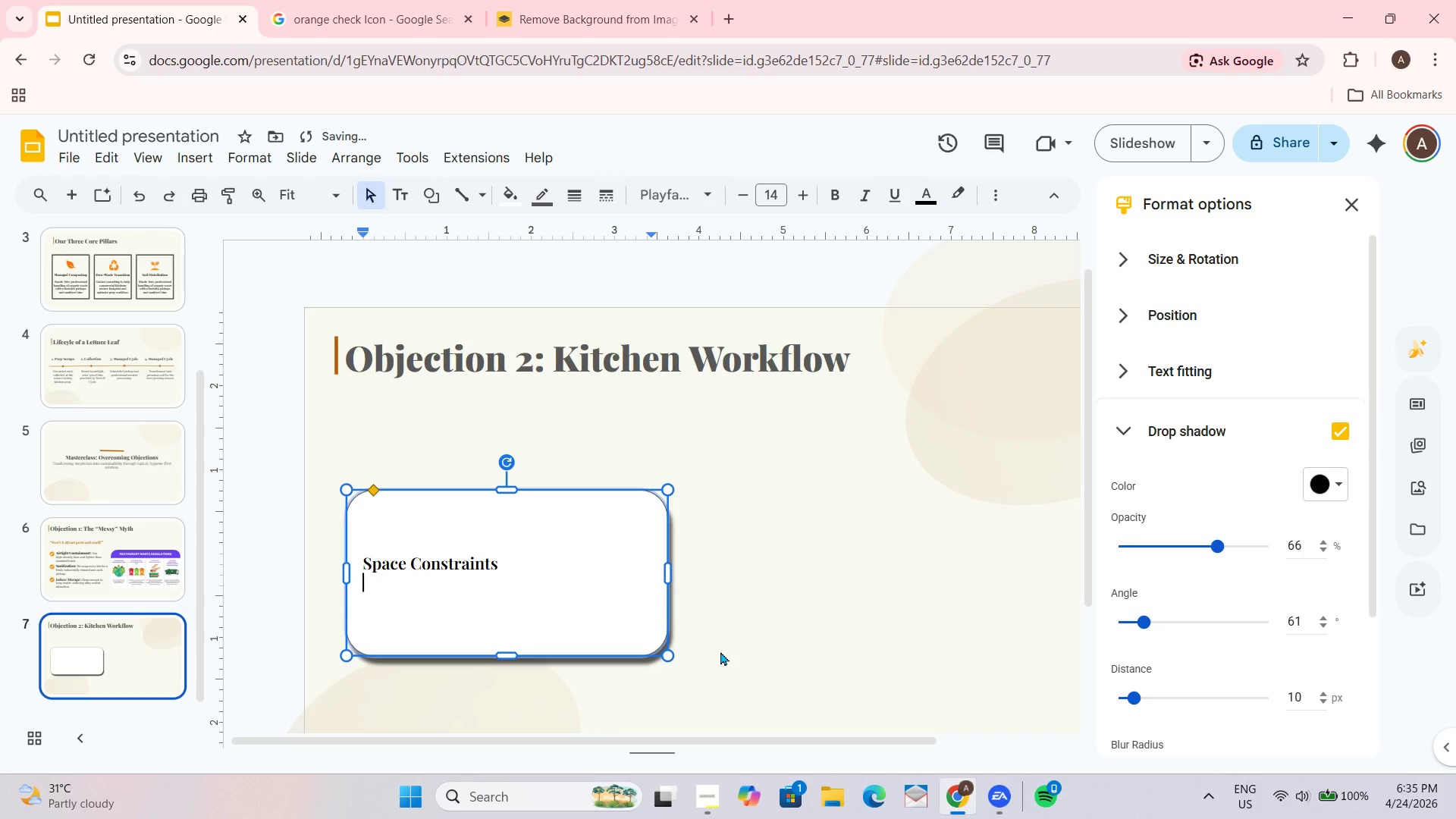 
key(Enter)
 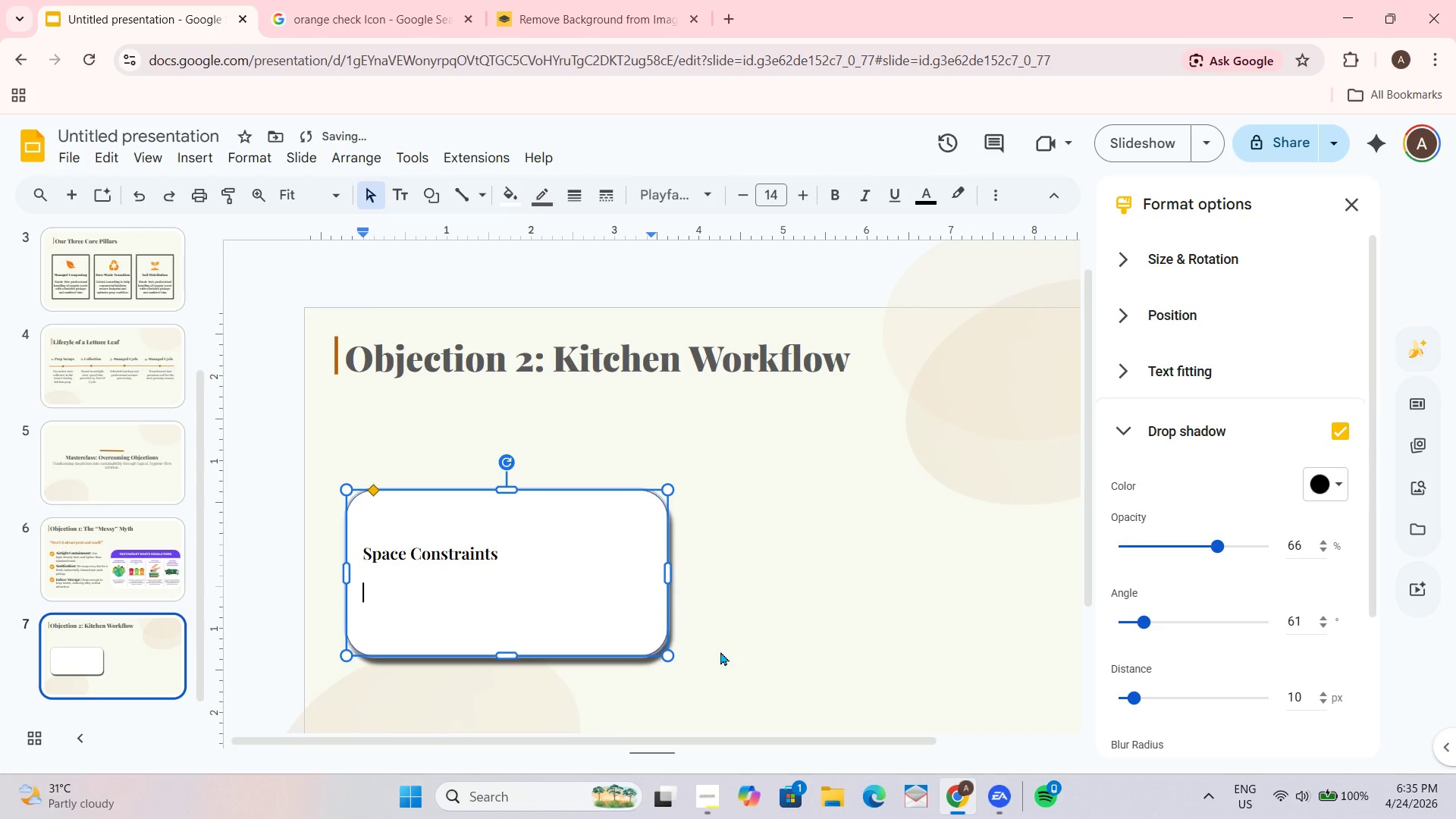 
type(Our footprint is modular. We offer slim-line bins designed for " )
key(Backspace)
type(under-thecounter-)
key(Backspace)
type(" placement in tight urban kitchens.)
 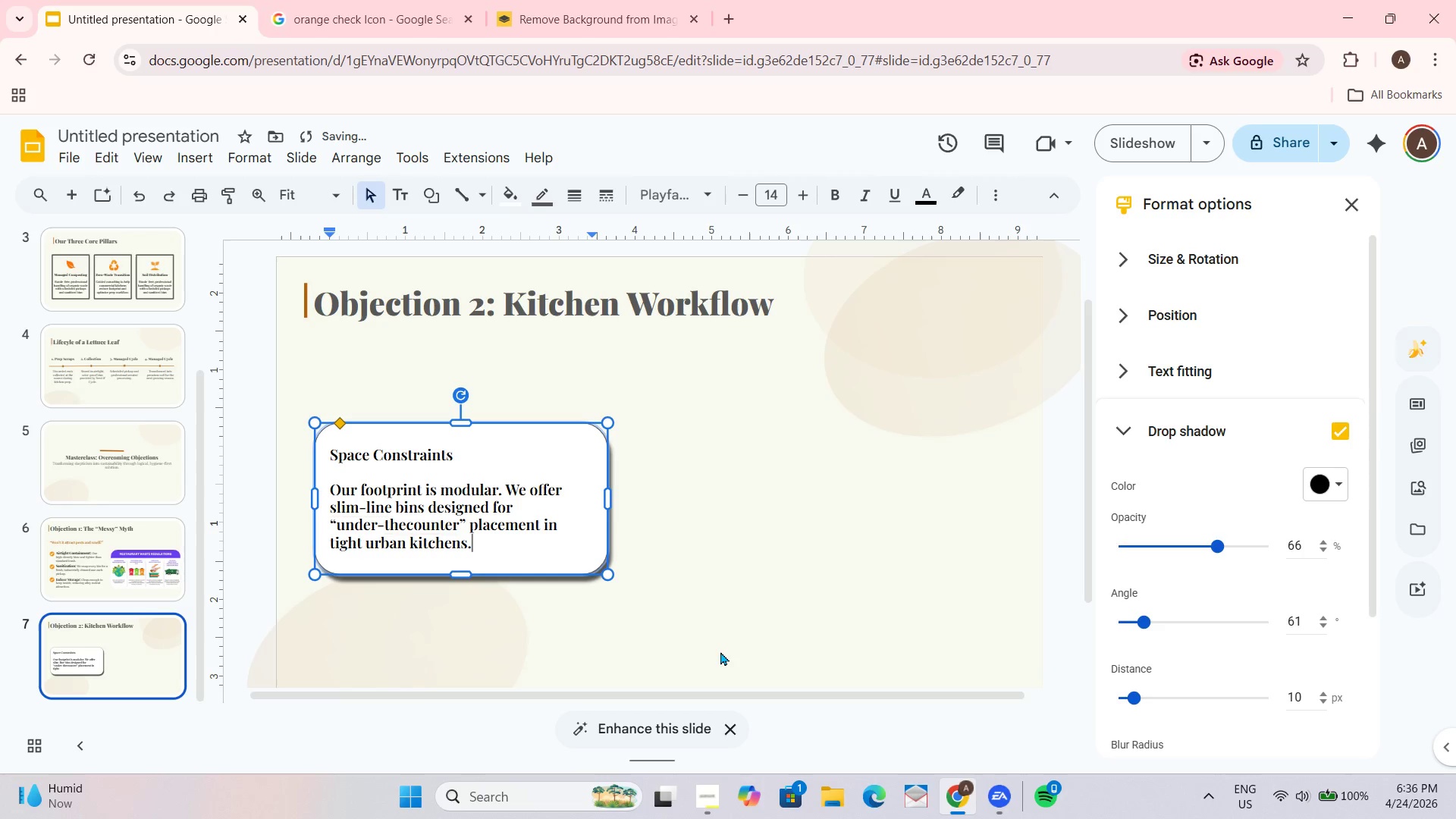 
wait(7.55)
 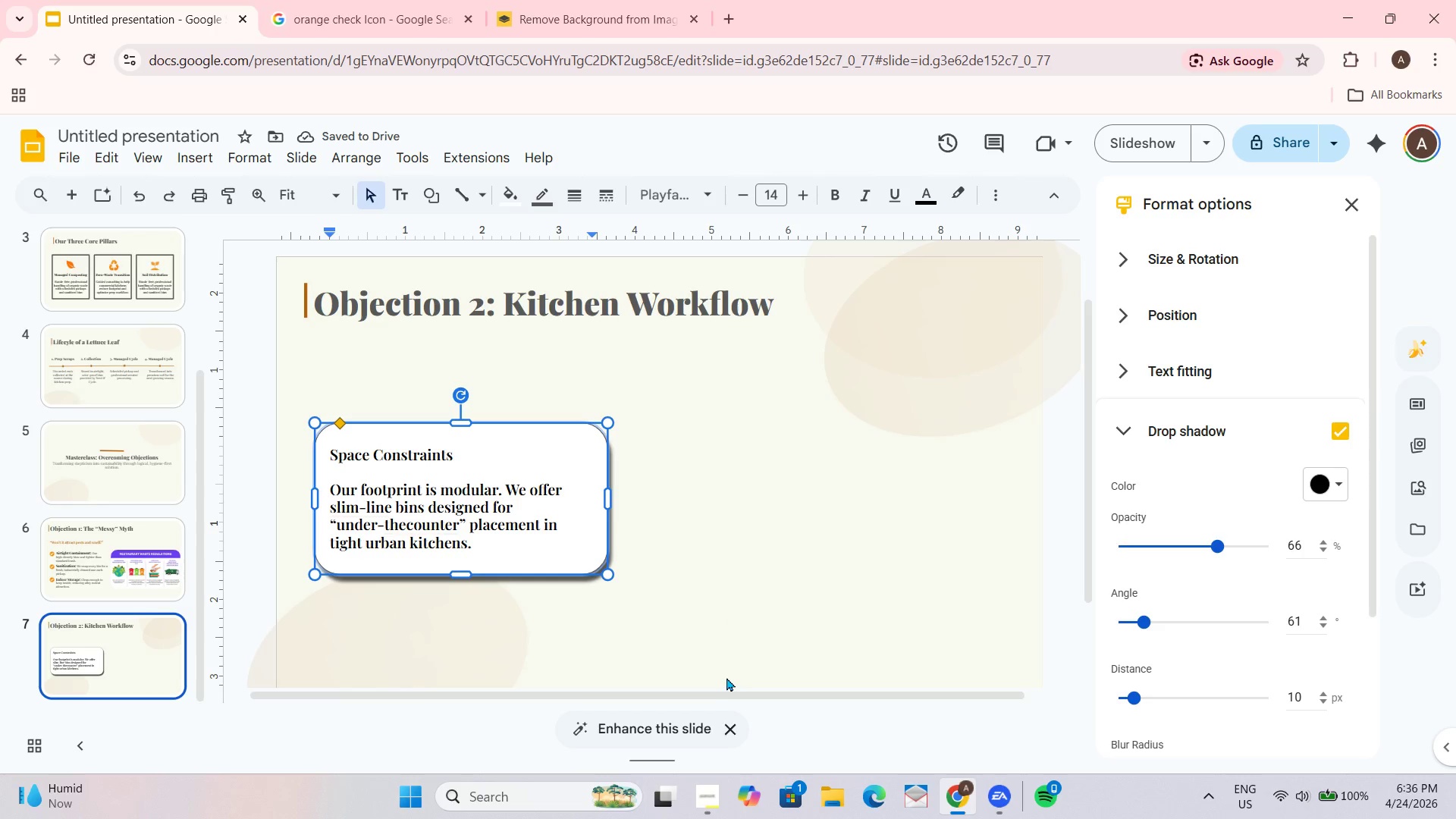 
left_click_drag(start_coordinate=[485, 545], to_coordinate=[332, 491])
 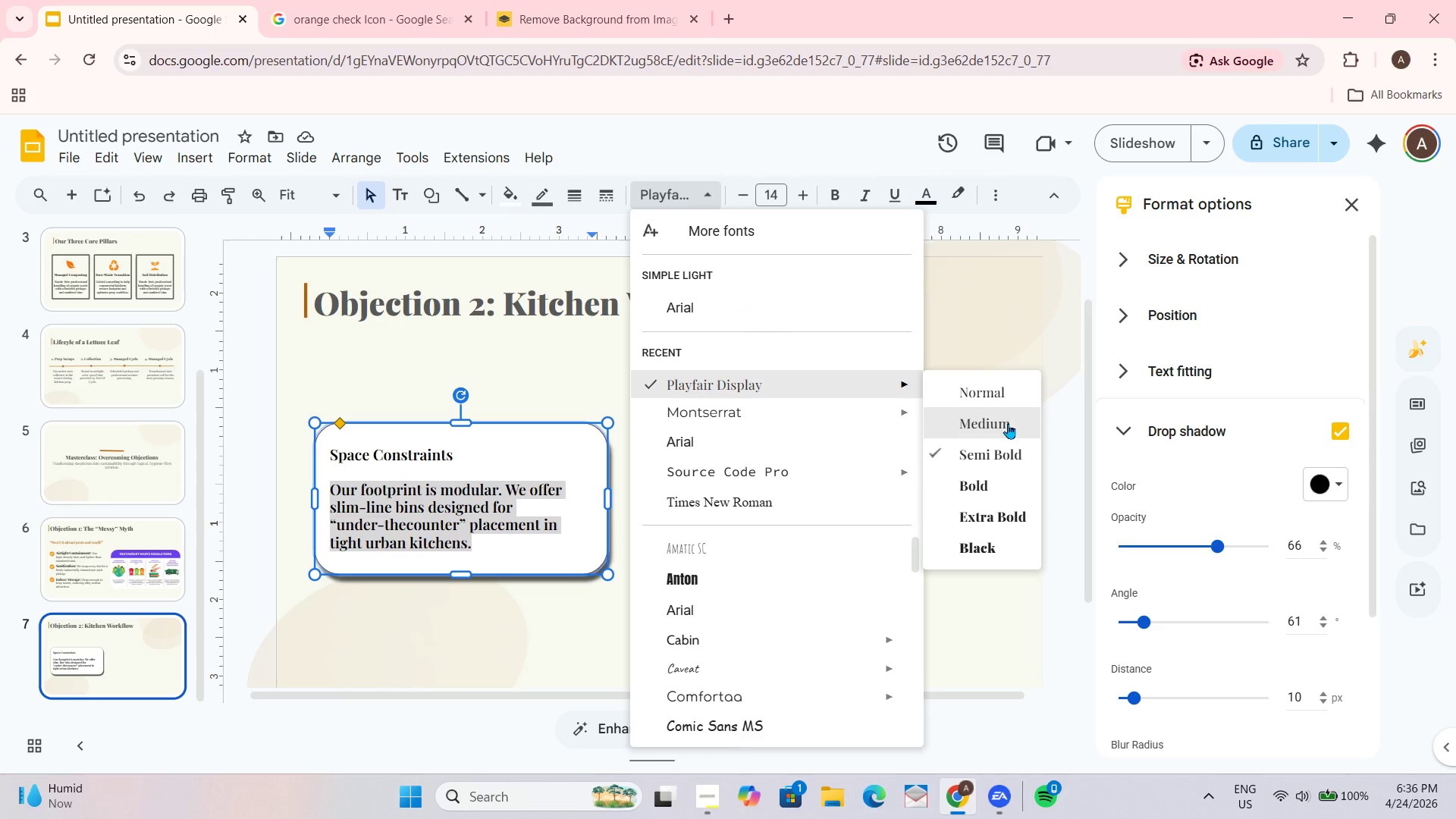 
wait(5.34)
 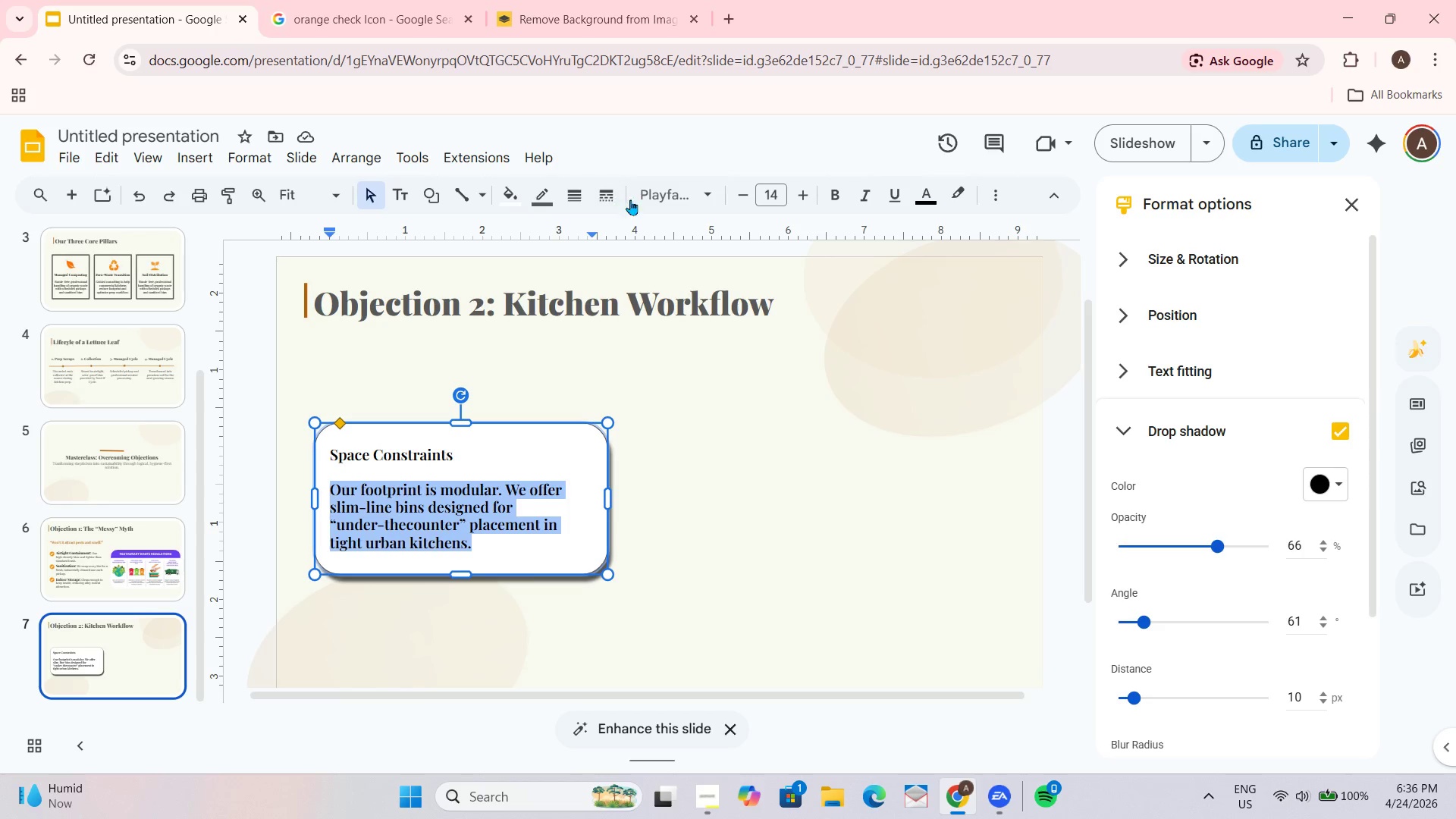 
left_click([726, 515])
 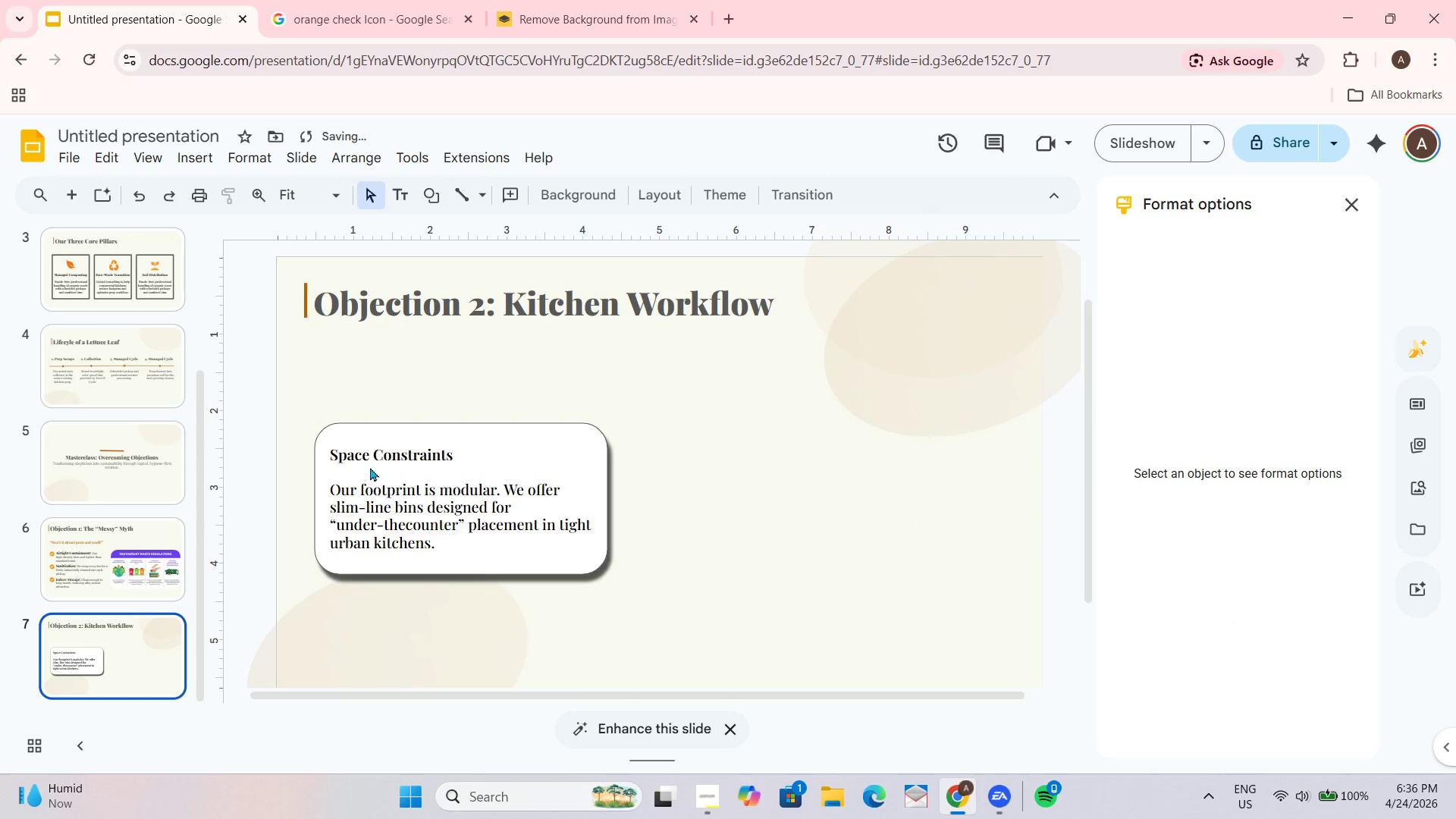 
left_click([392, 460])
 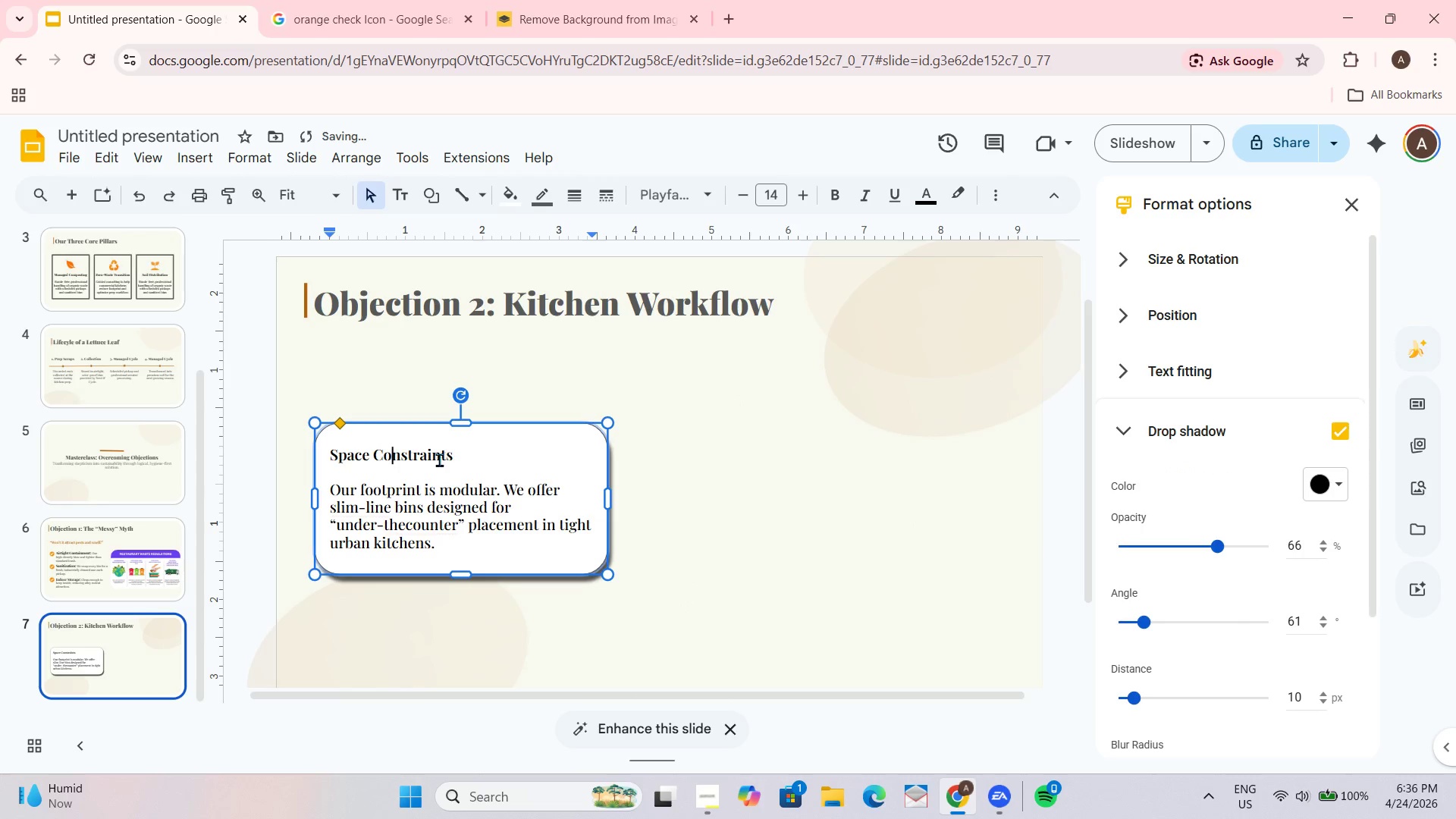 
left_click_drag(start_coordinate=[463, 456], to_coordinate=[322, 458])
 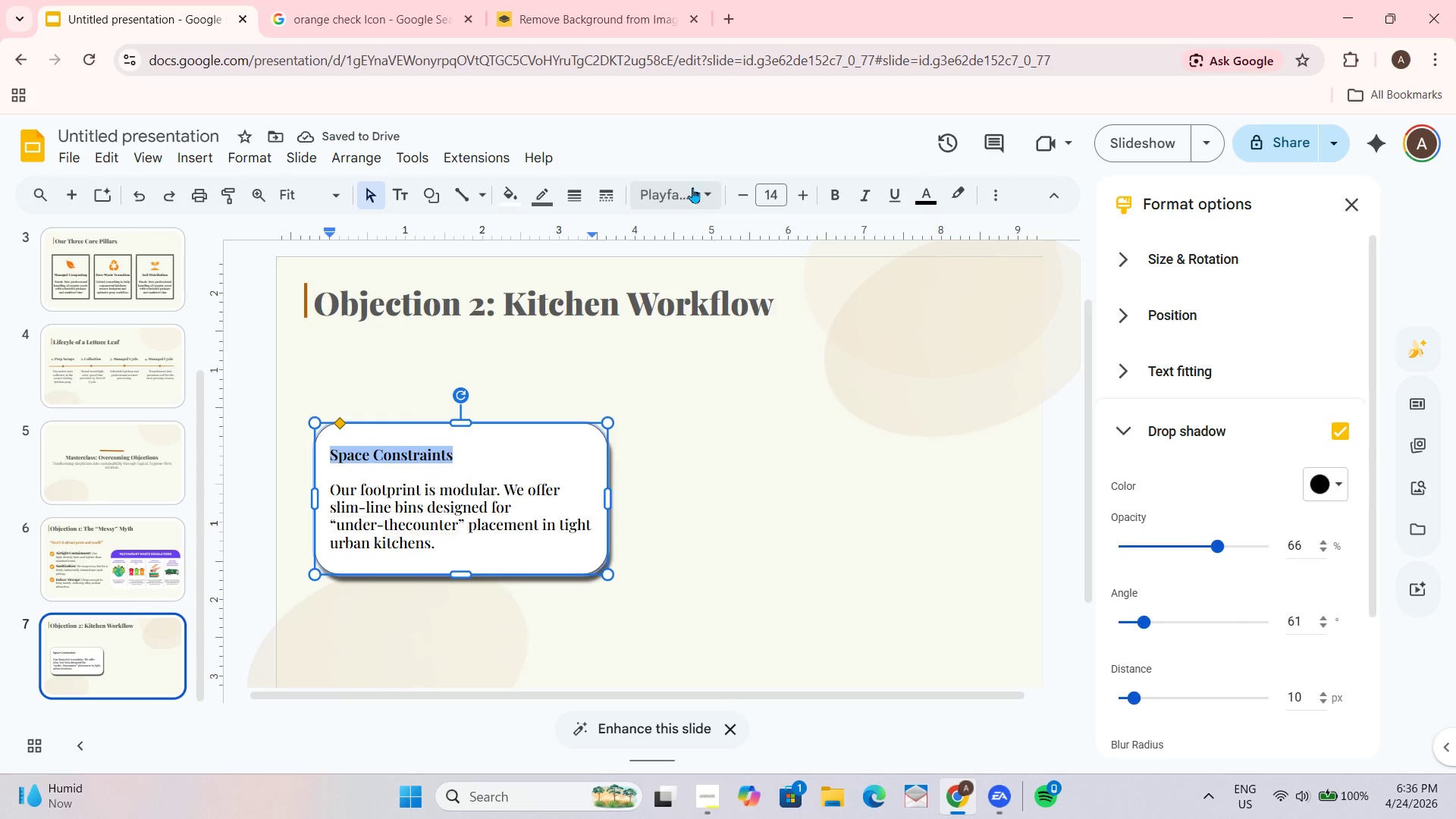 
left_click([701, 181])
 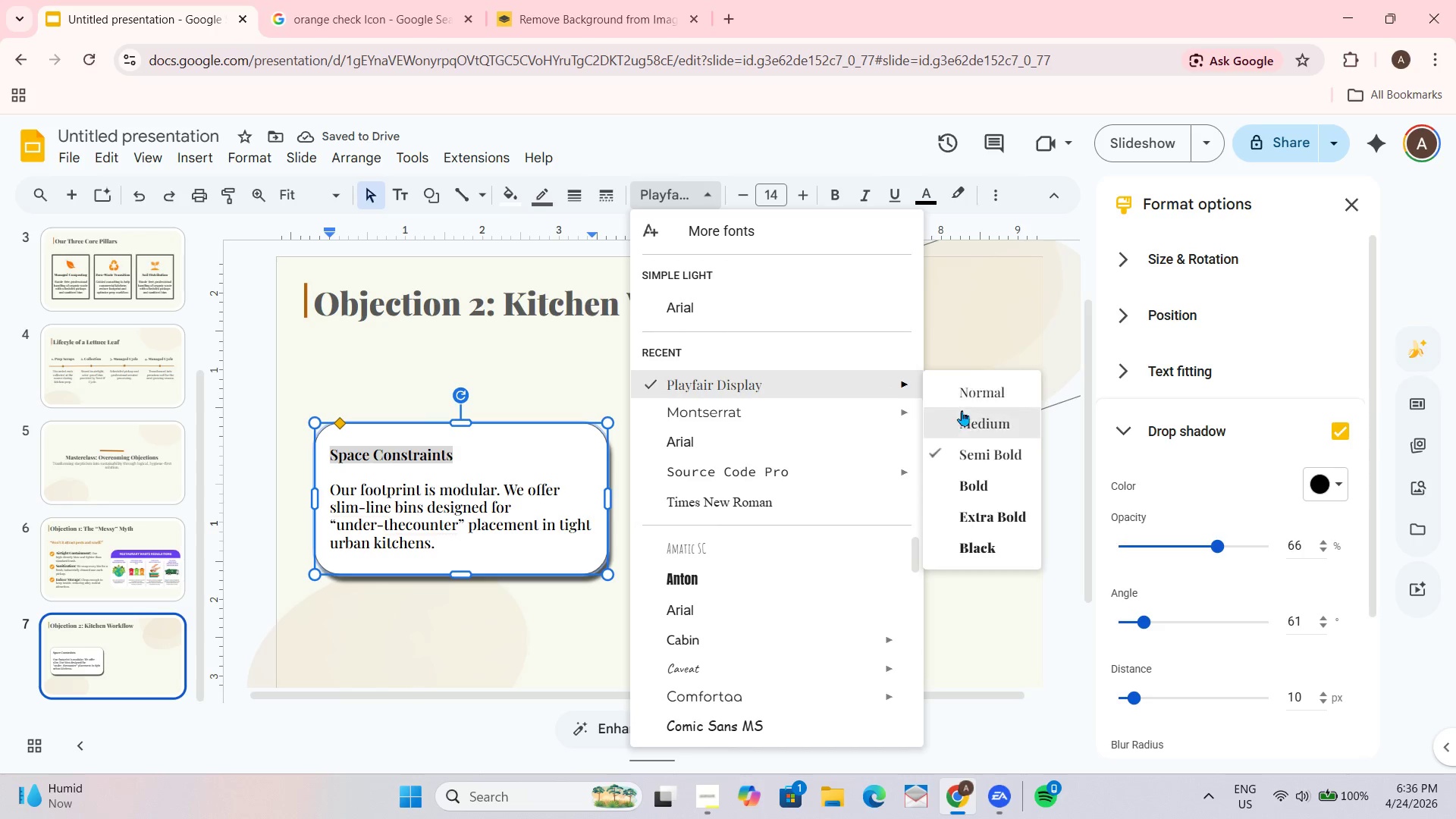 
left_click([983, 478])
 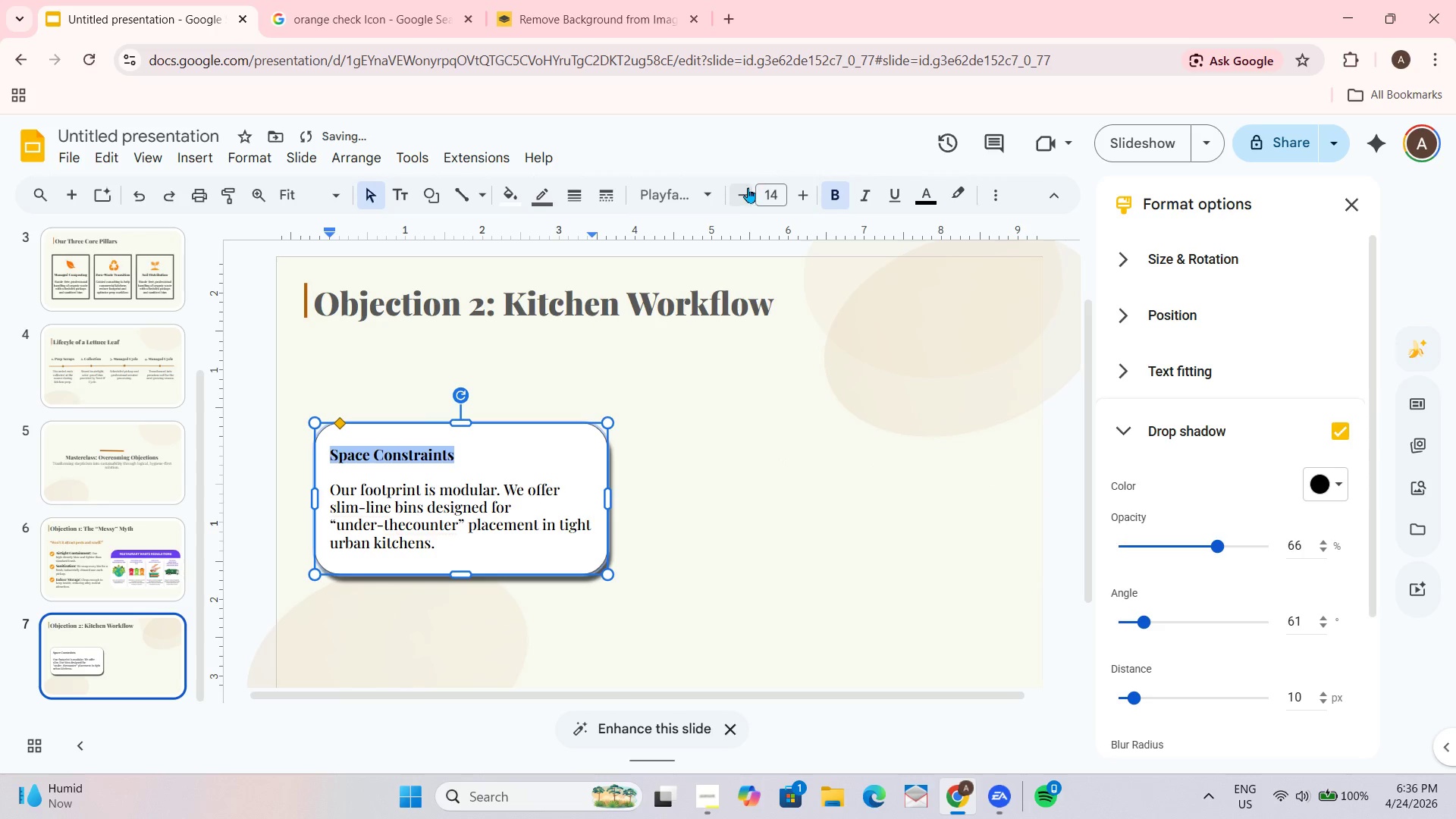 
double_click([806, 193])
 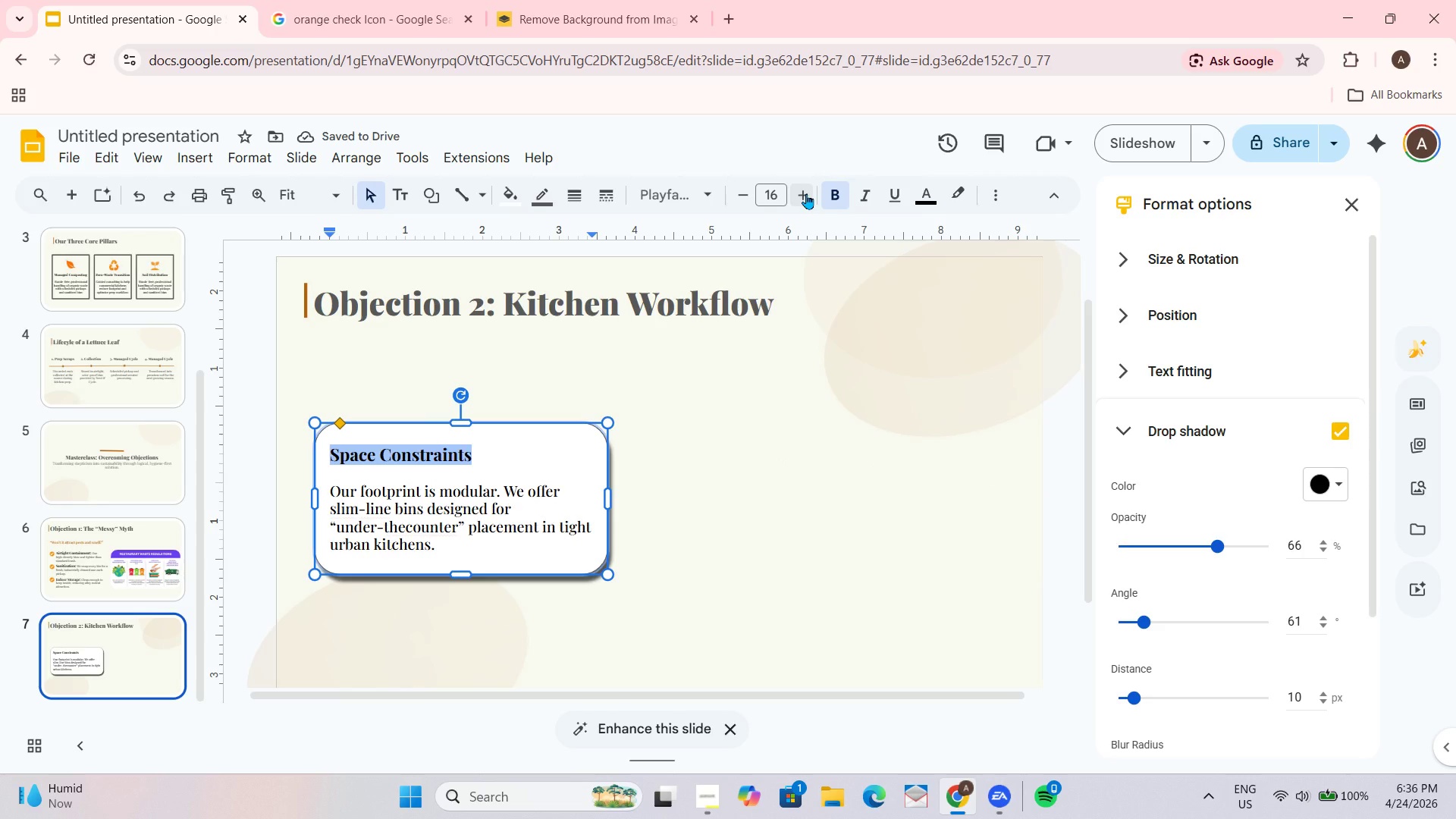 
double_click([806, 193])
 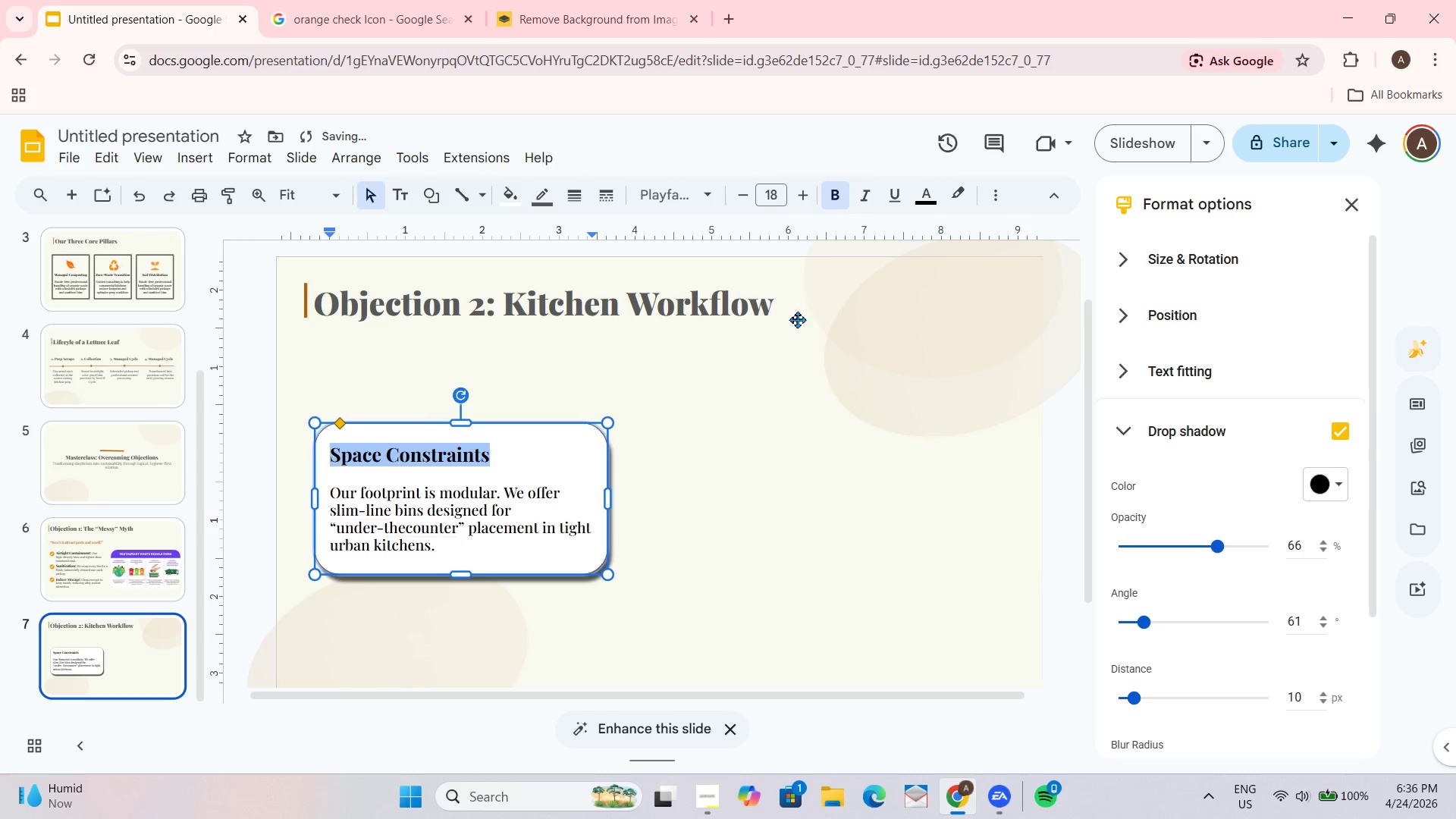 
left_click([797, 398])
 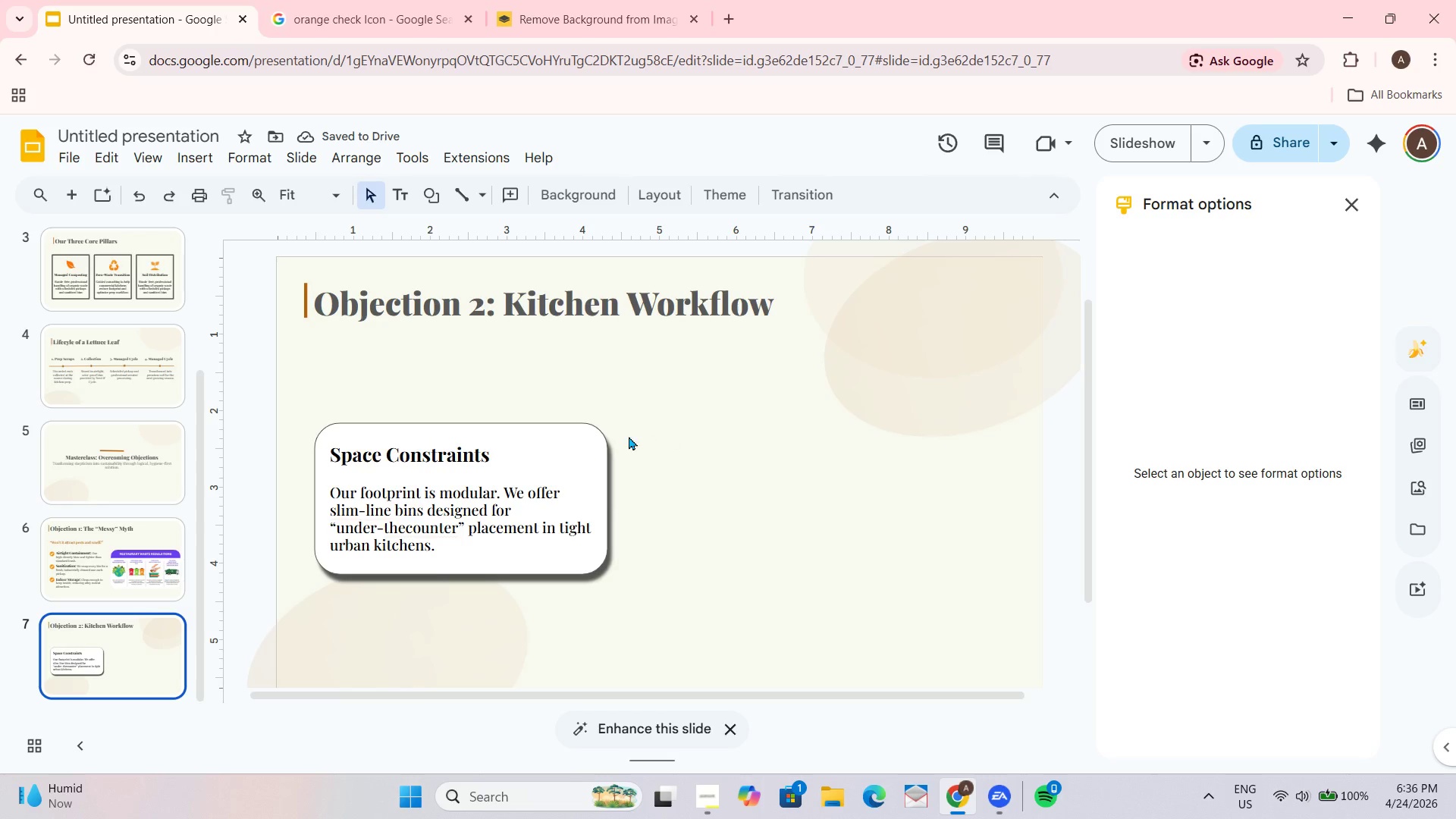 
hold_key(key=ControlLeft, duration=0.47)
 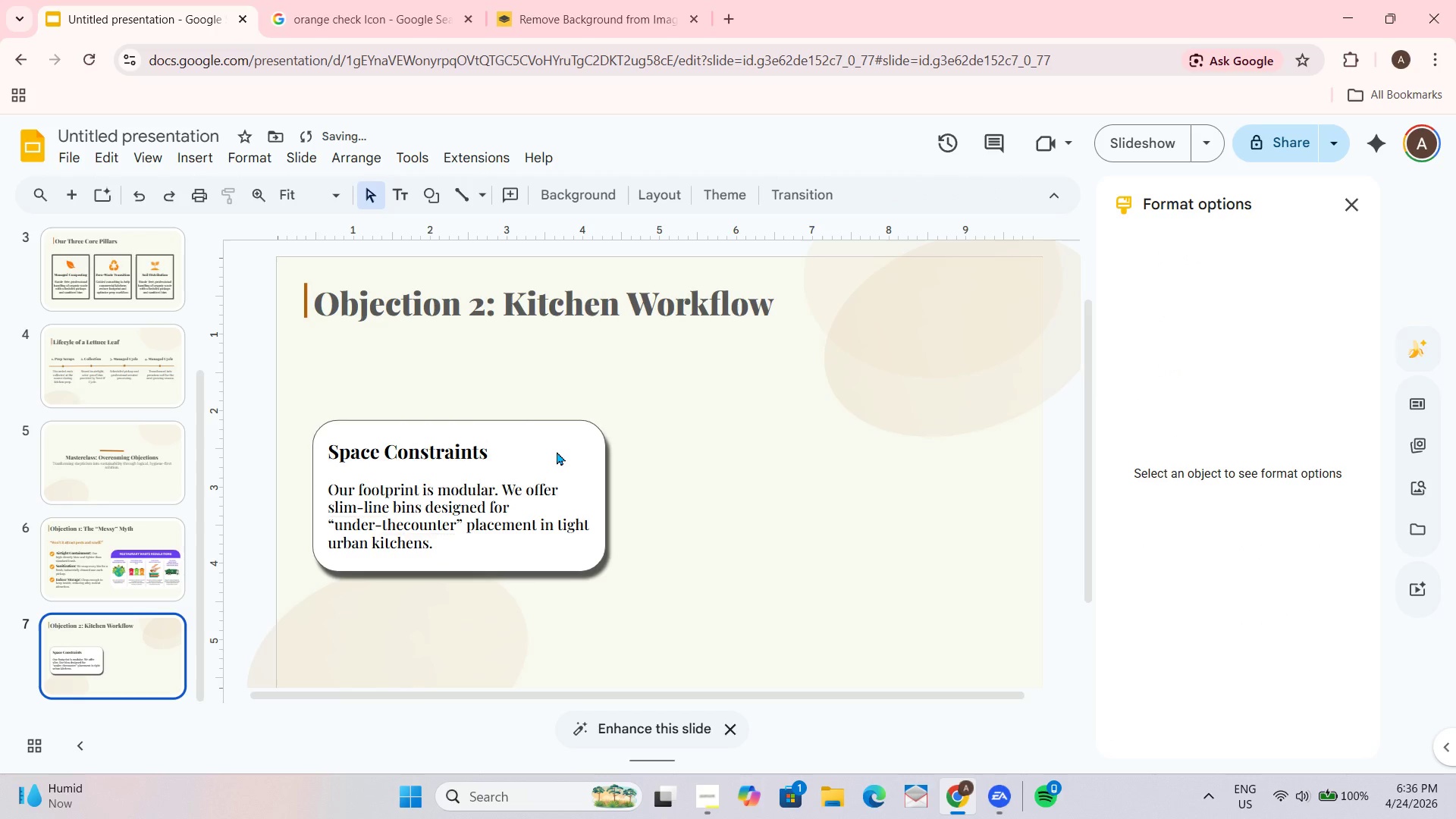 
left_click_drag(start_coordinate=[556, 450], to_coordinate=[551, 447])
 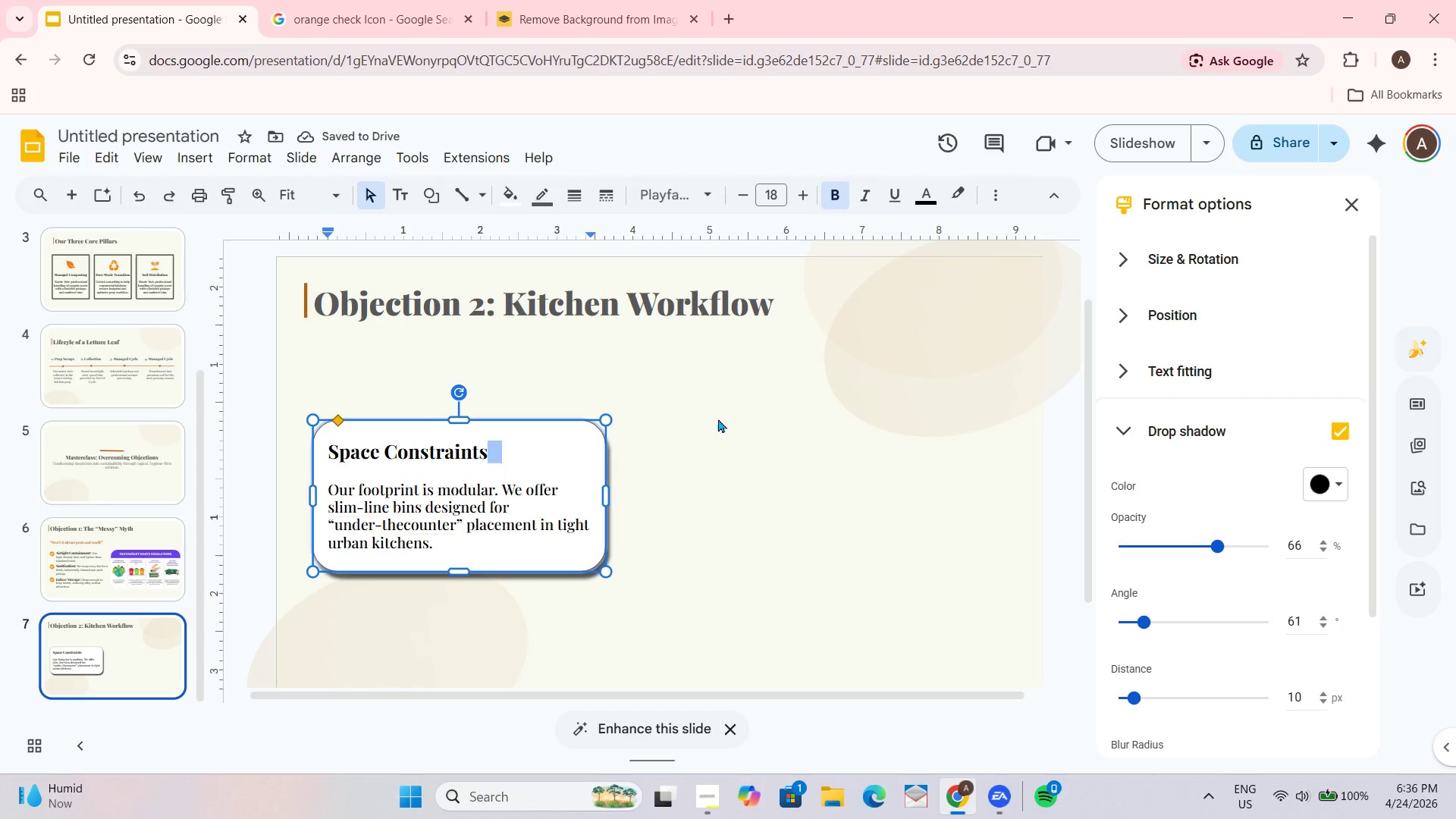 
left_click([748, 469])
 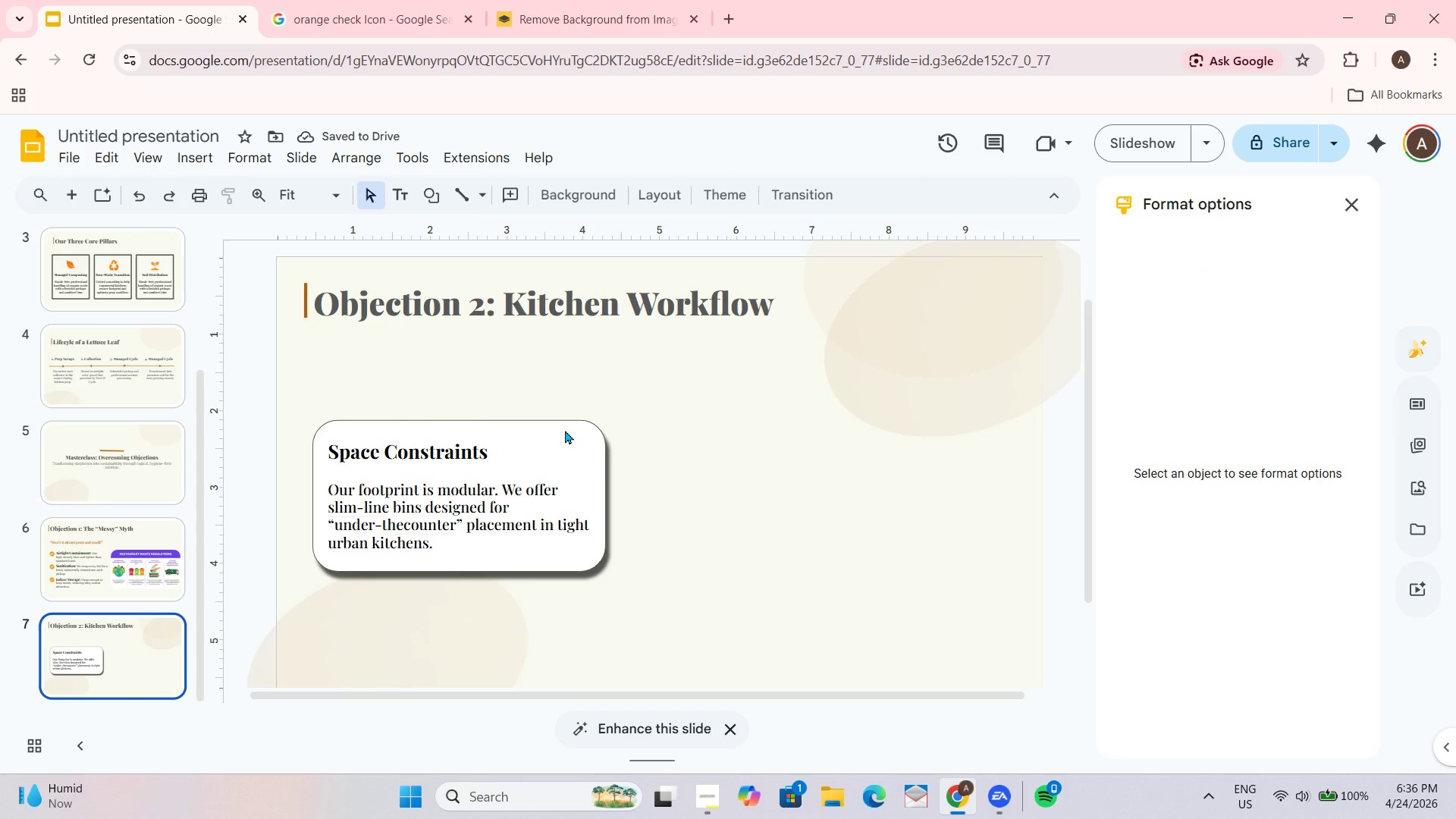 
left_click_drag(start_coordinate=[565, 430], to_coordinate=[569, 425])
 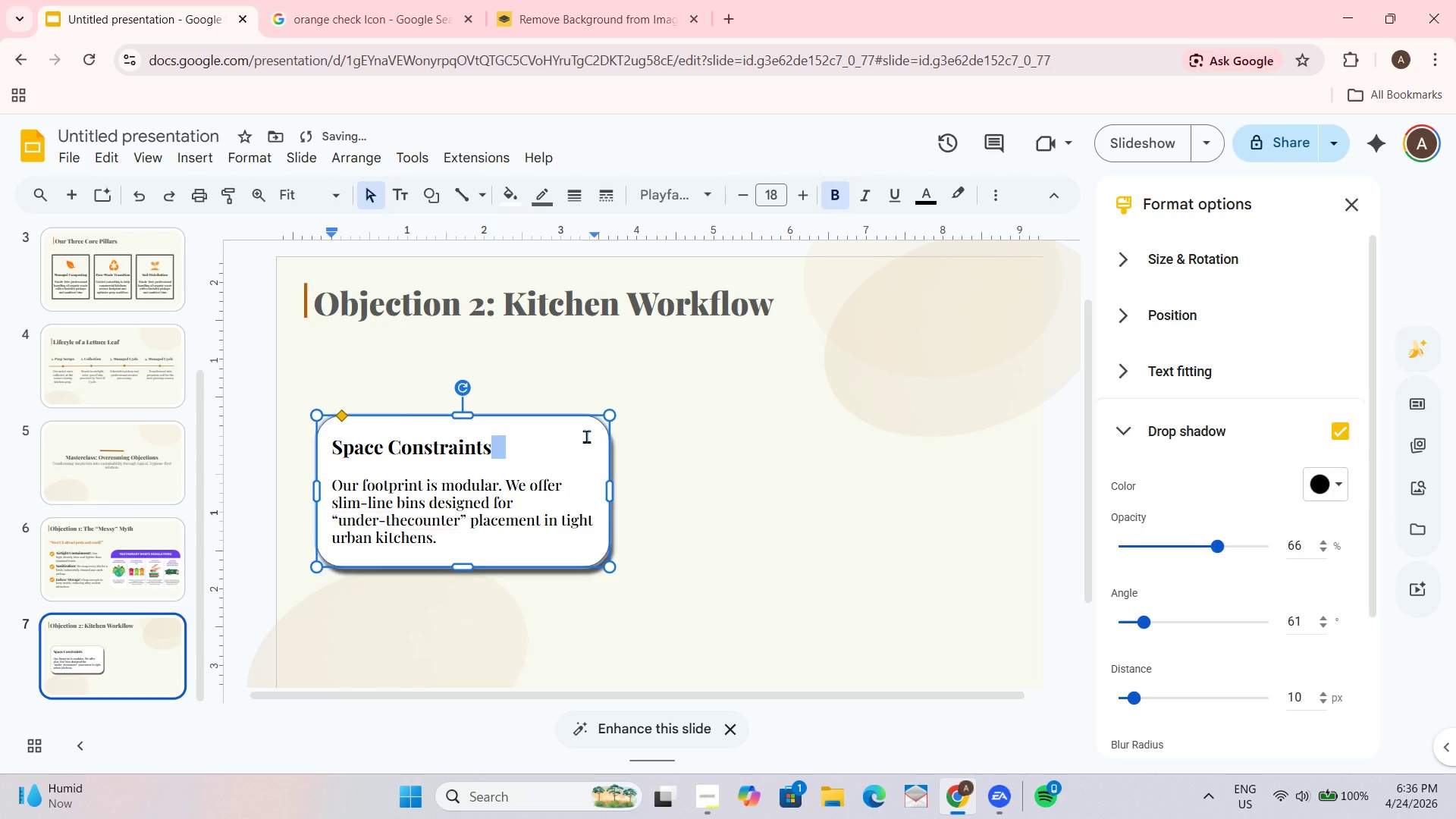 
left_click([723, 431])
 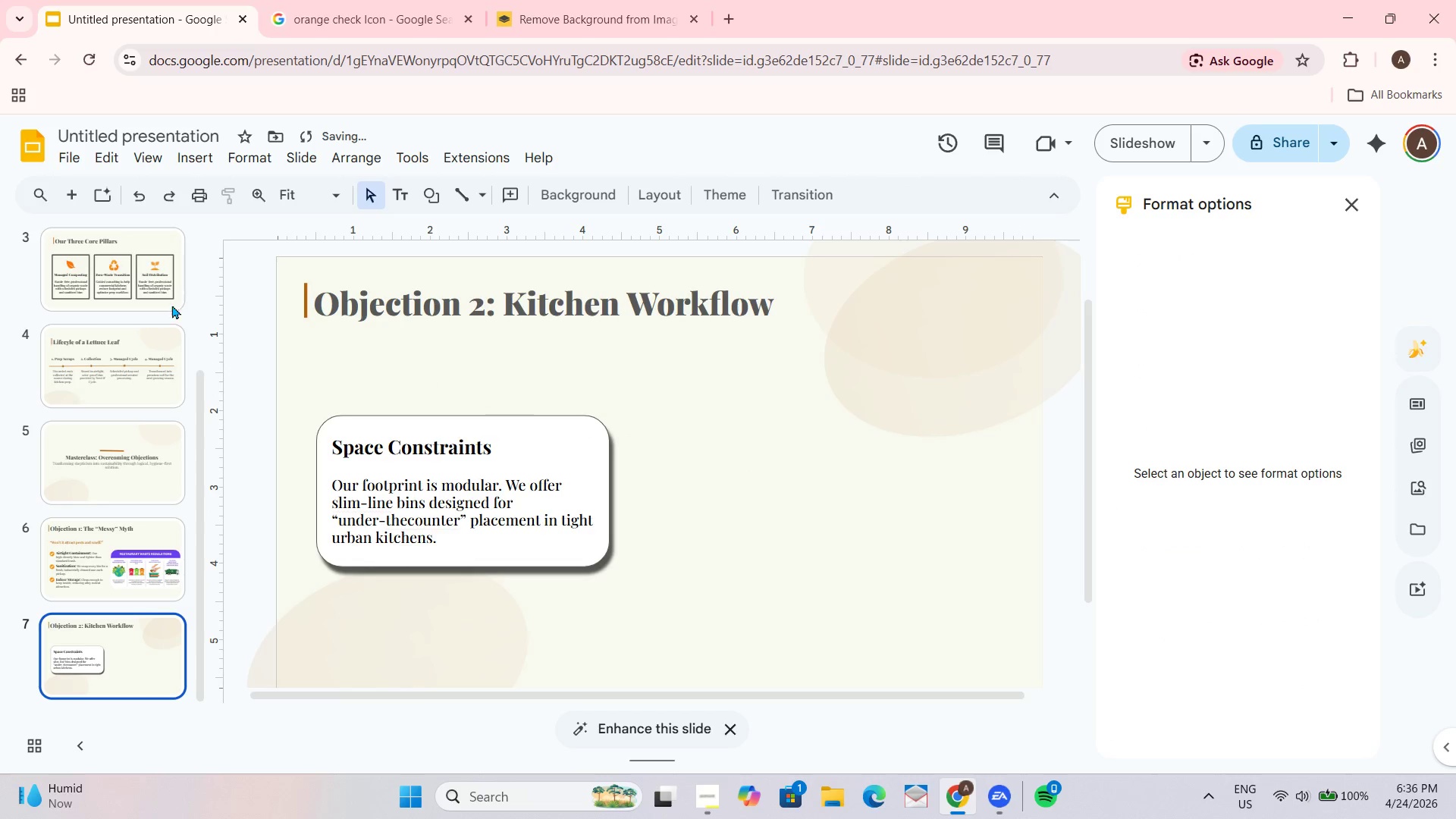 
left_click([130, 272])
 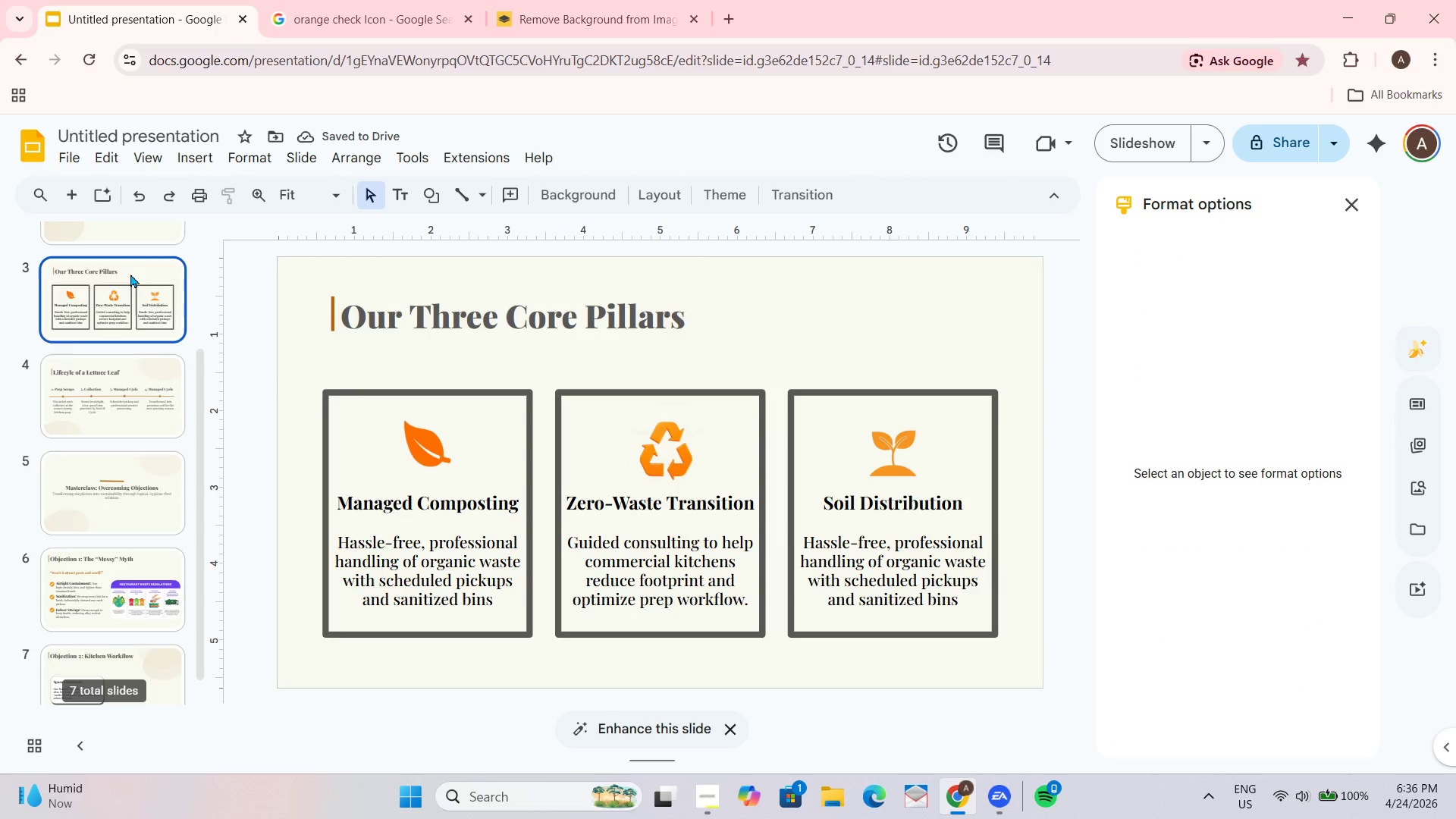 
left_click([130, 277])
 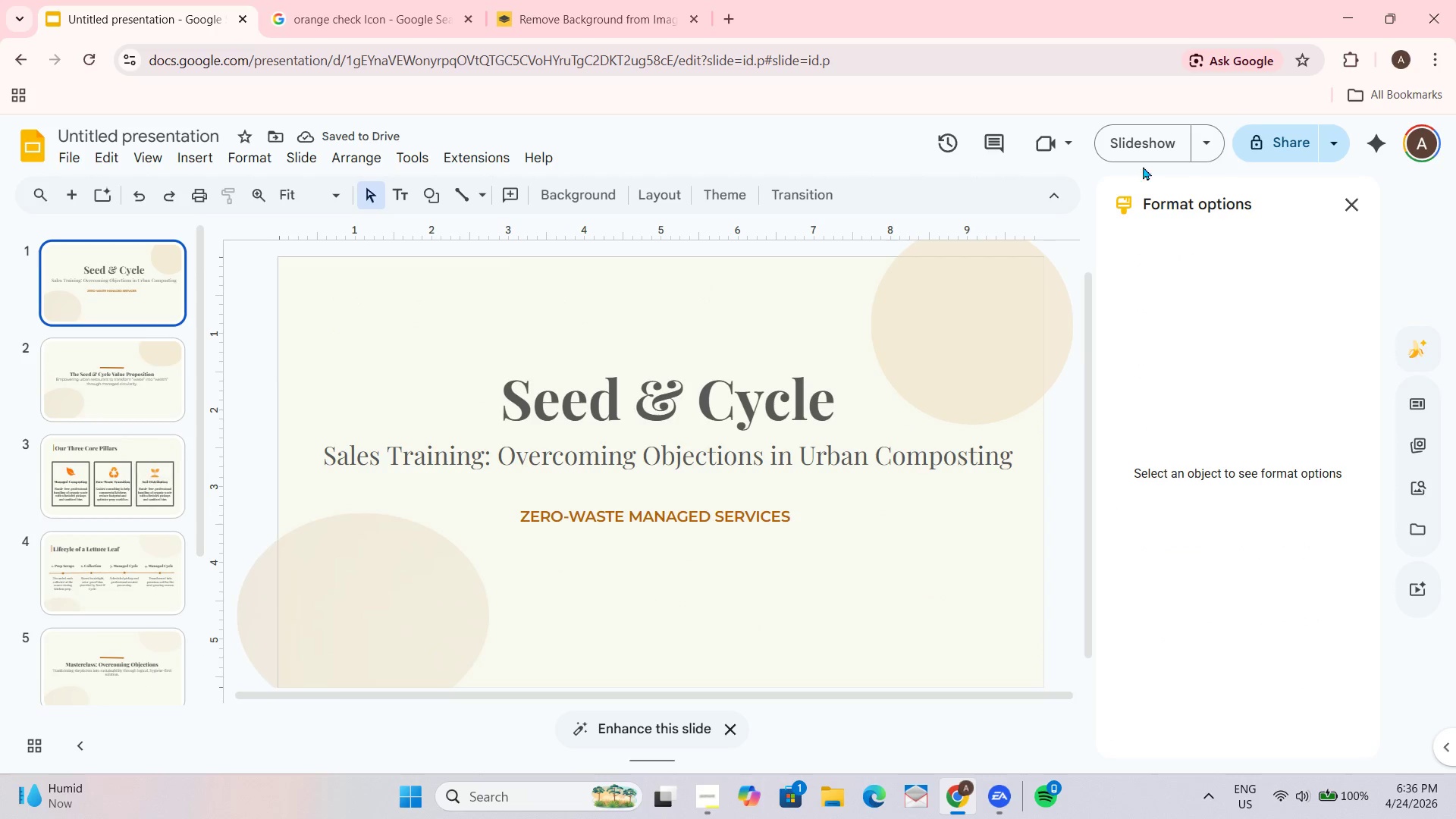 
scroll: coordinate [130, 270], scroll_direction: up, amount: 5.0
 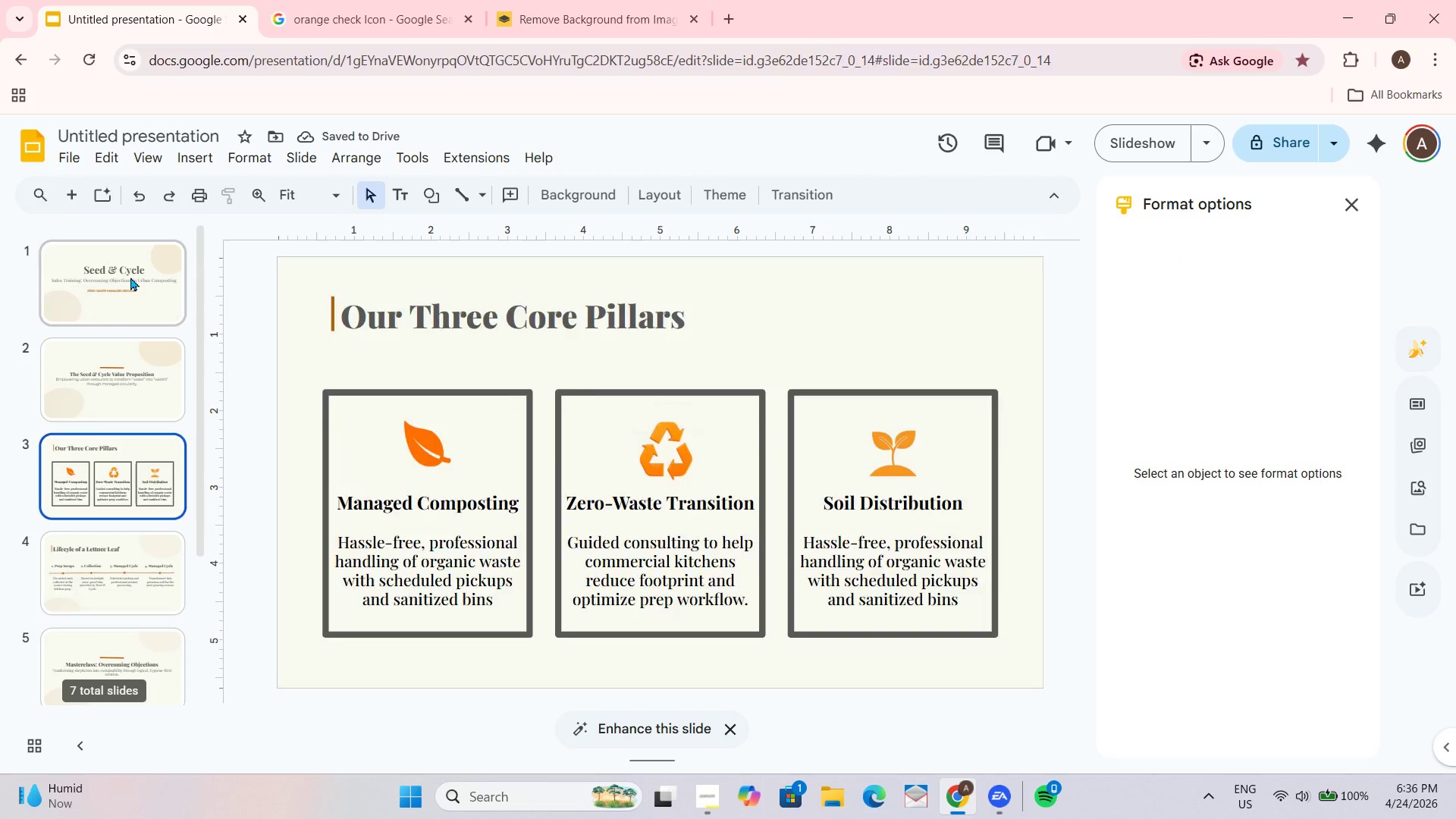 
left_click([1119, 155])
 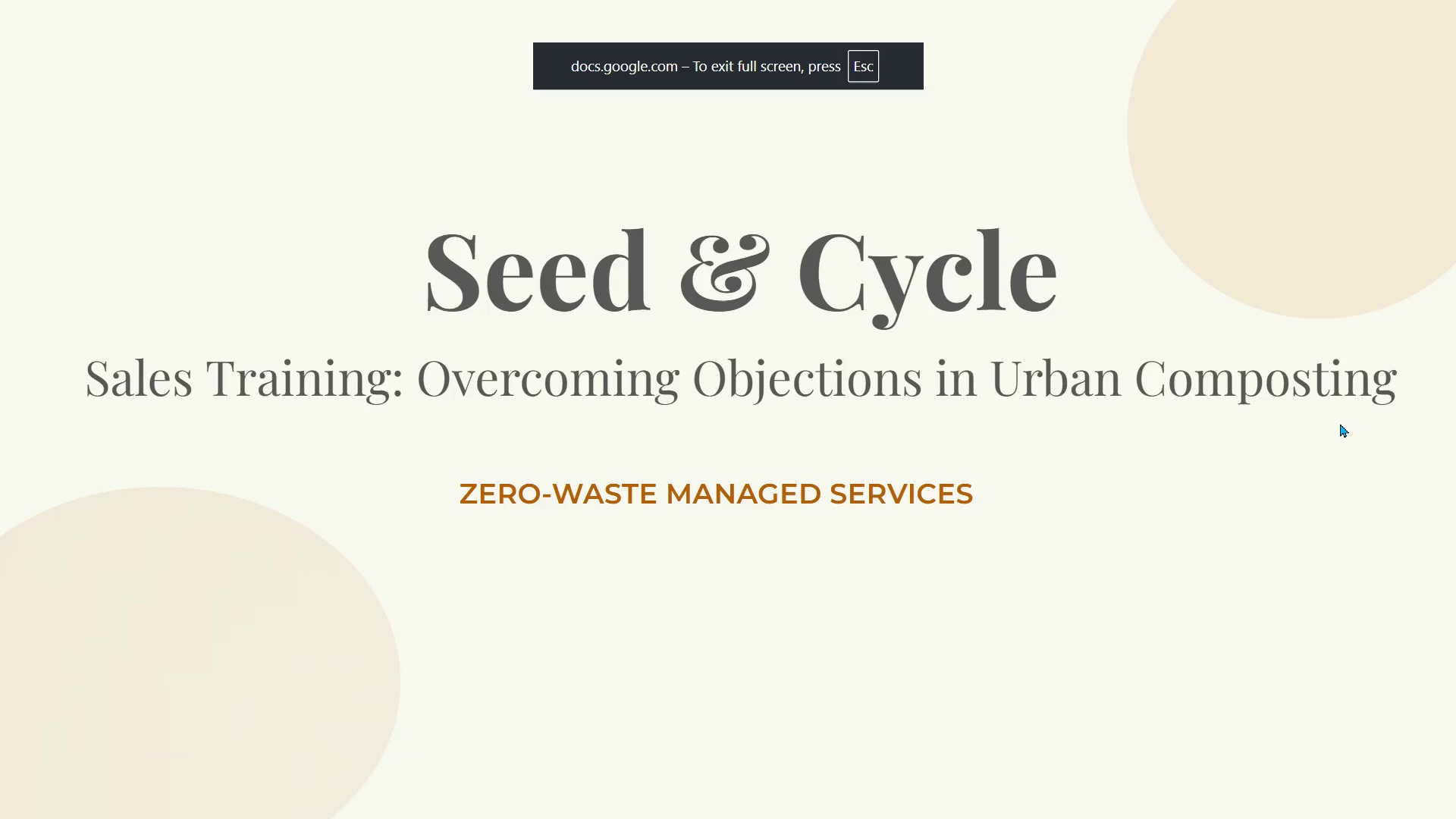 
key(ArrowRight)
 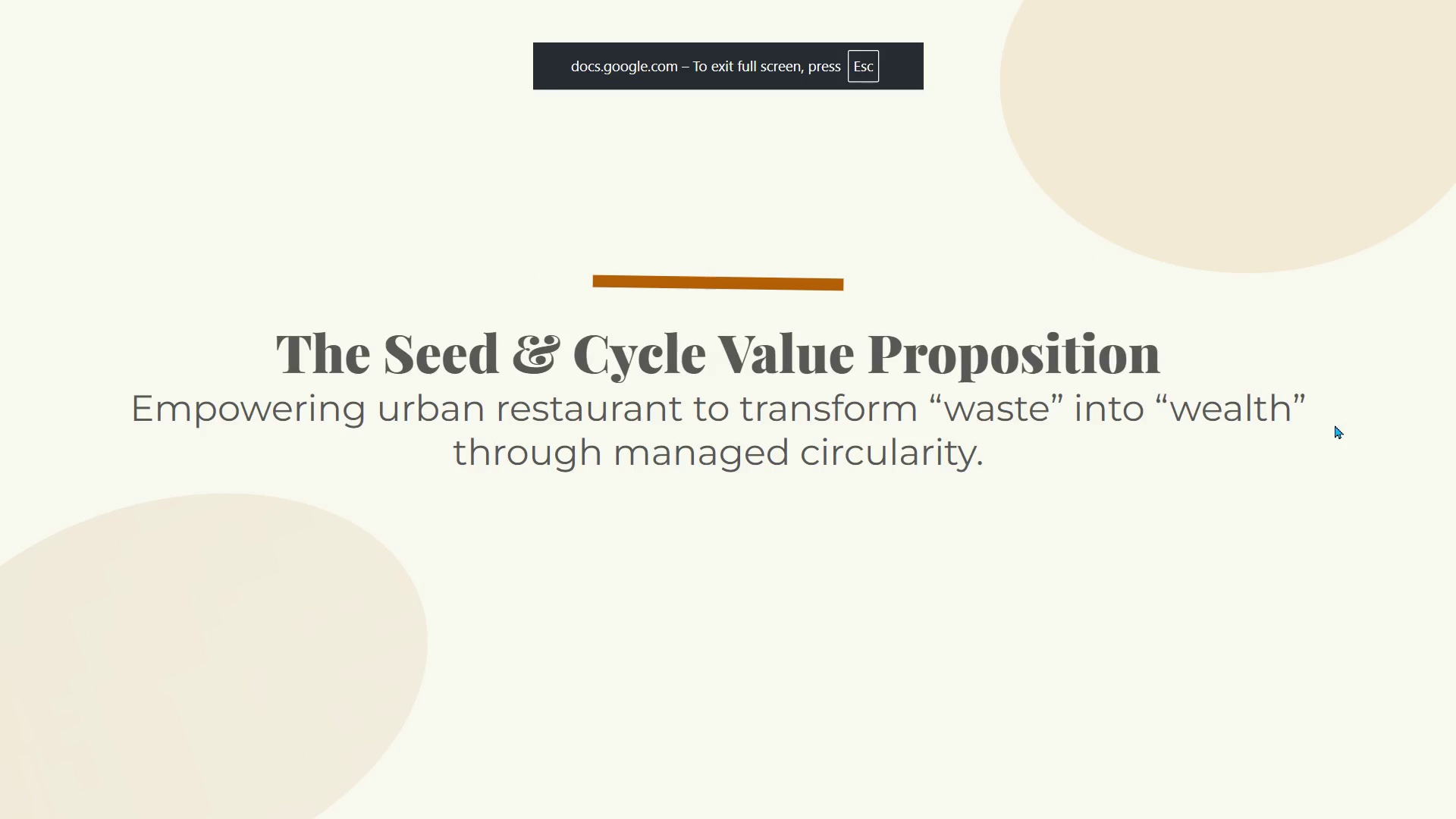 
key(ArrowLeft)
 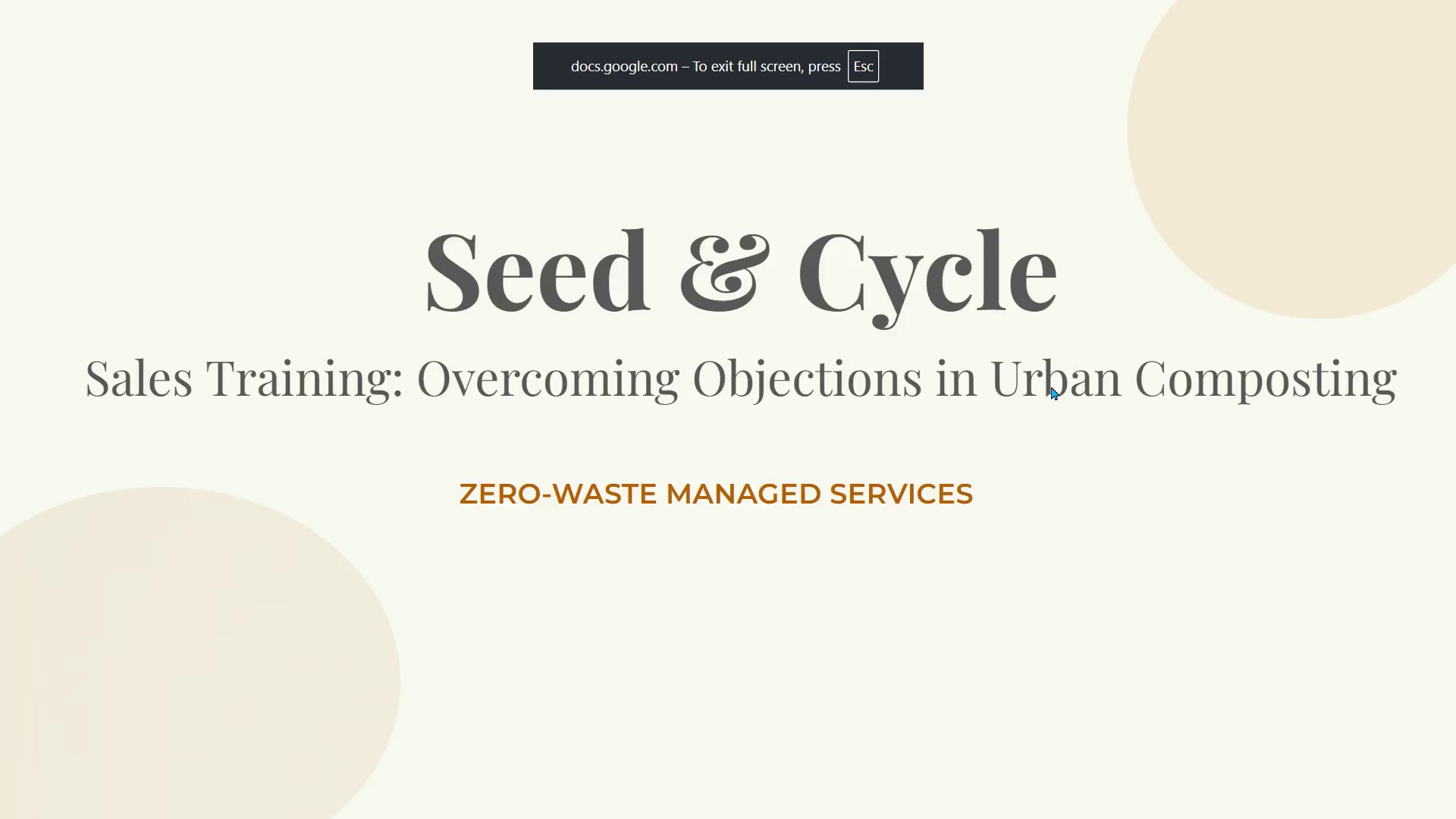 
key(ArrowRight)
 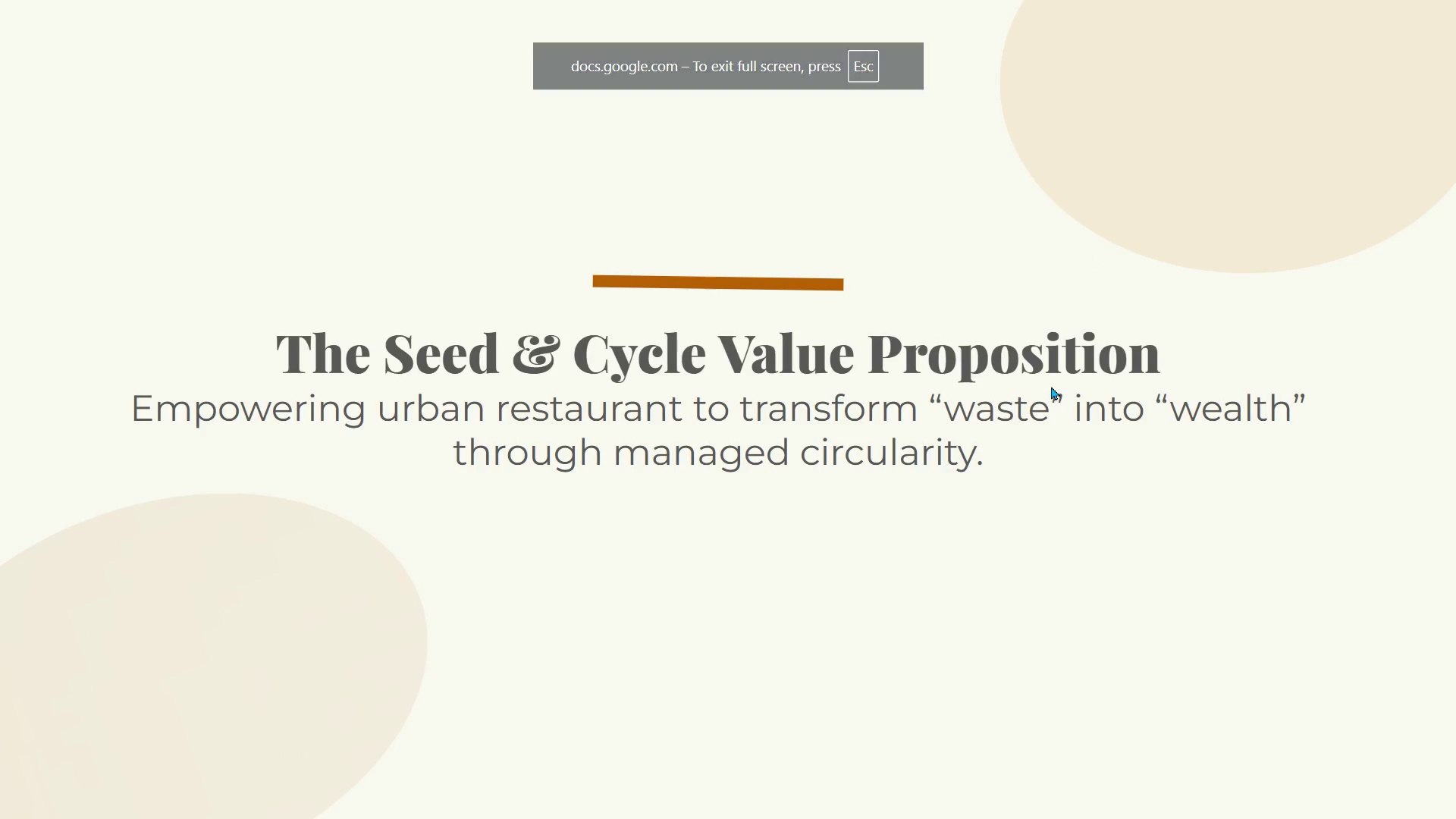 
key(ArrowLeft)
 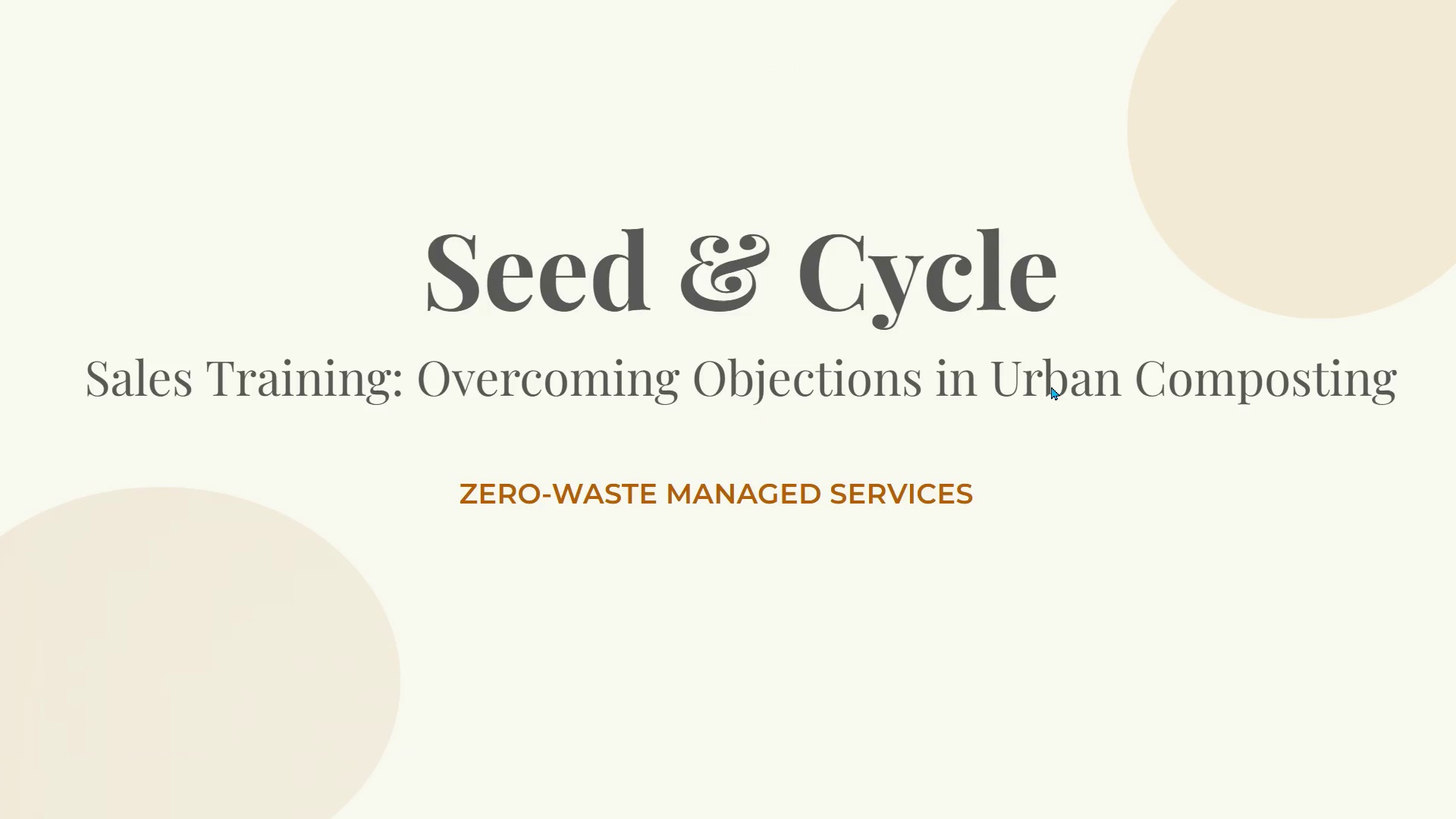 
key(ArrowRight)
 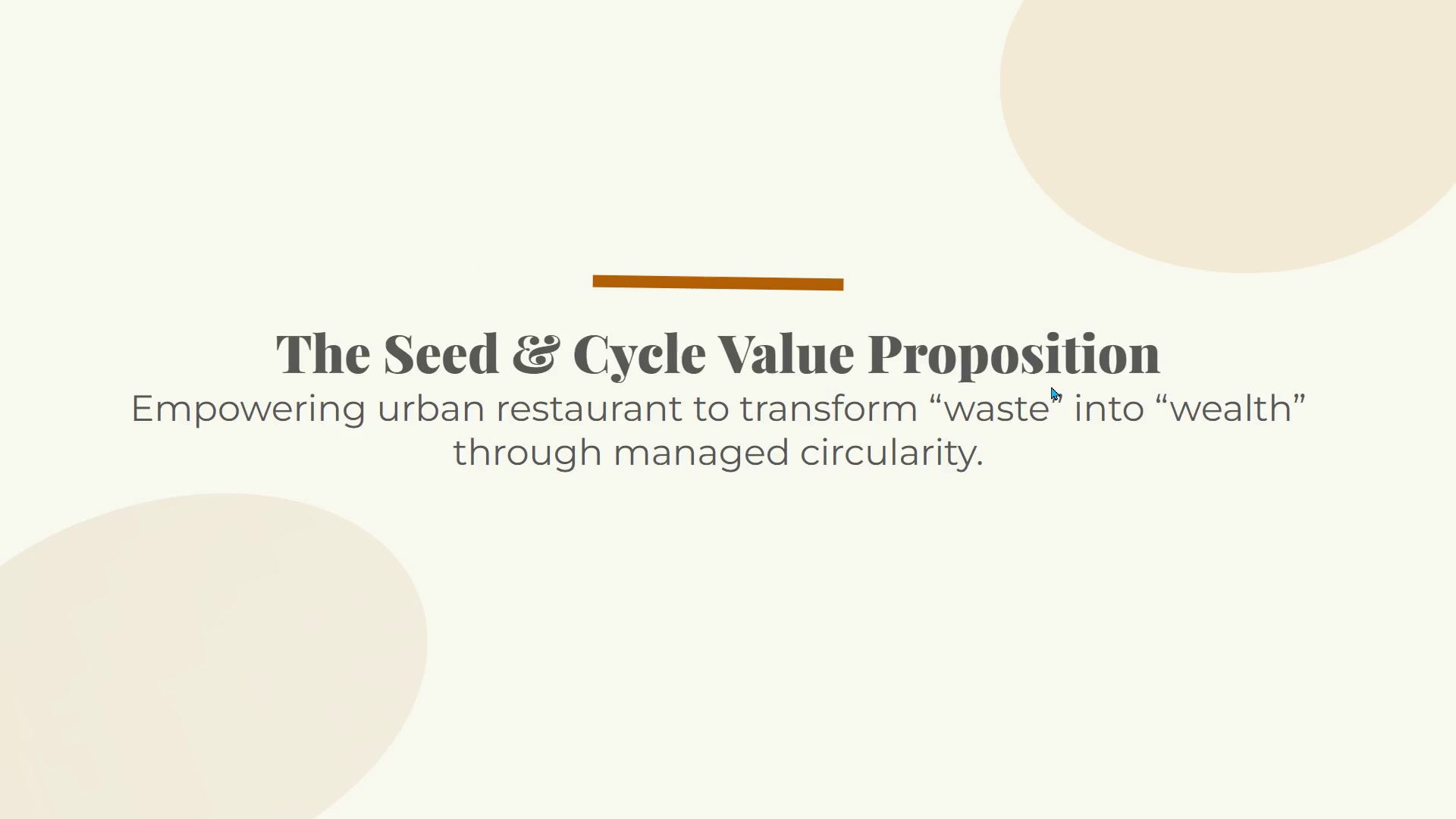 
key(ArrowRight)
 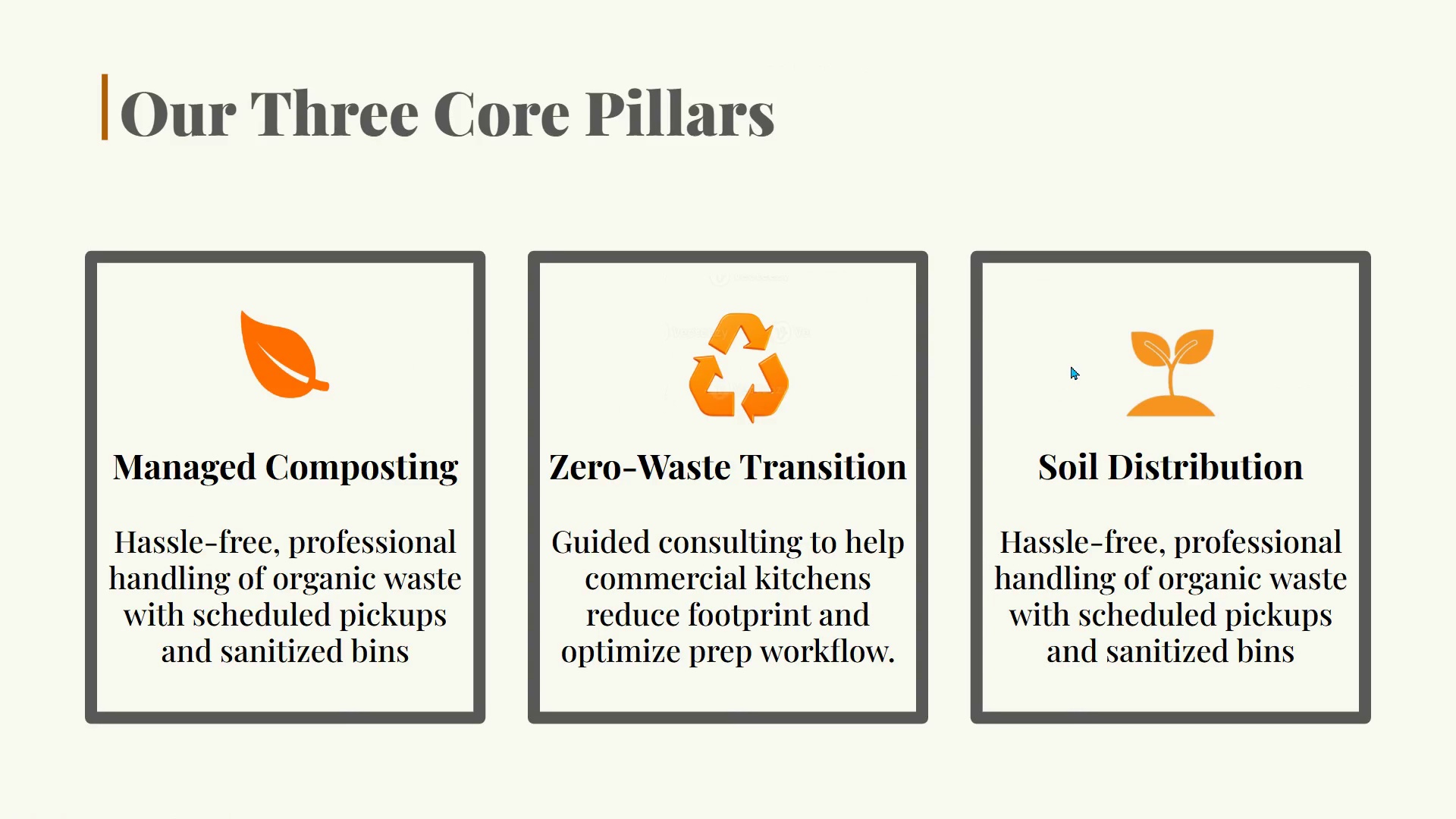 
key(ArrowRight)
 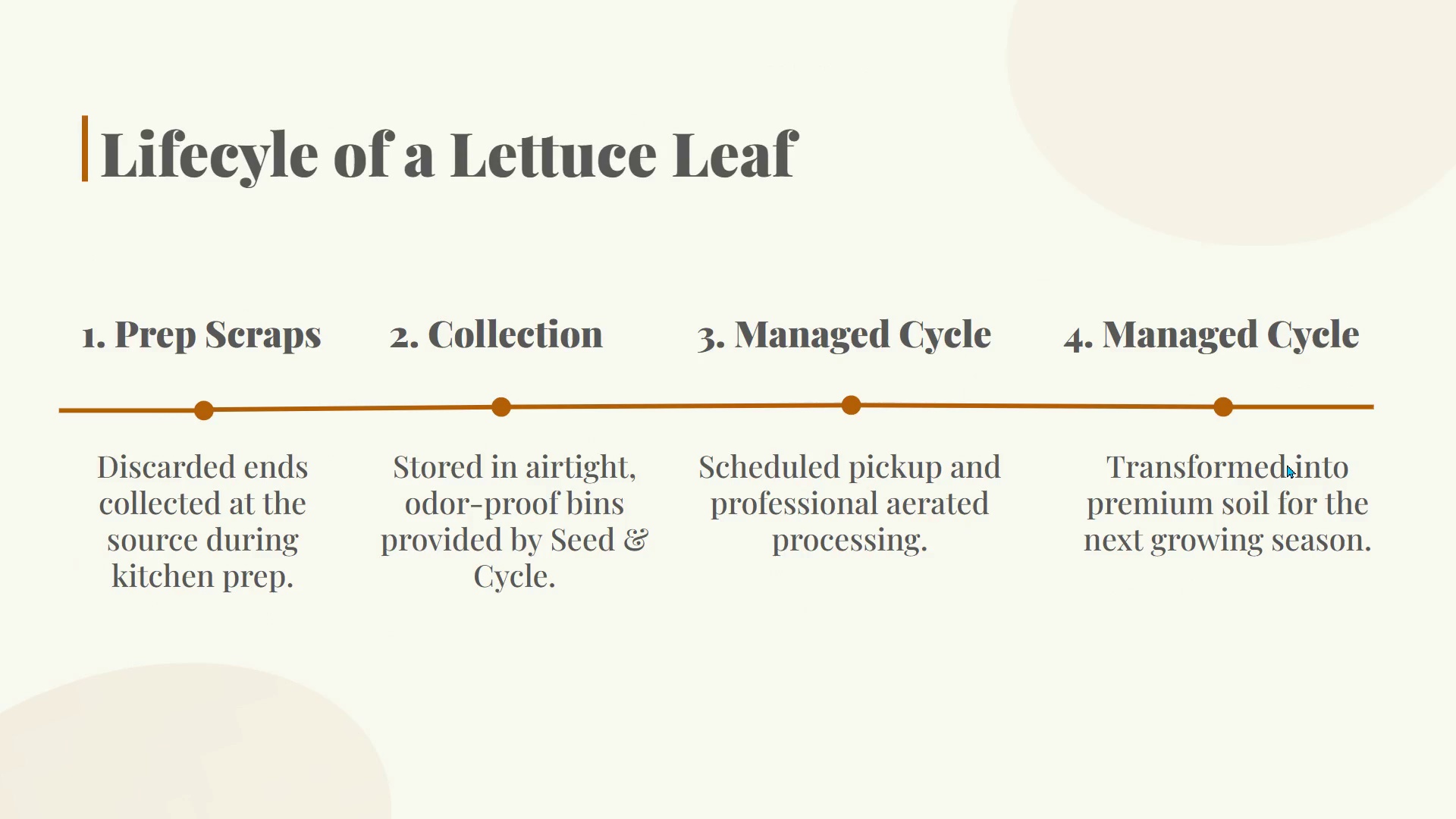 
key(ArrowRight)
 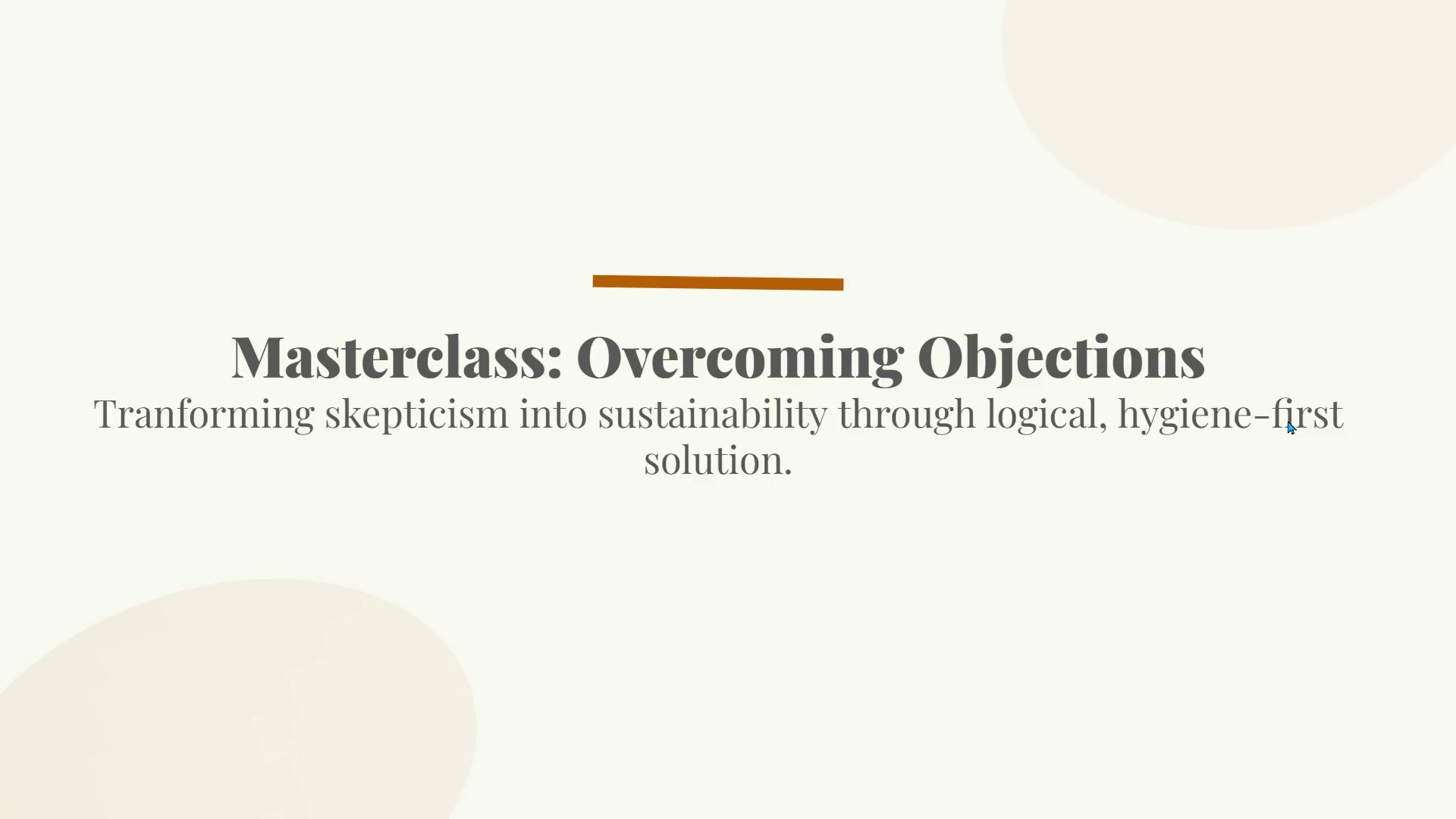 
key(ArrowLeft)
 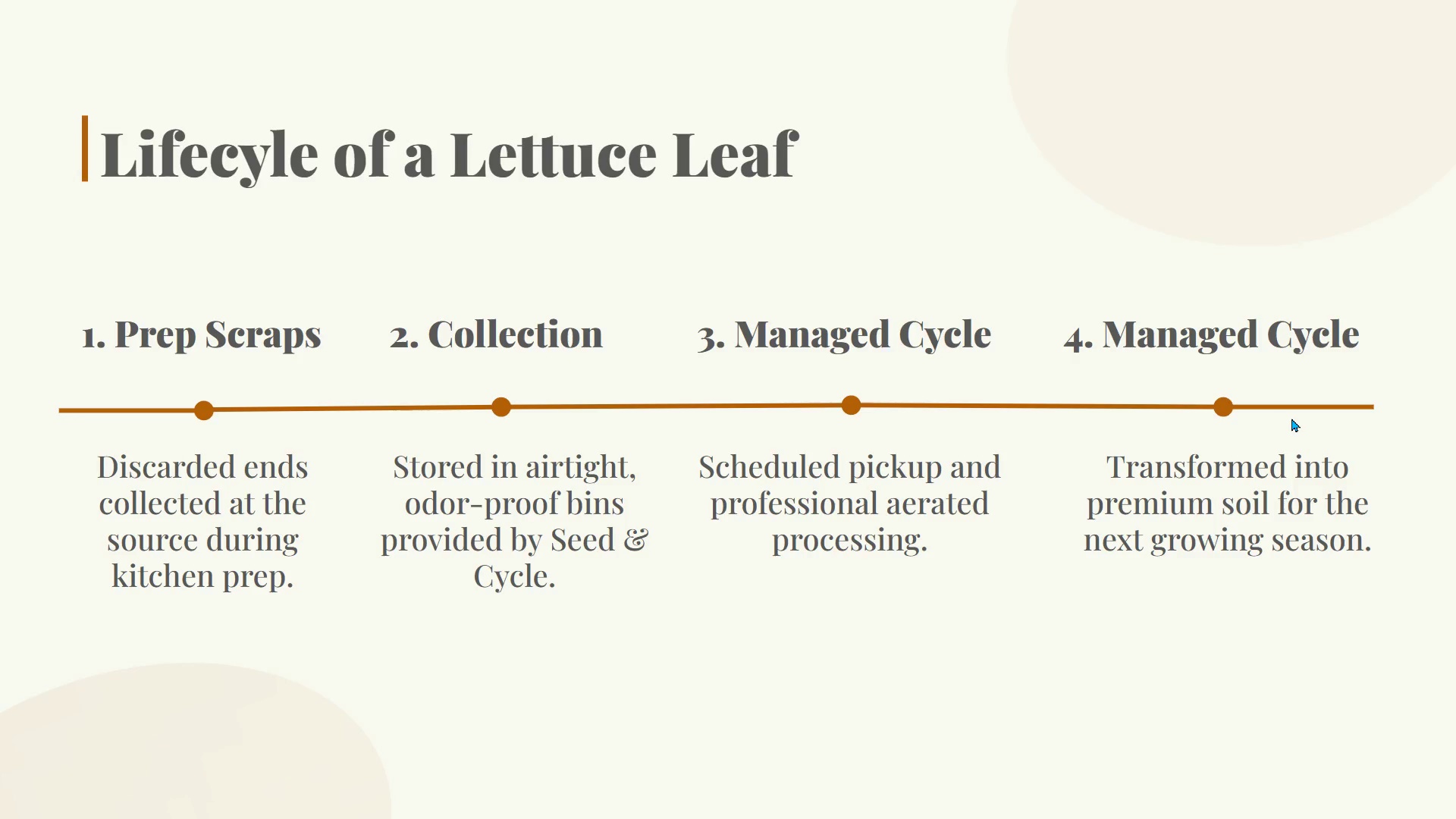 
key(ArrowRight)
 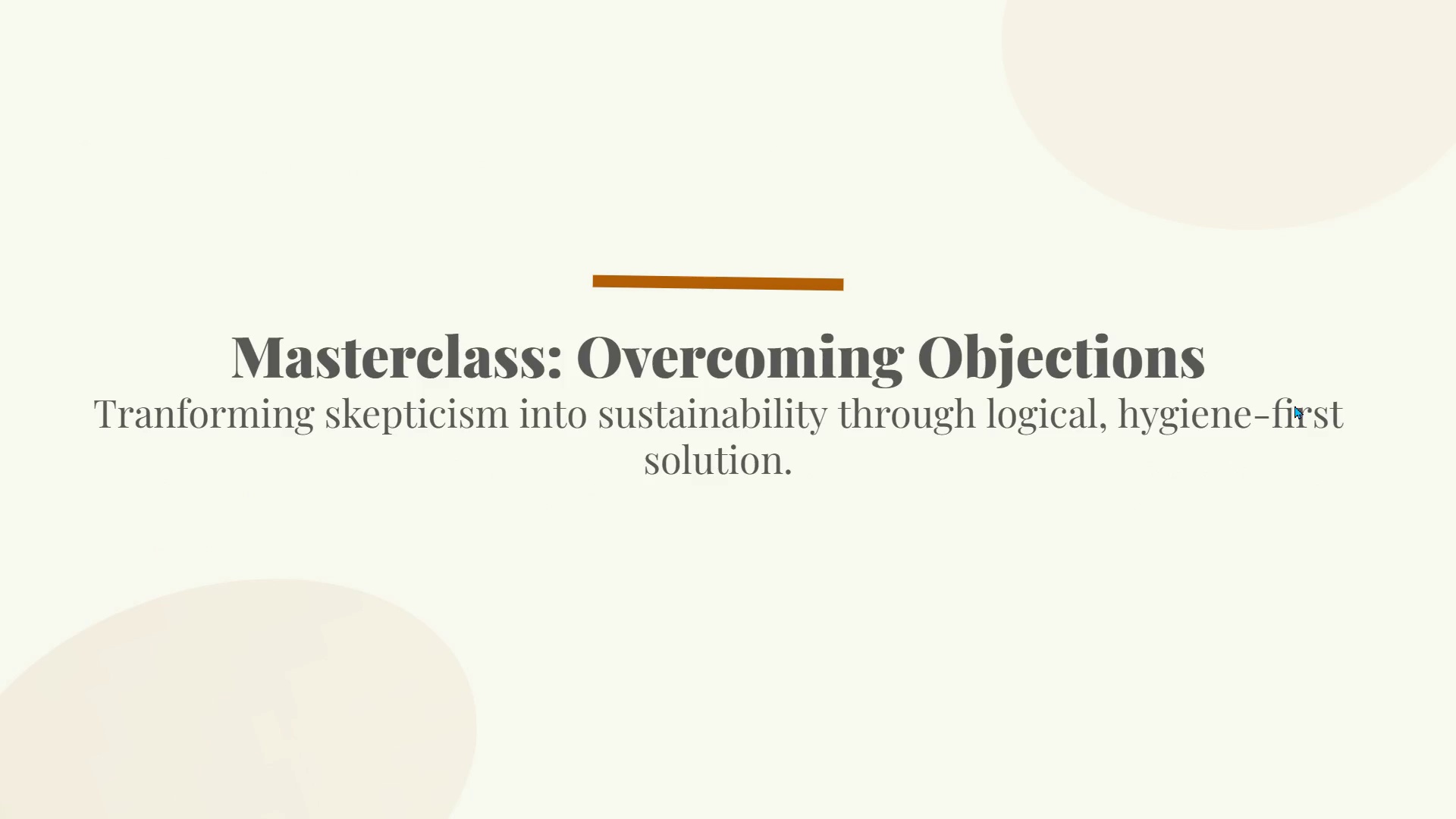 
key(ArrowLeft)
 